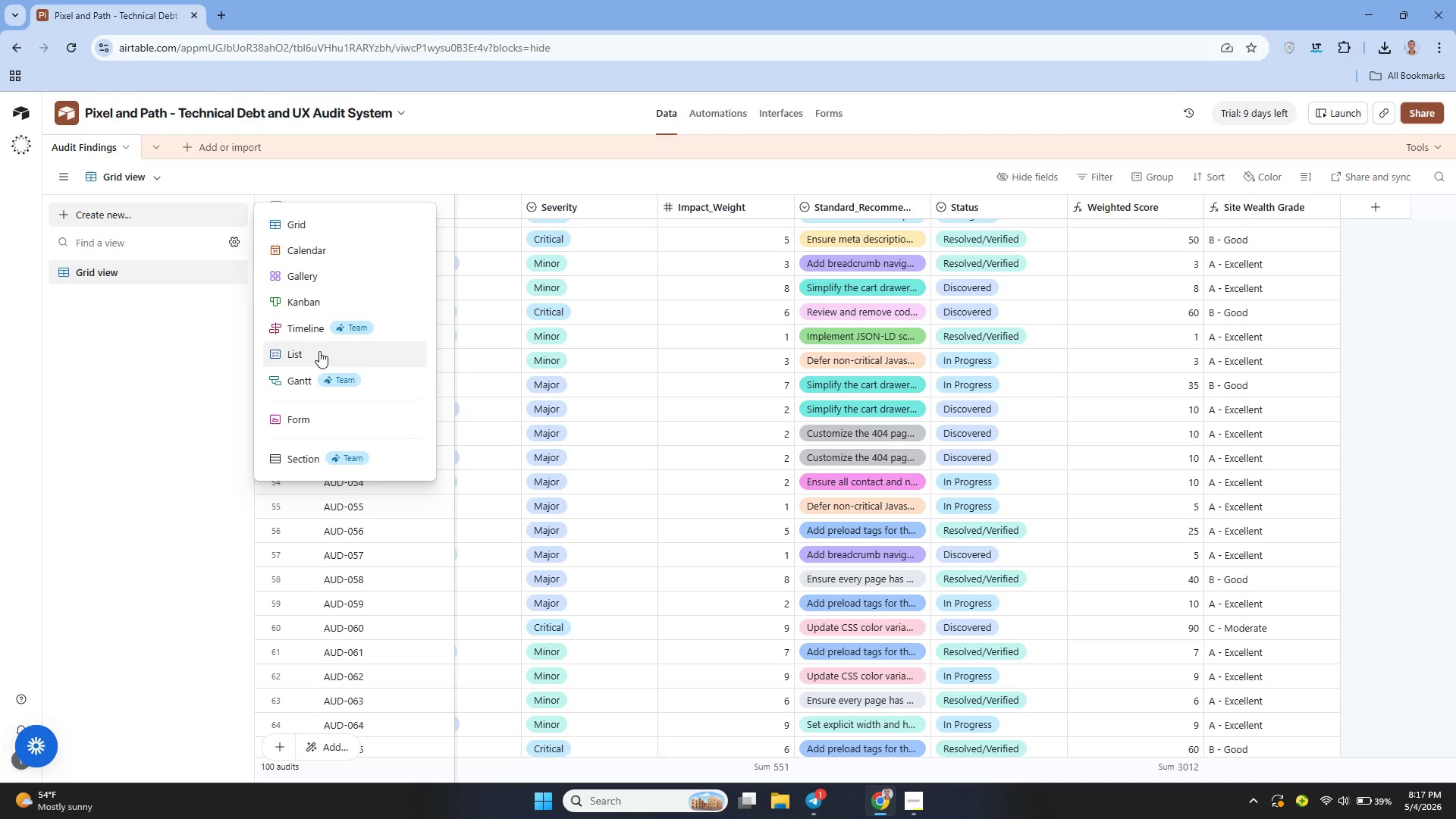 
wait(5.14)
 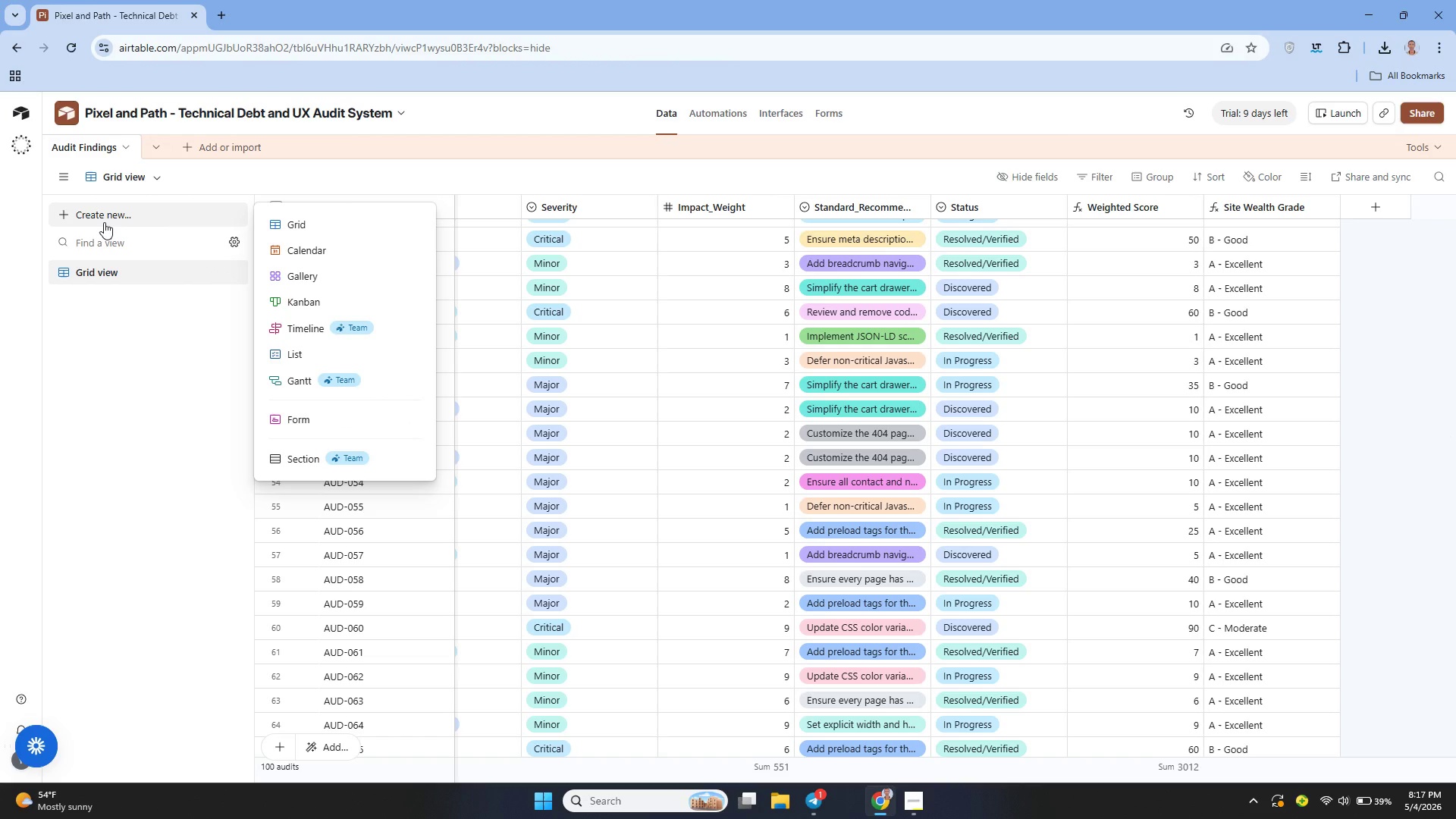 
left_click([323, 751])
 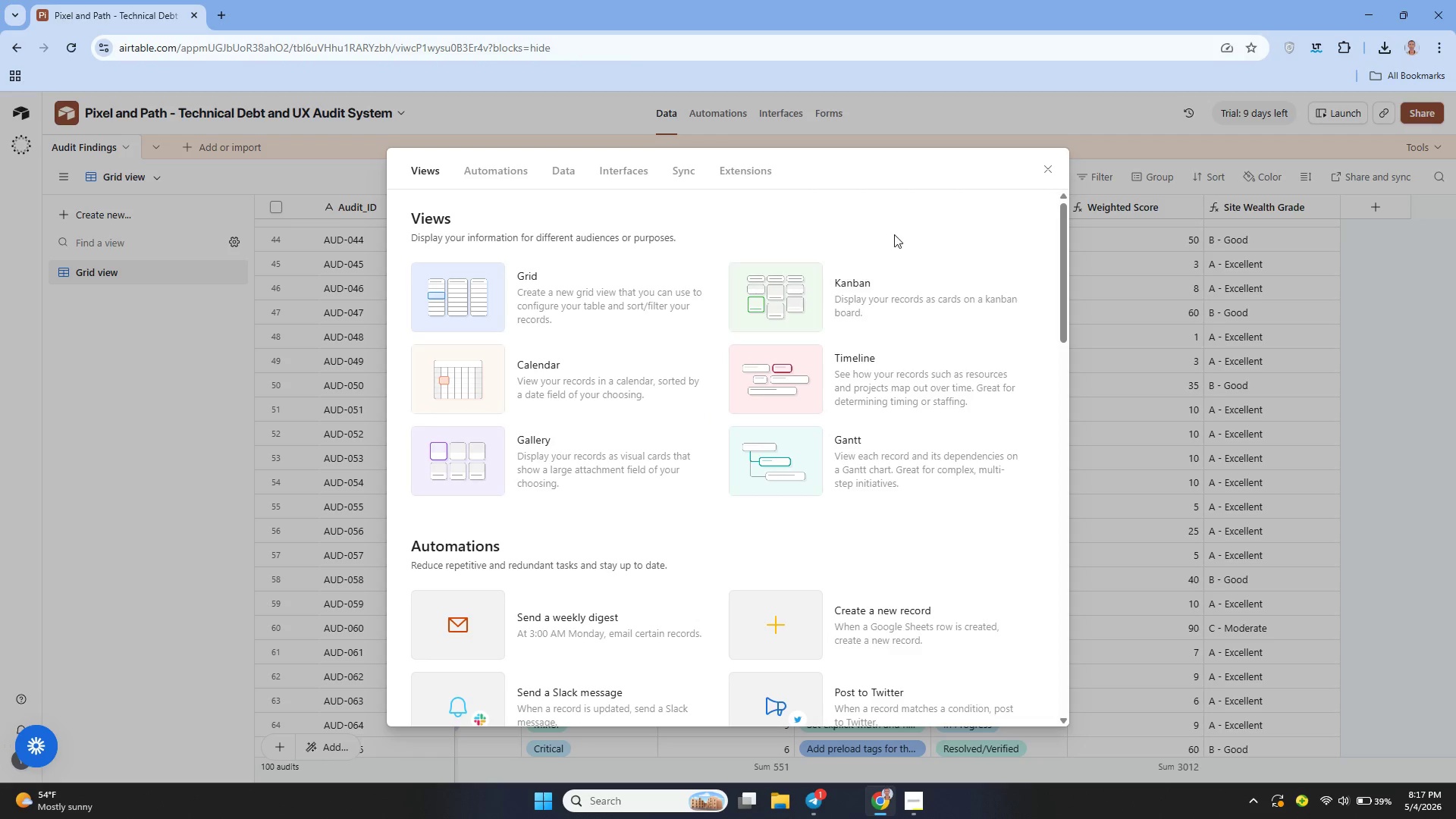 
wait(6.17)
 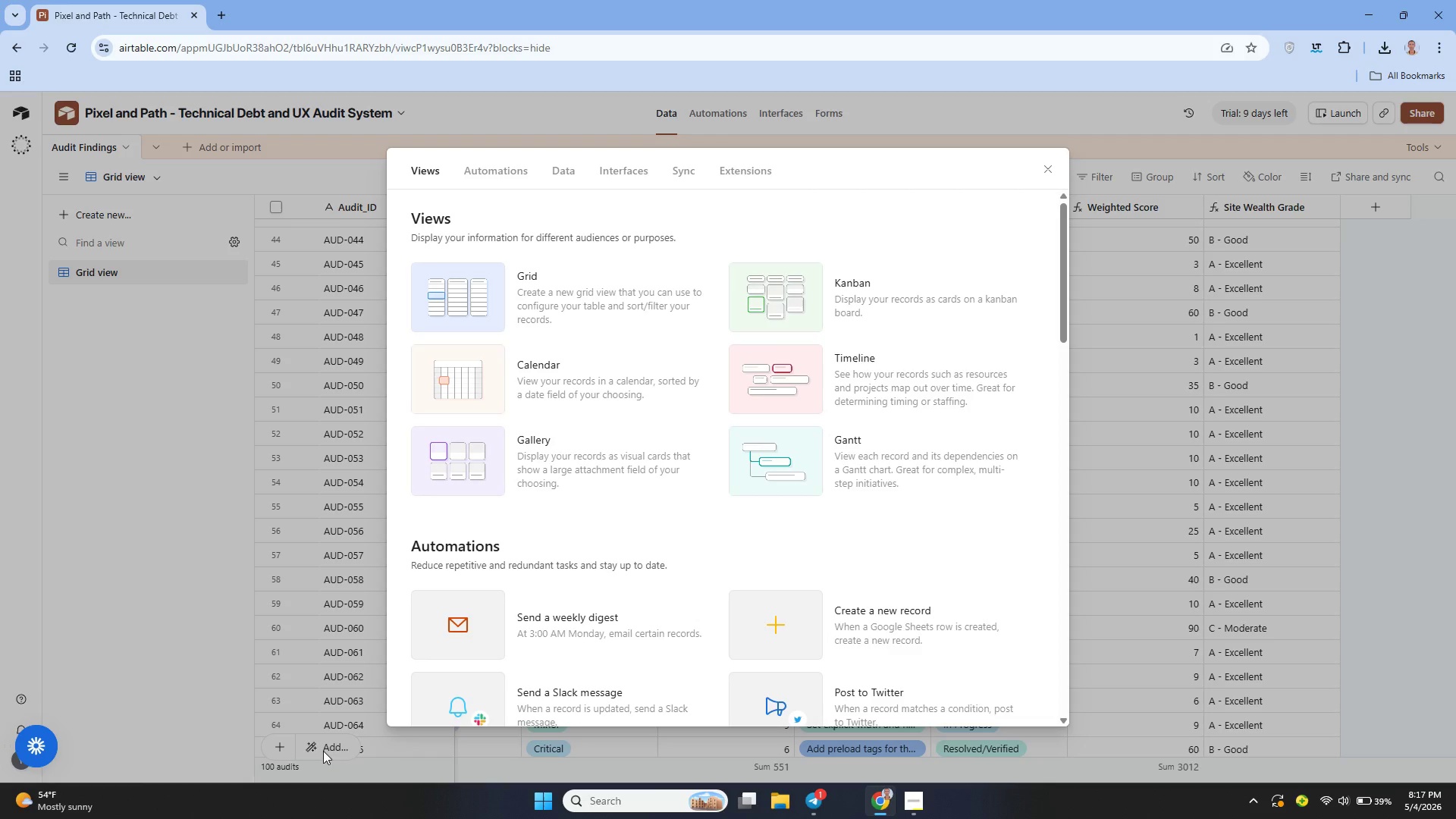 
left_click([871, 287])
 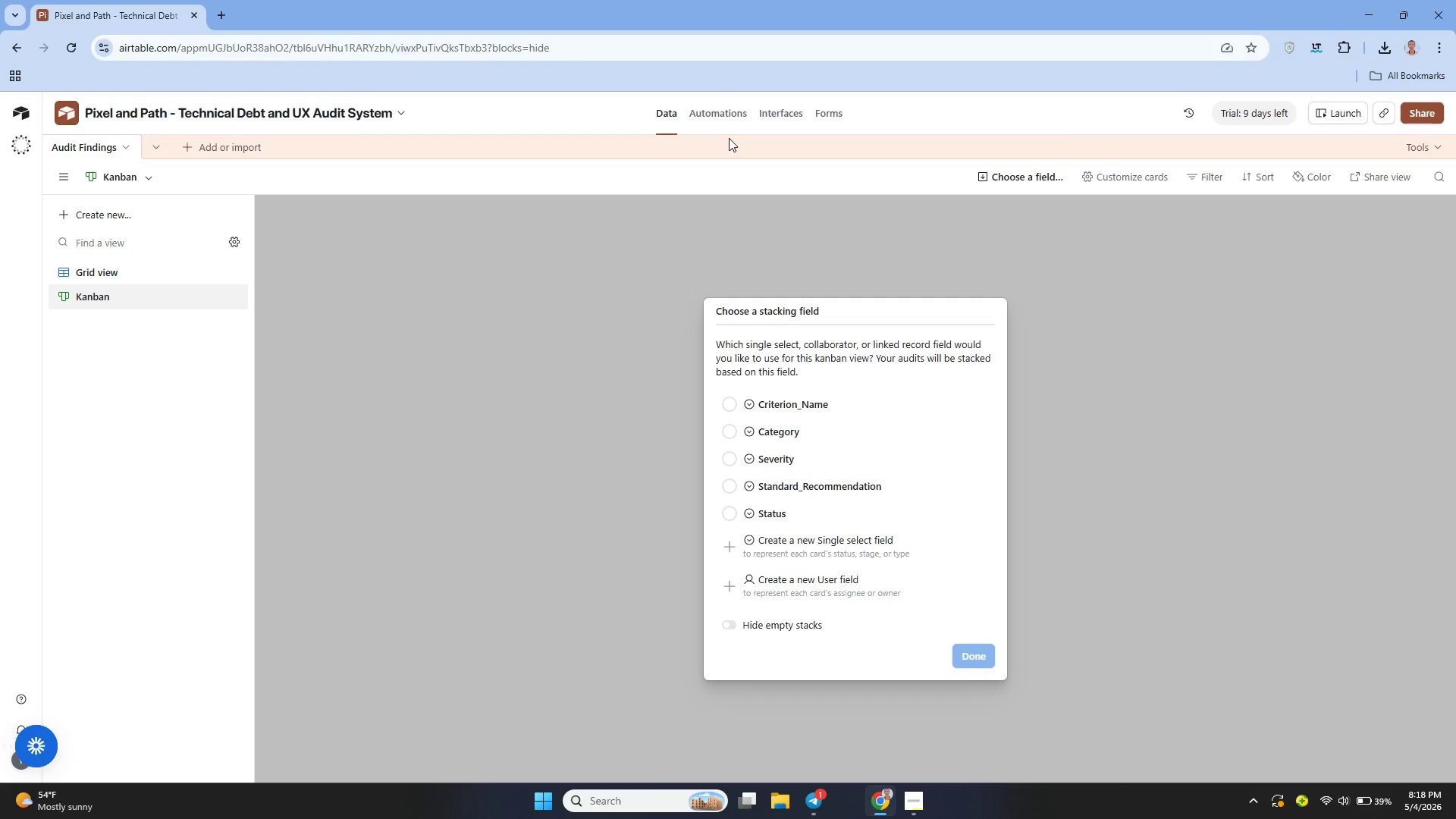 
wait(48.58)
 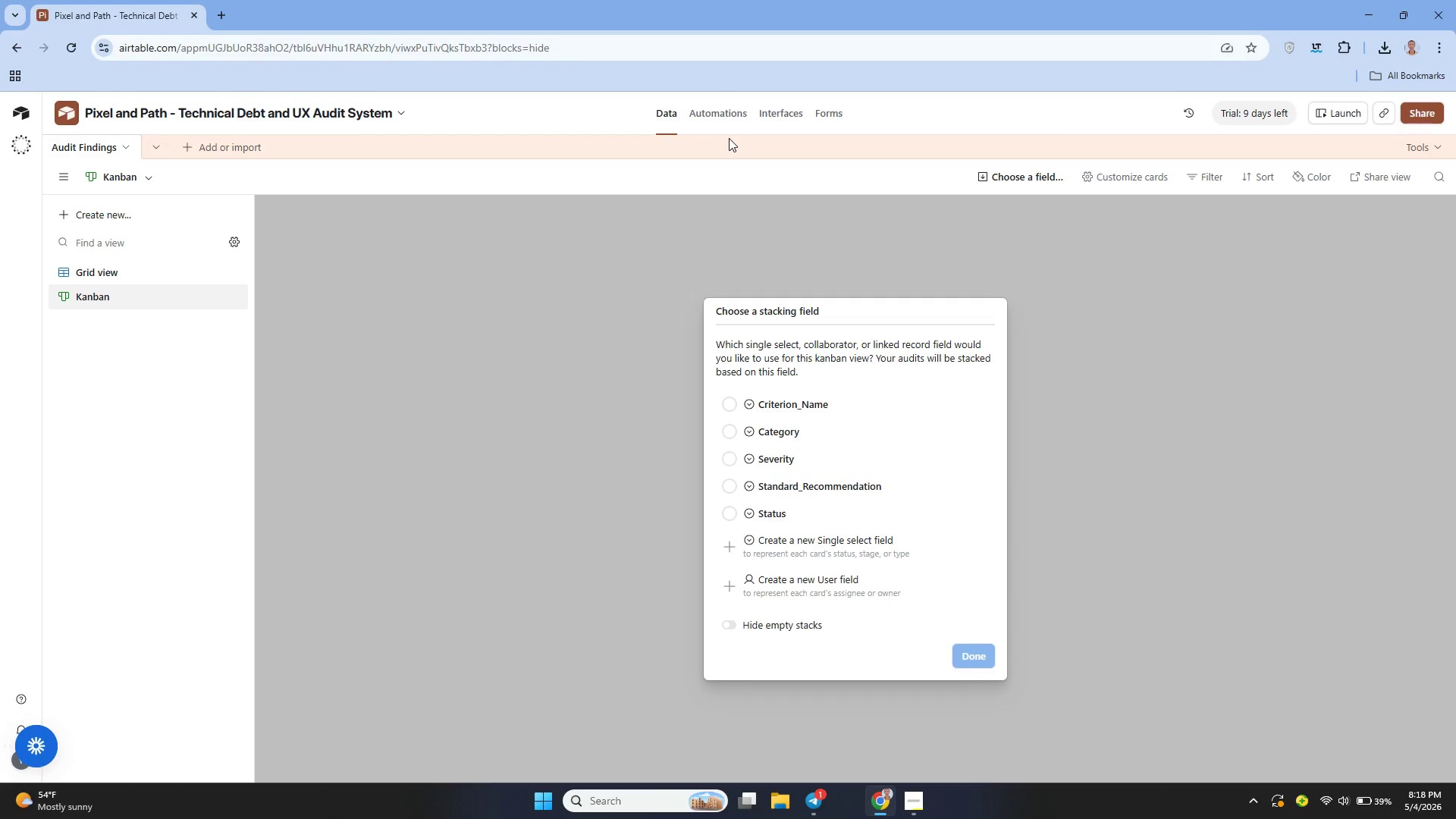 
left_click([759, 510])
 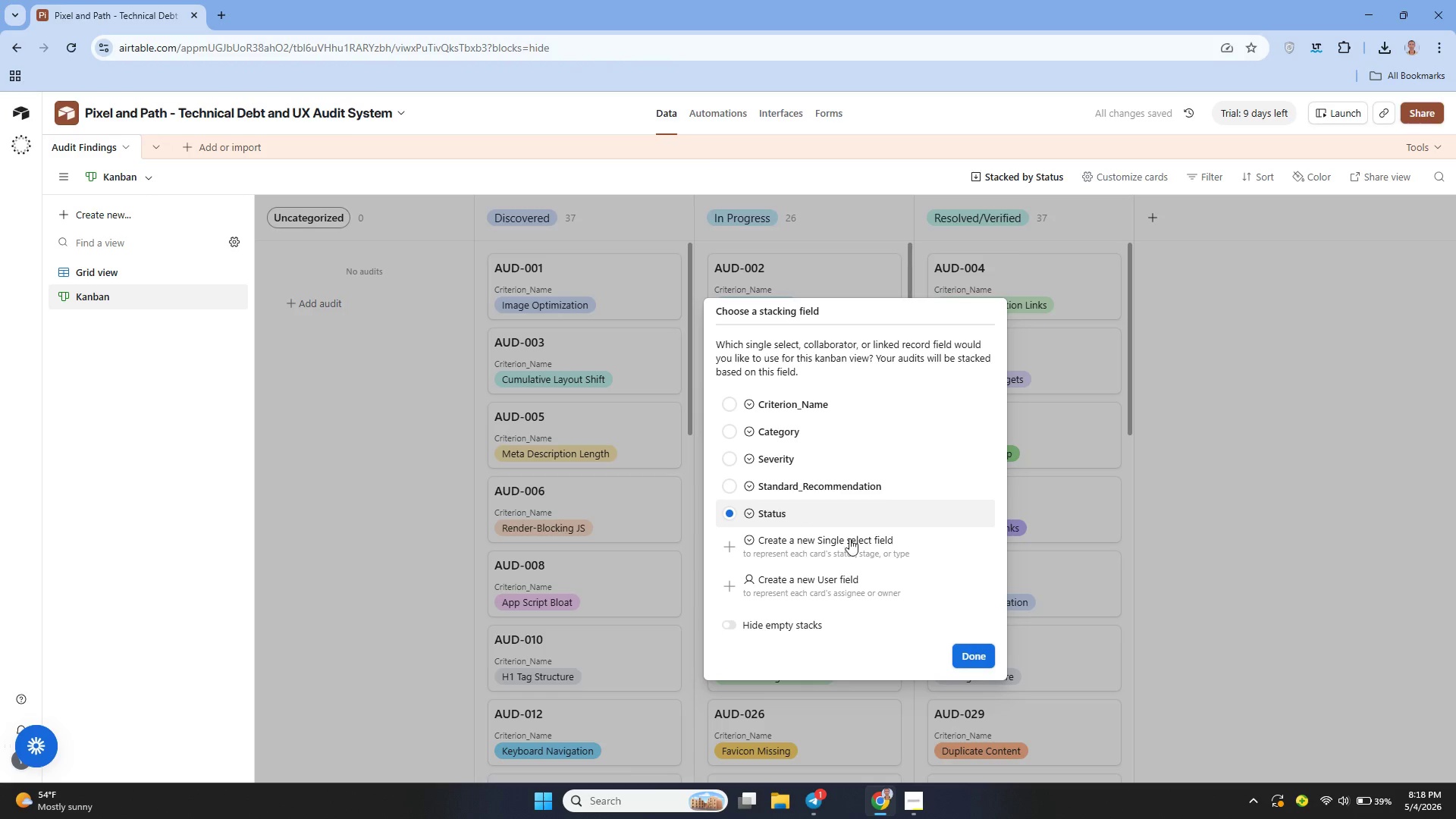 
left_click([968, 652])
 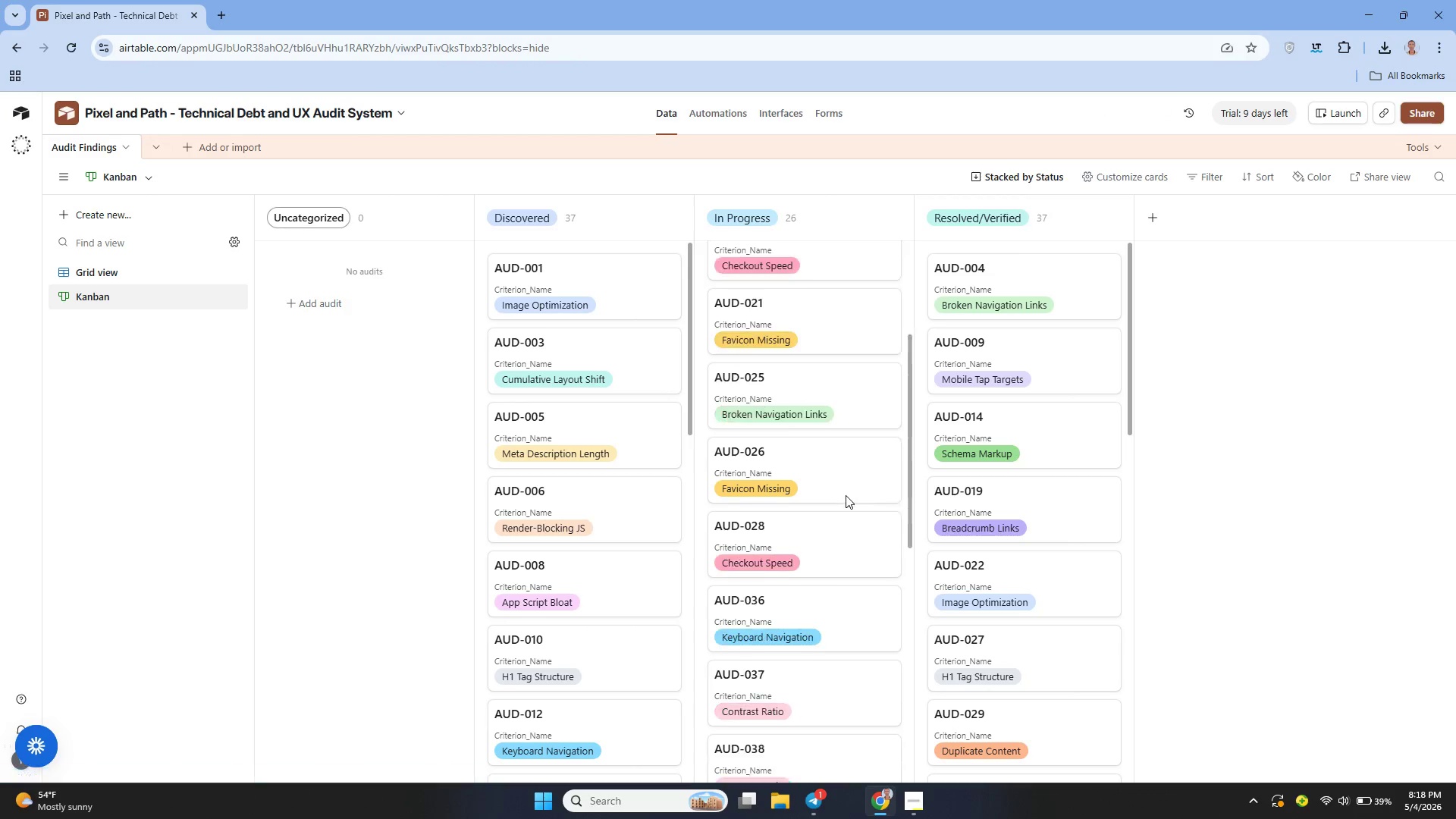 
mouse_move([631, 493])
 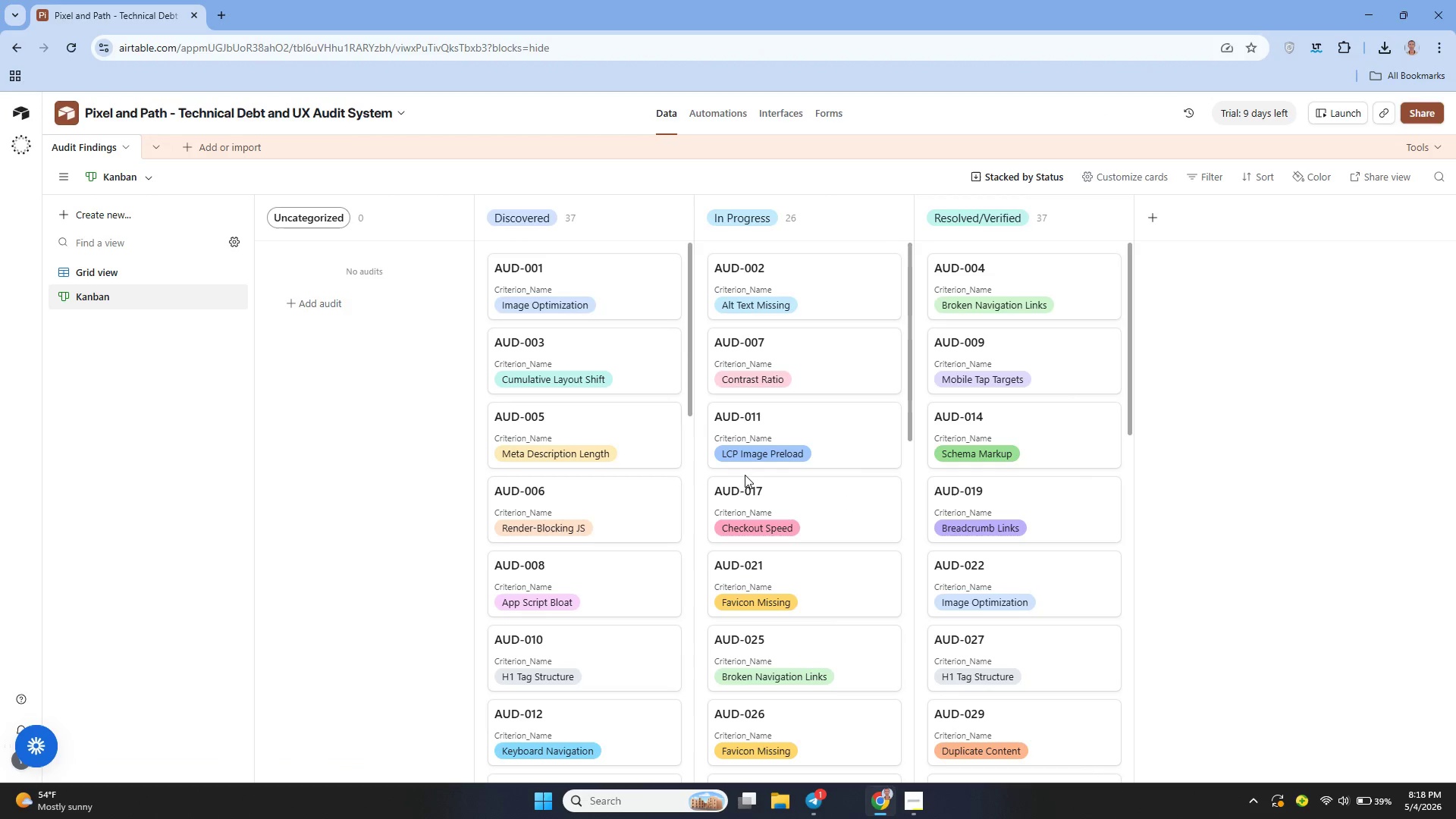 
wait(12.91)
 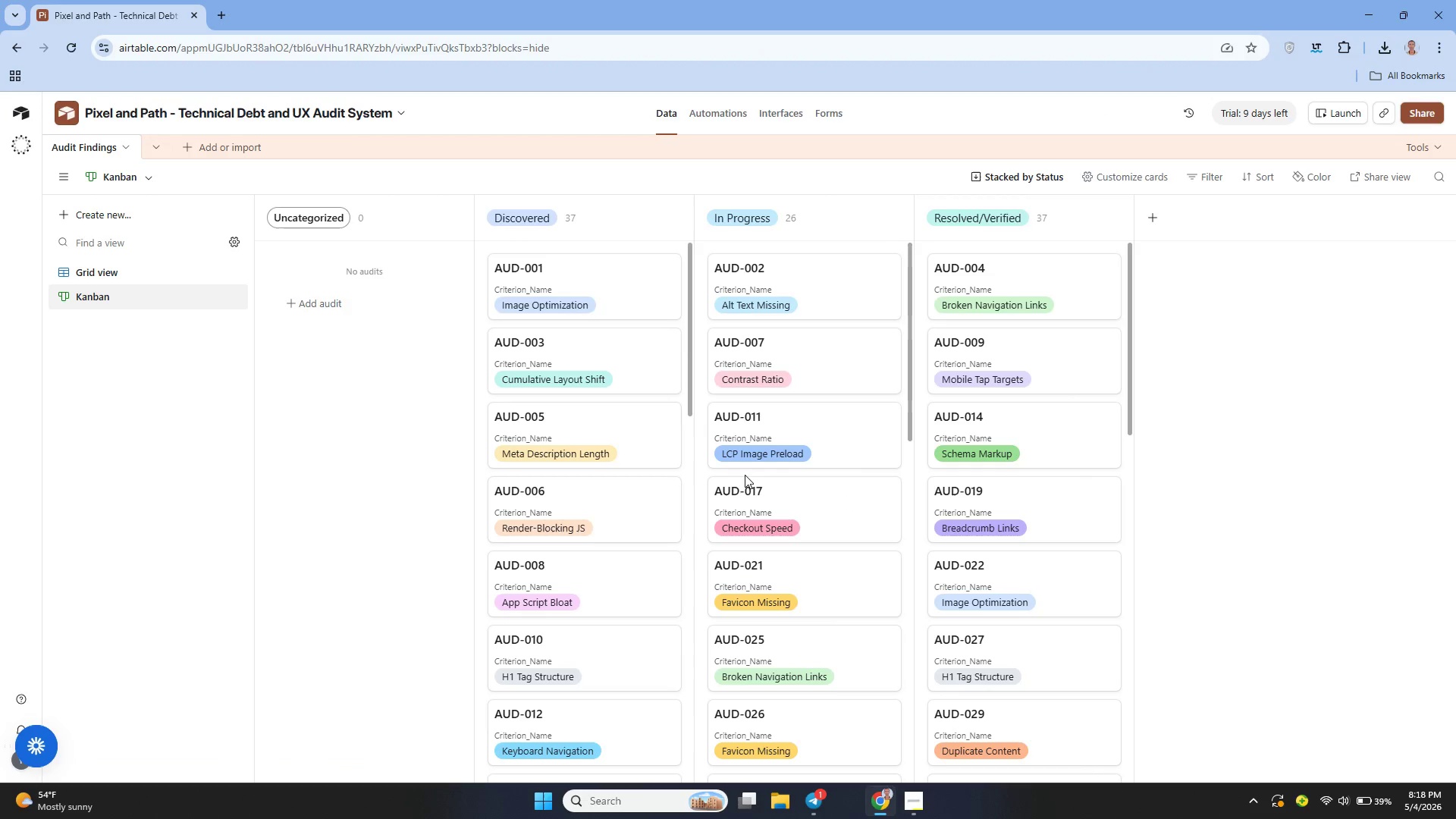 
mouse_move([626, 490])
 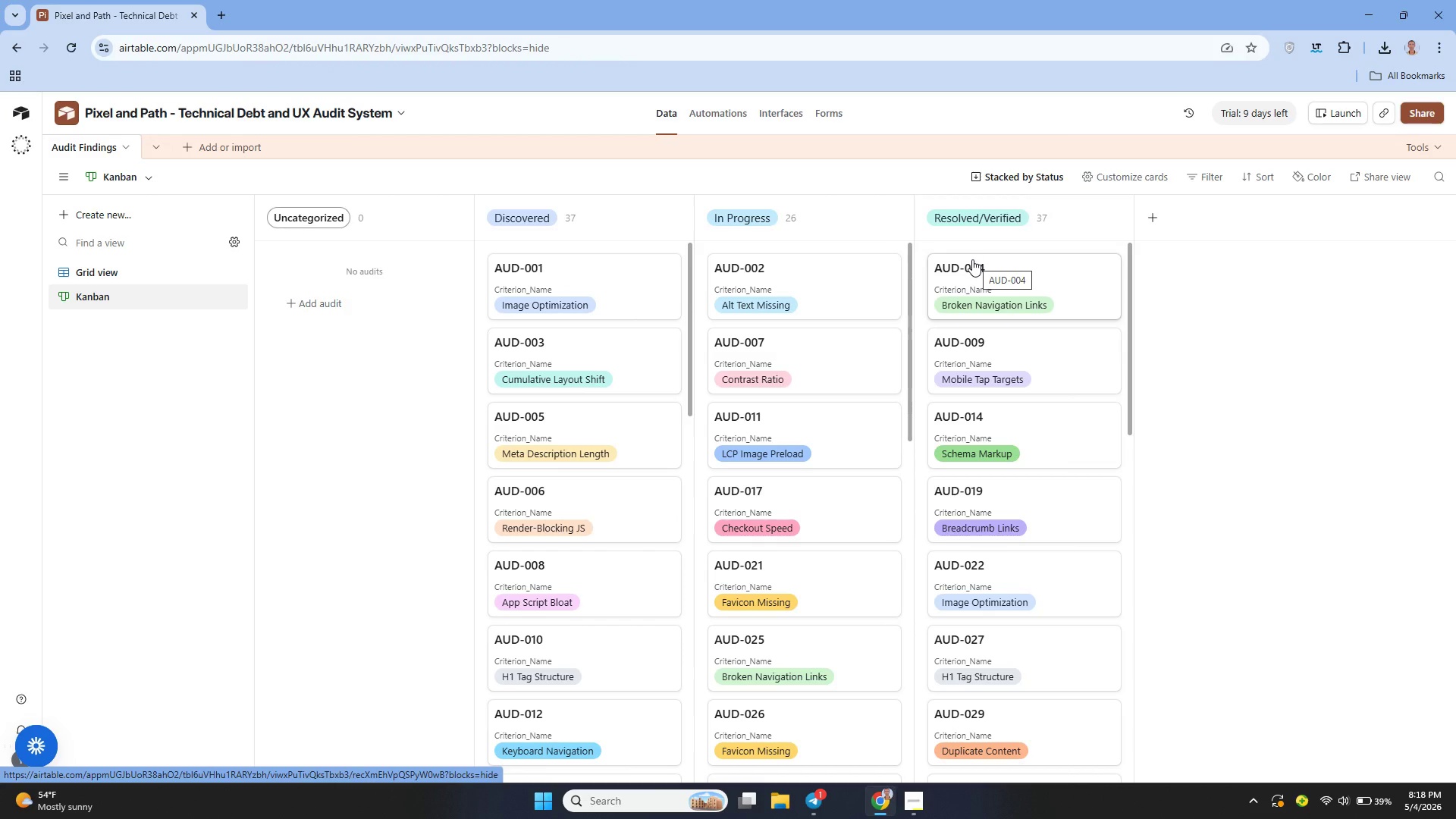 
wait(18.07)
 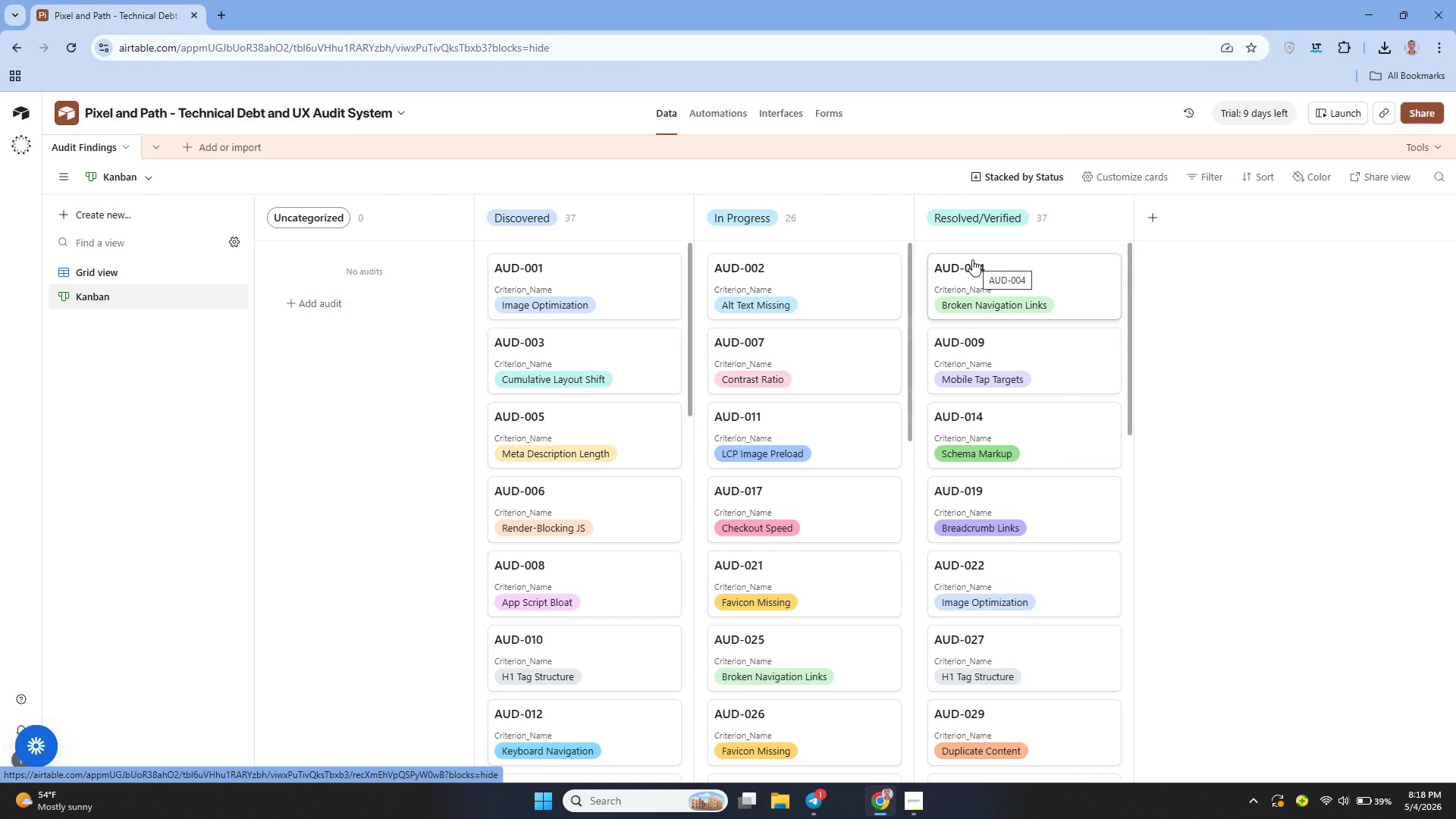 
left_click([1128, 182])
 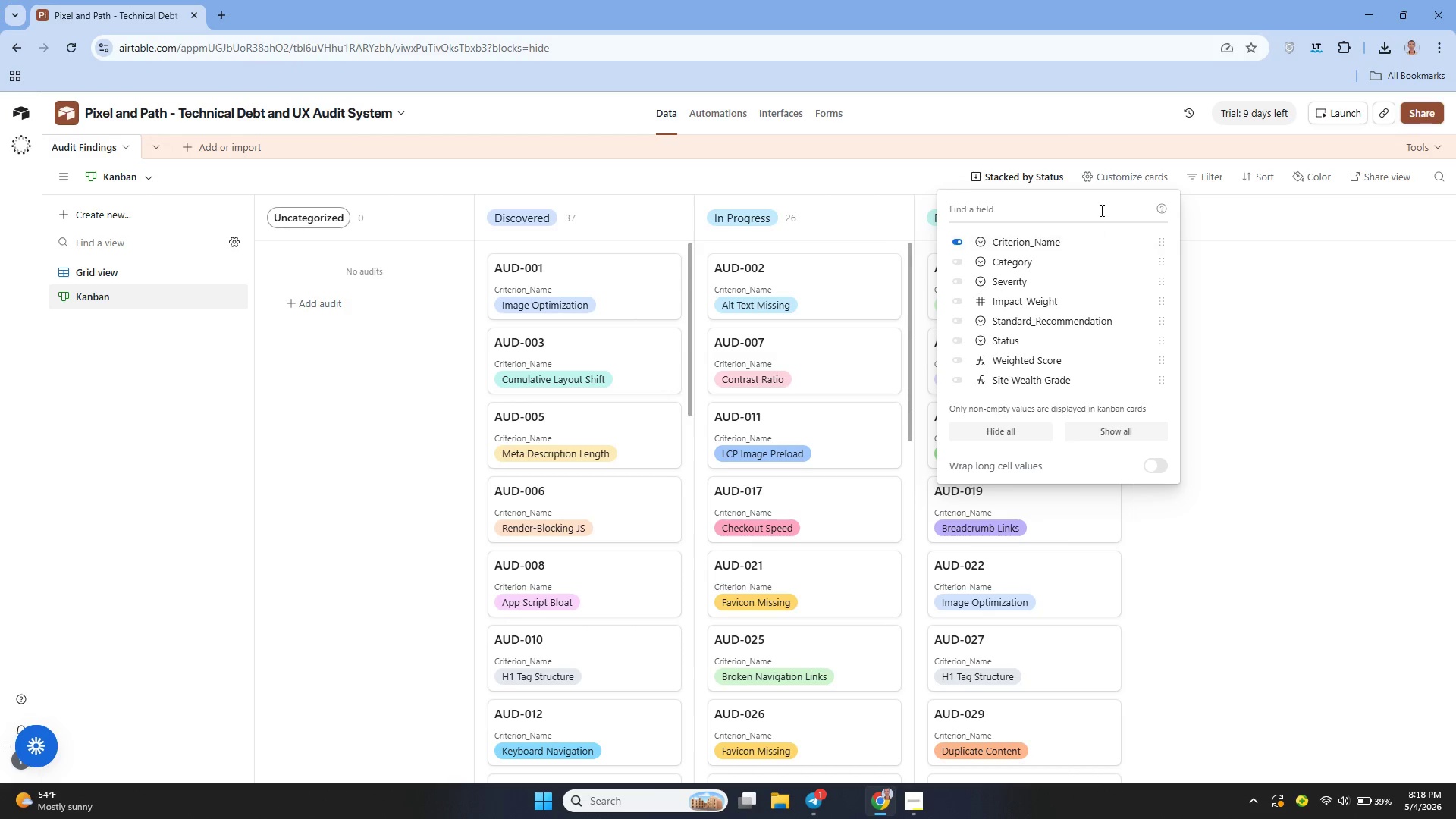 
left_click([1122, 176])
 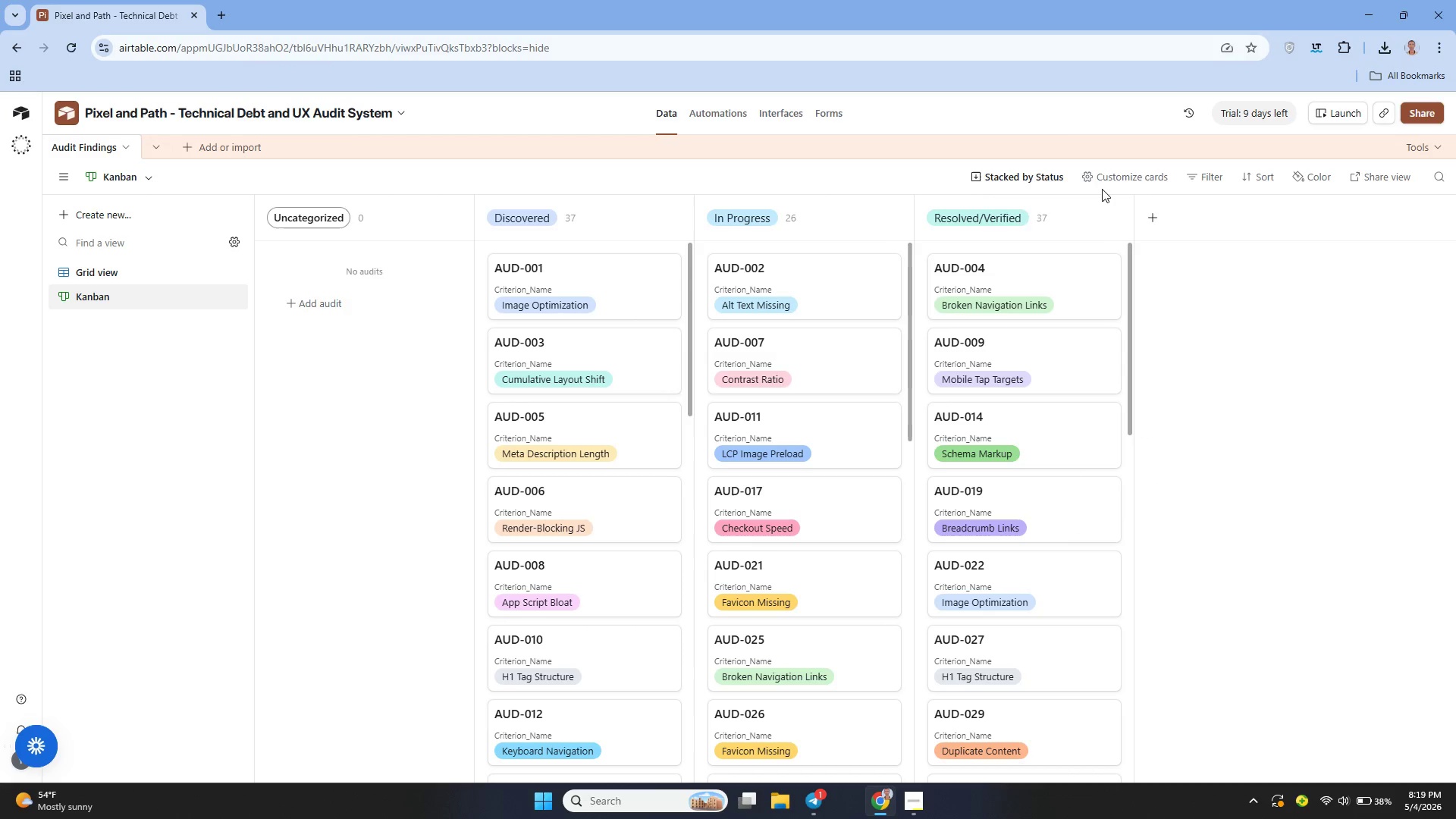 
wait(5.05)
 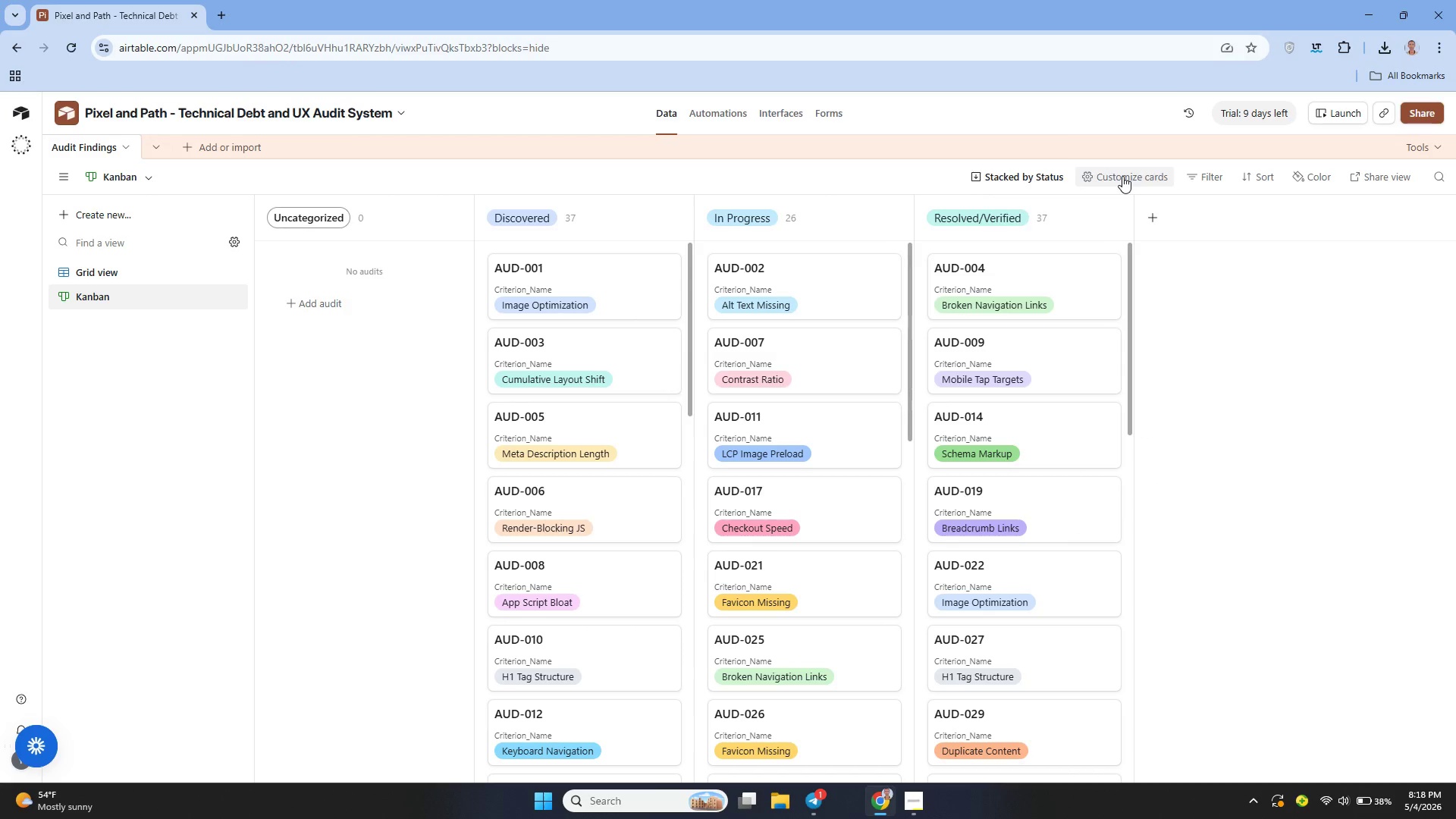 
left_click([606, 292])
 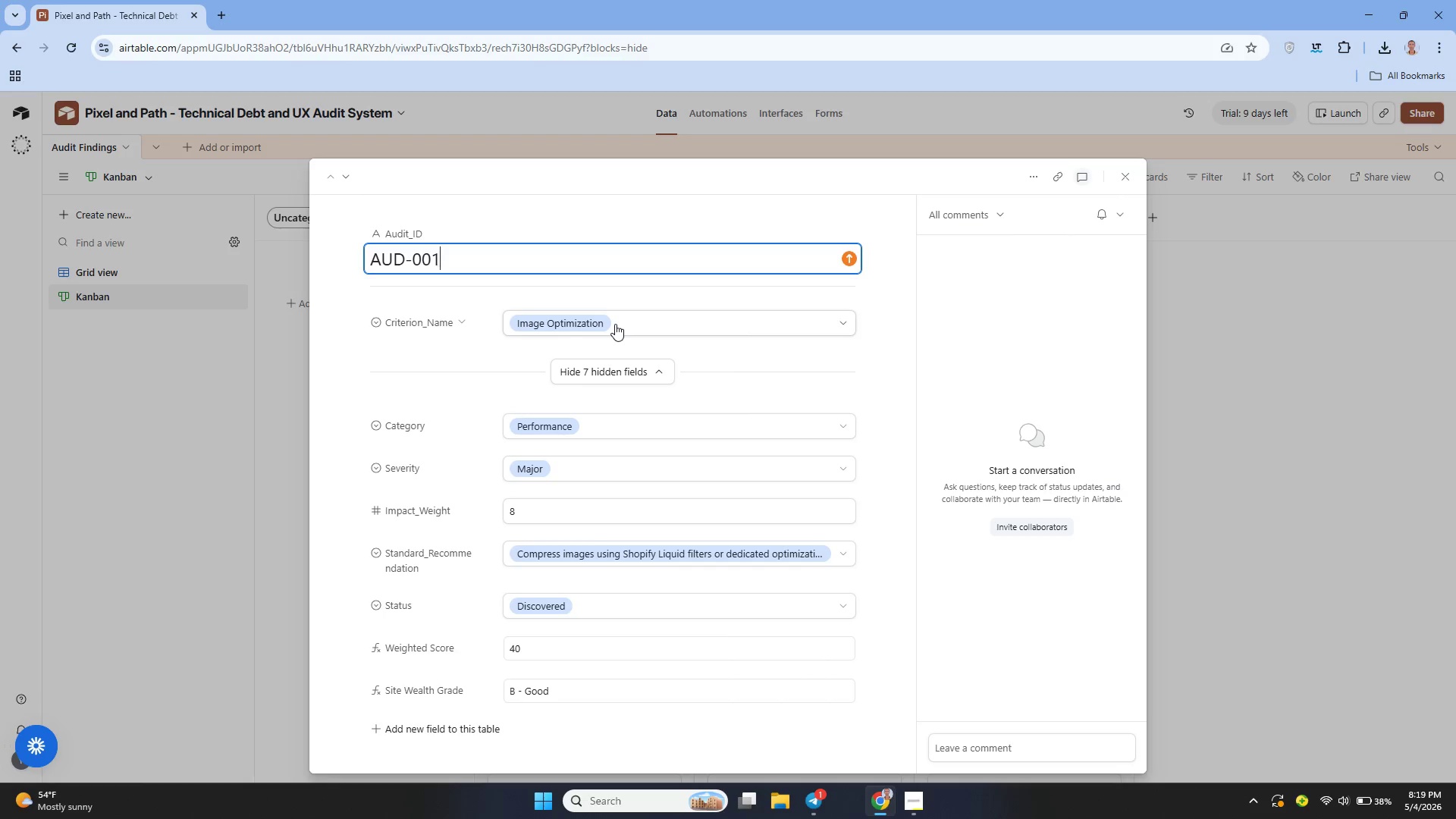 
wait(9.66)
 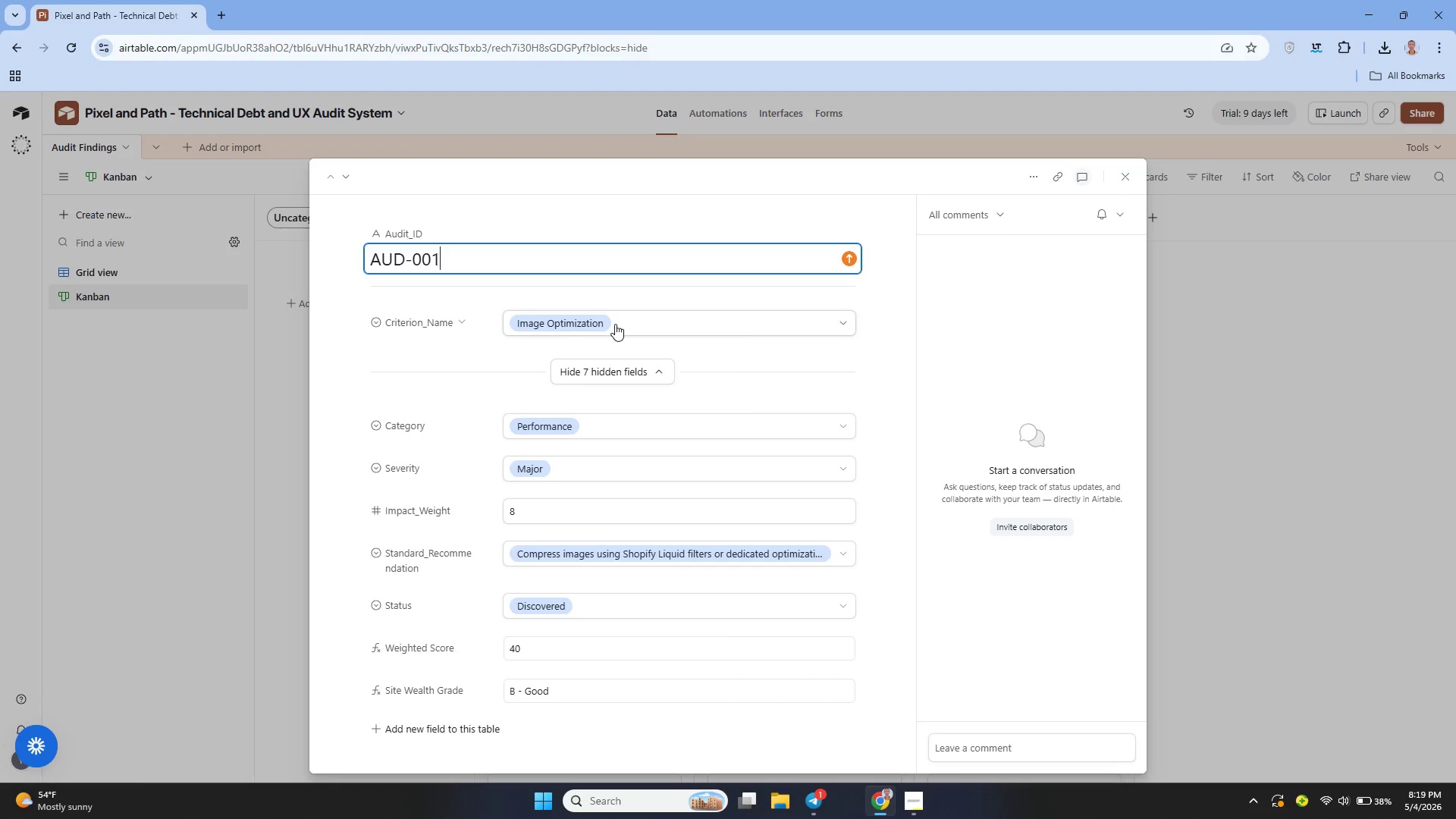 
left_click([720, 319])
 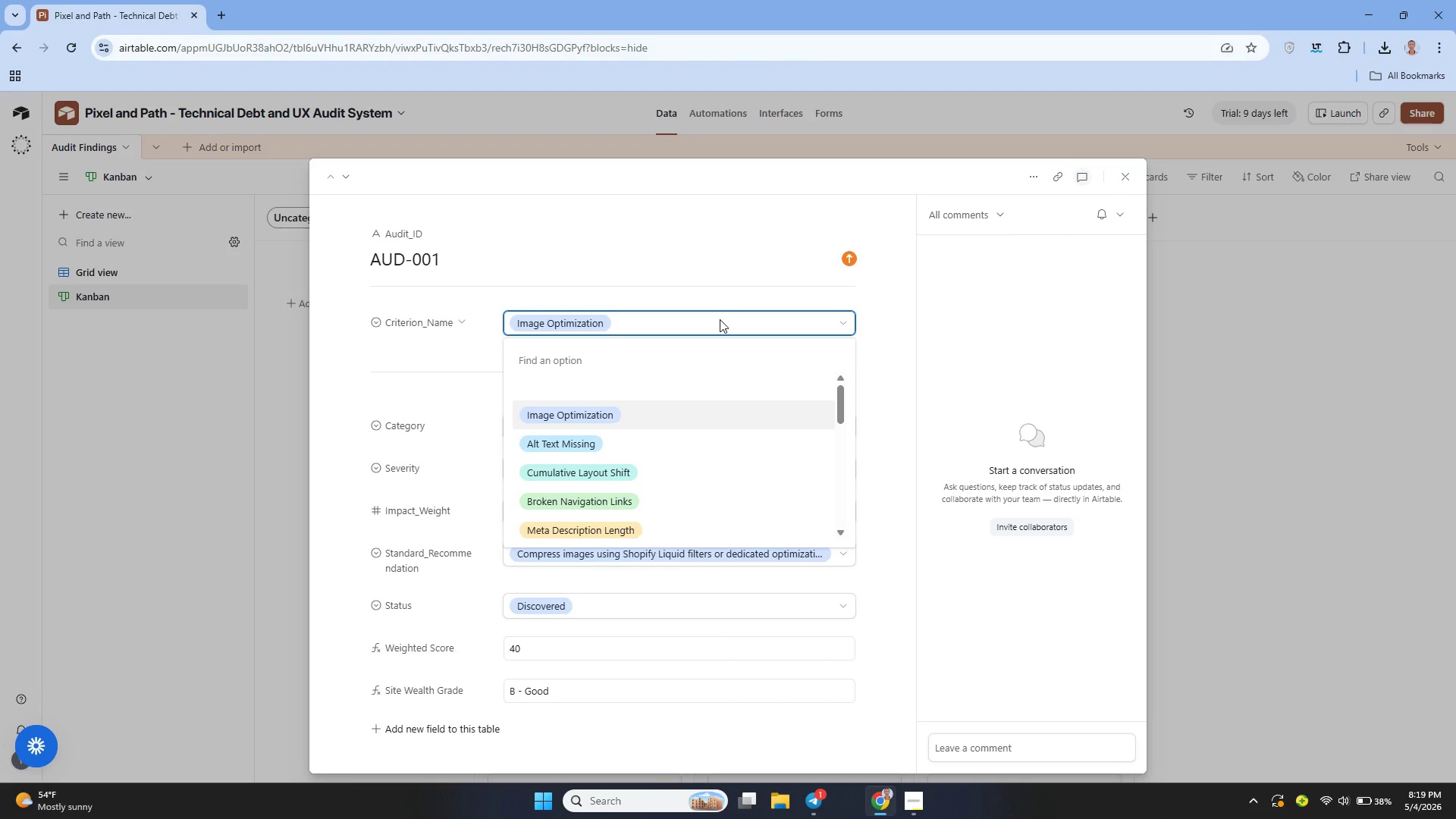 
left_click([720, 319])
 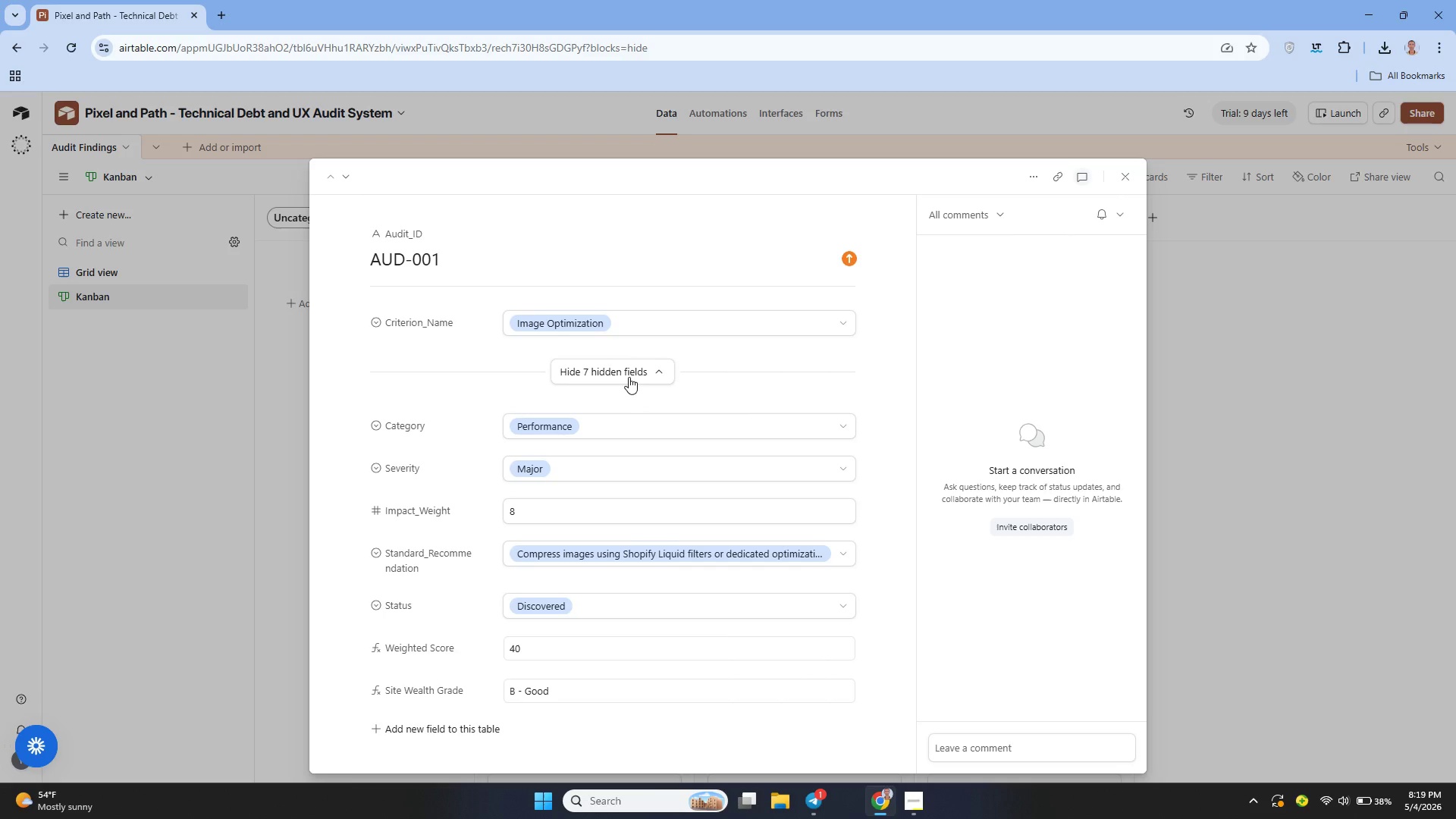 
wait(10.53)
 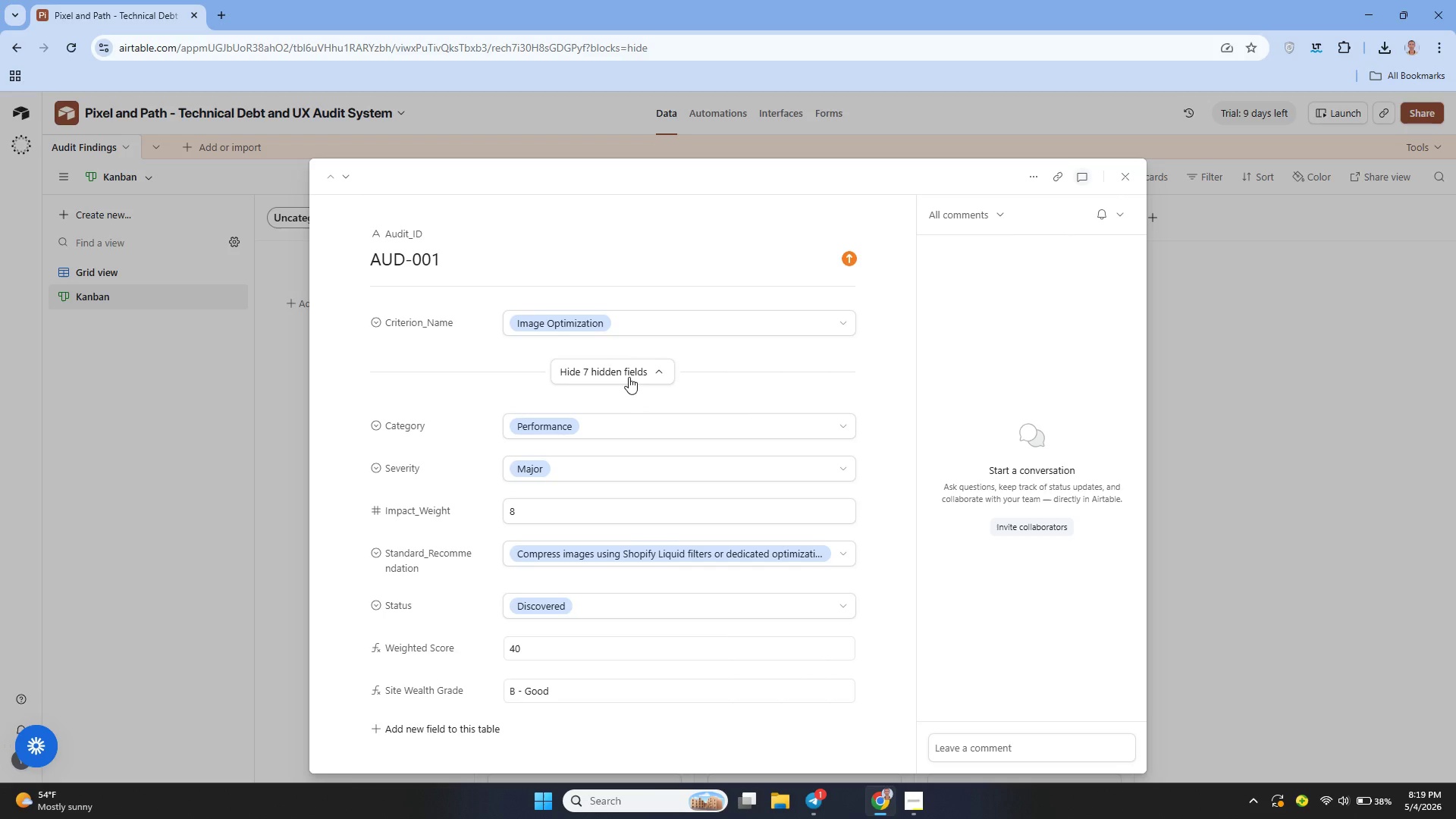 
left_click([591, 416])
 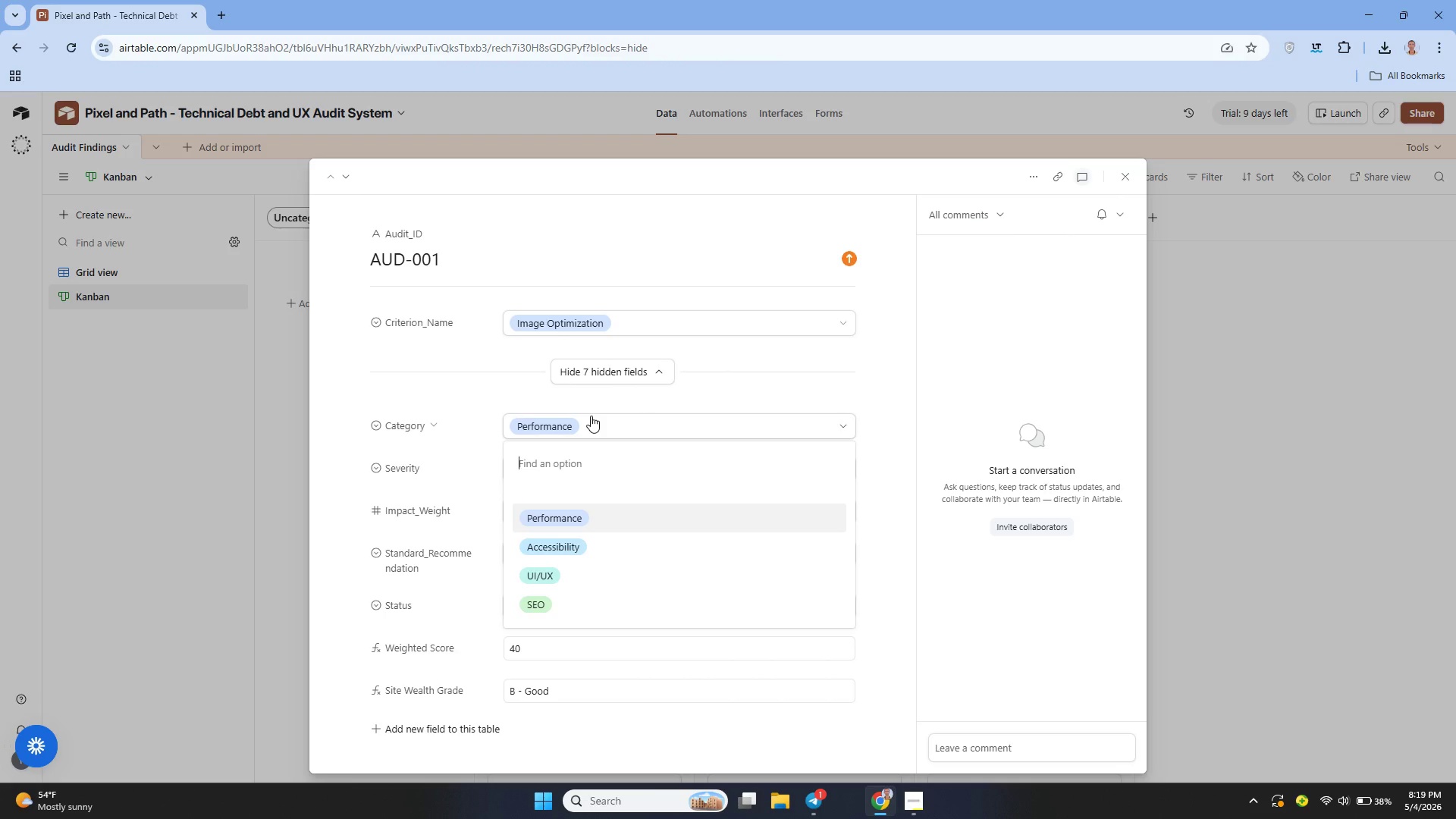 
left_click([591, 416])
 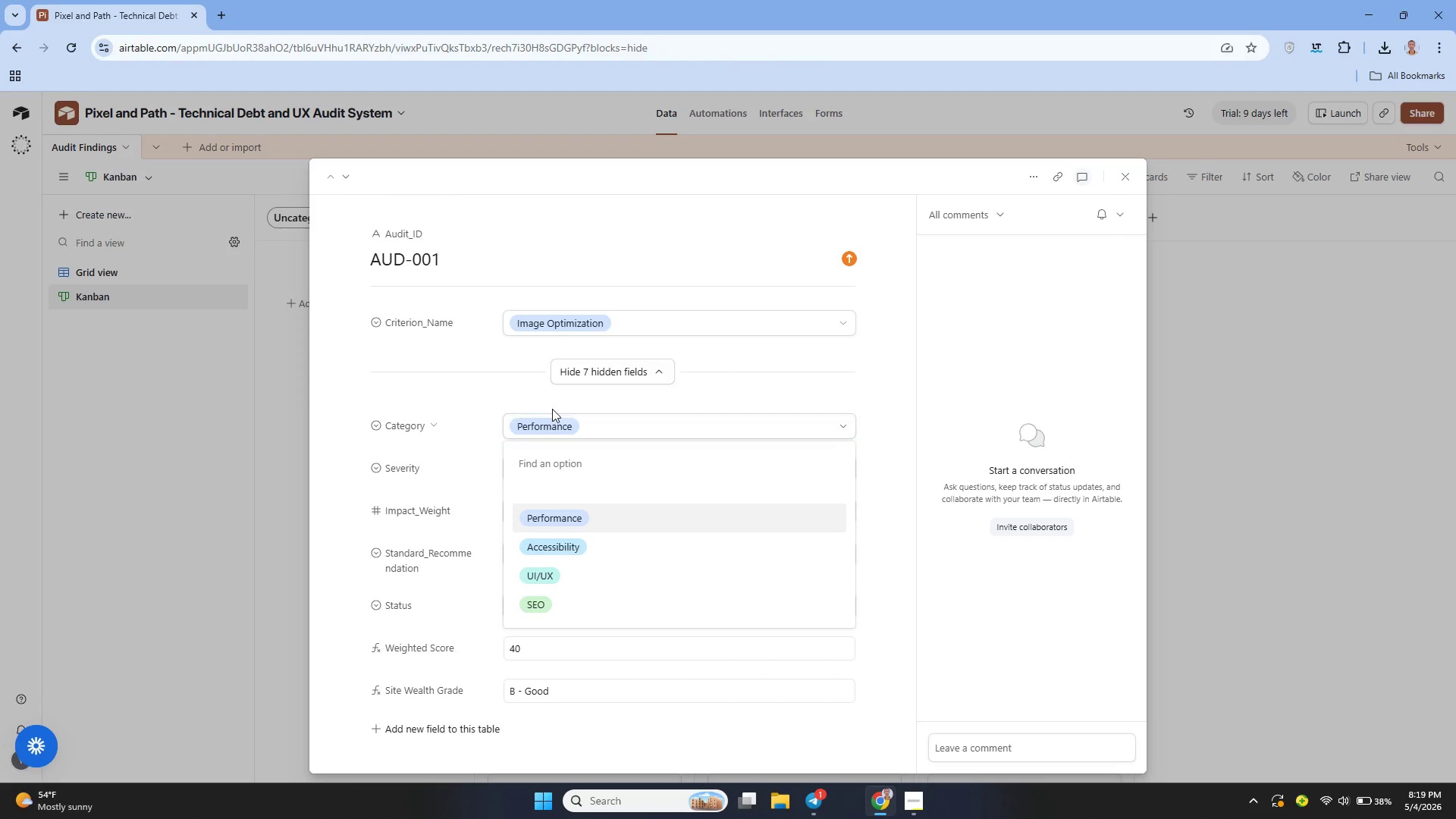 
left_click([483, 375])
 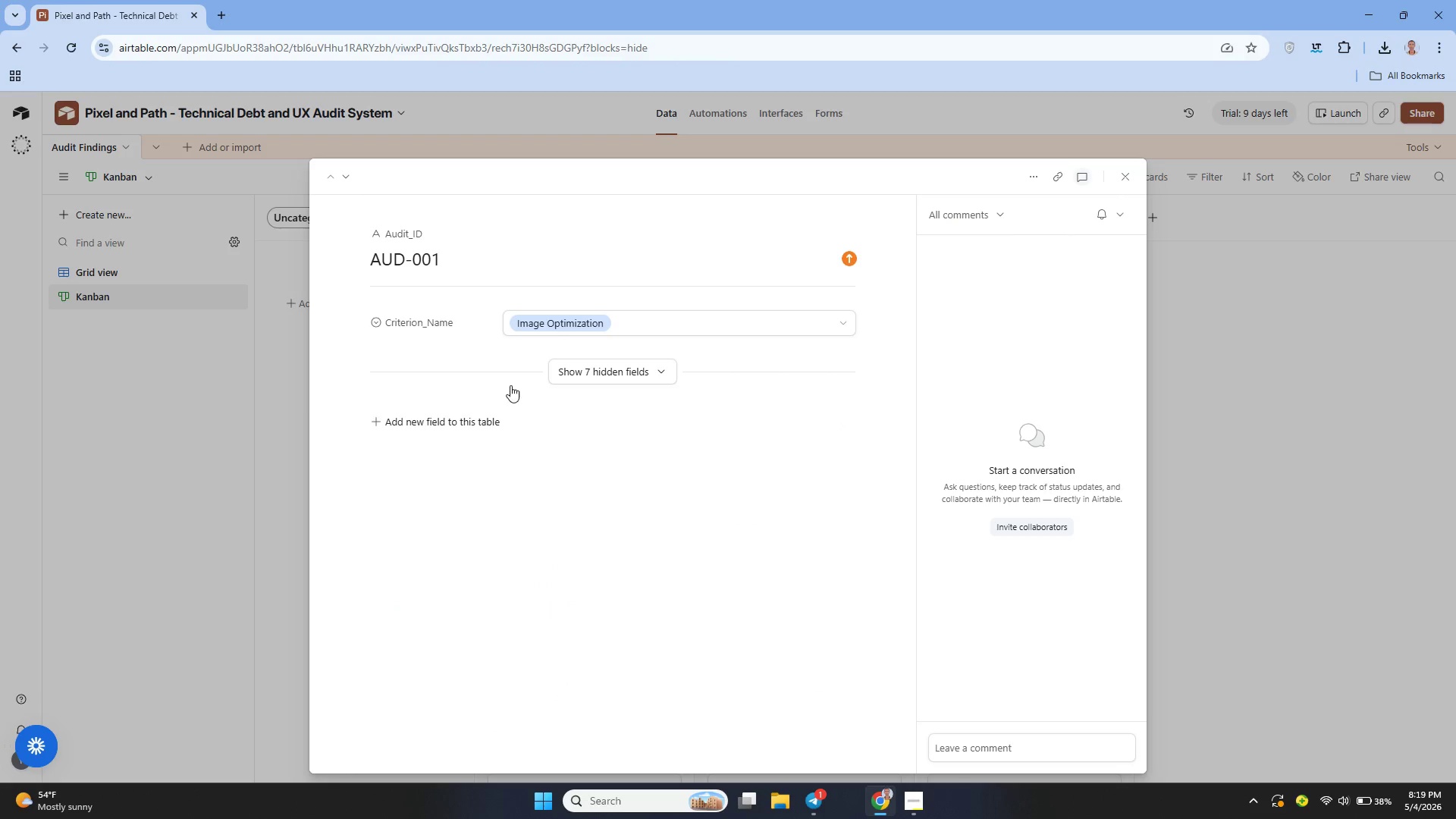 
left_click([560, 367])
 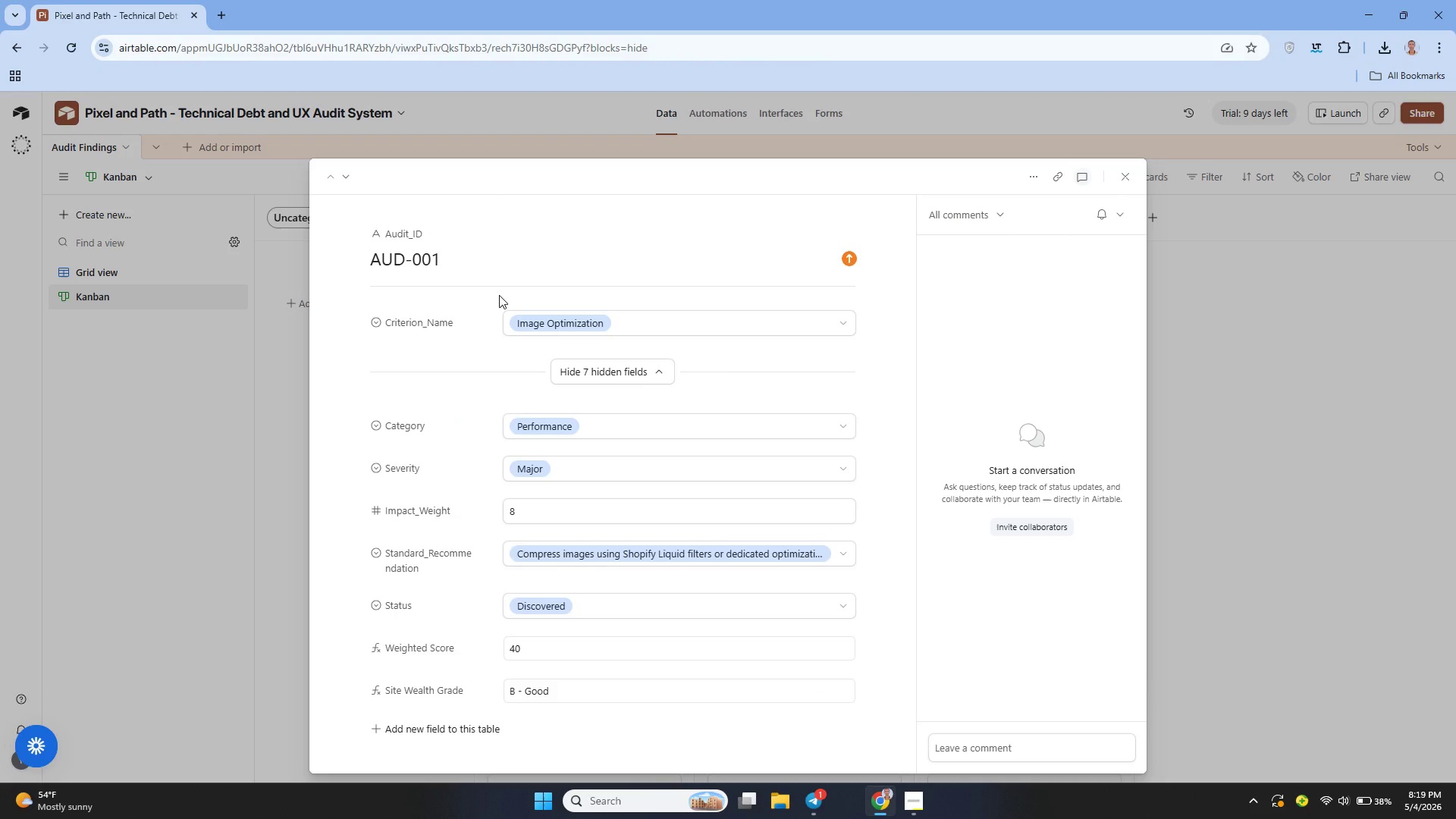 
wait(5.83)
 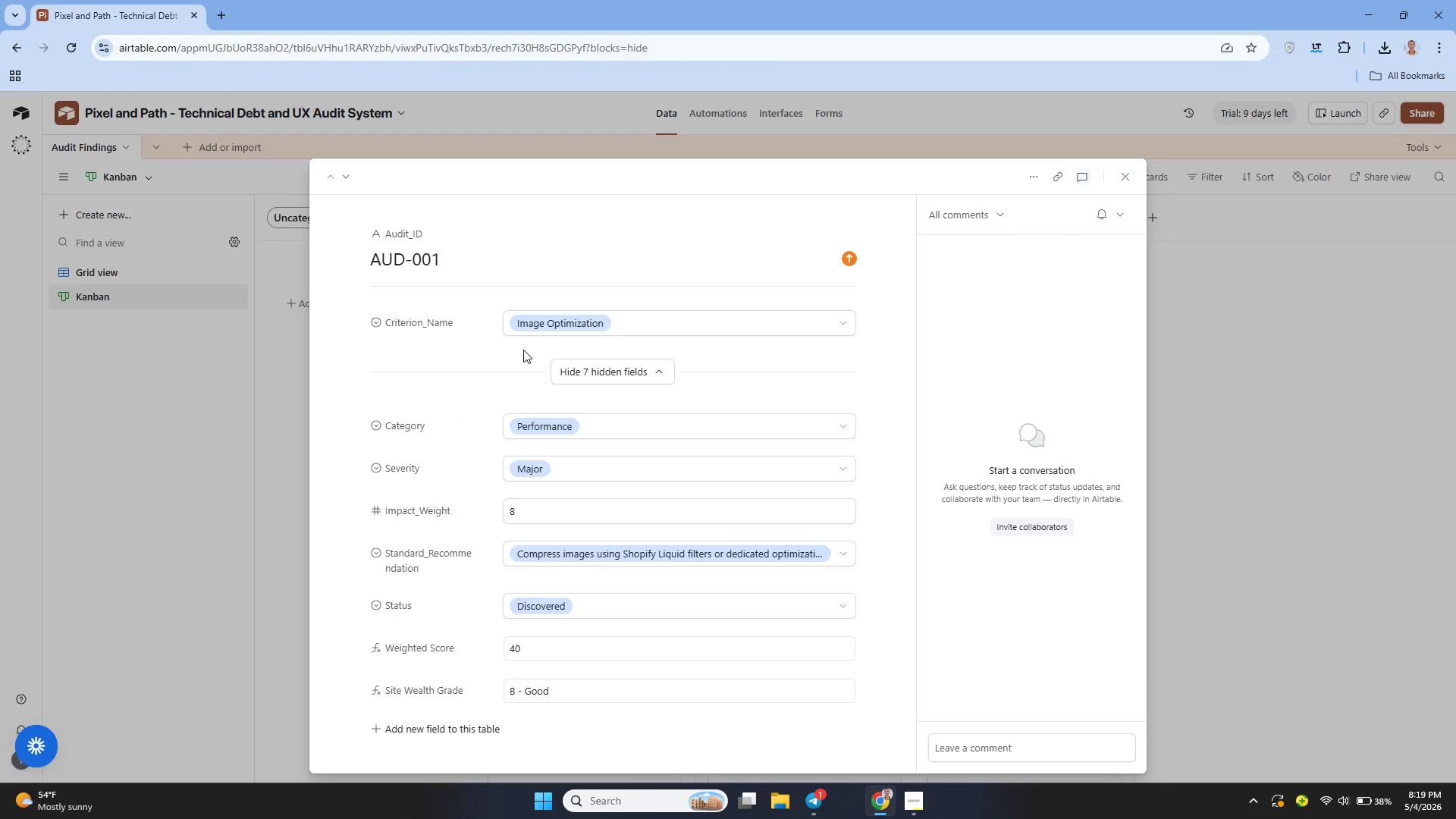 
left_click([618, 309])
 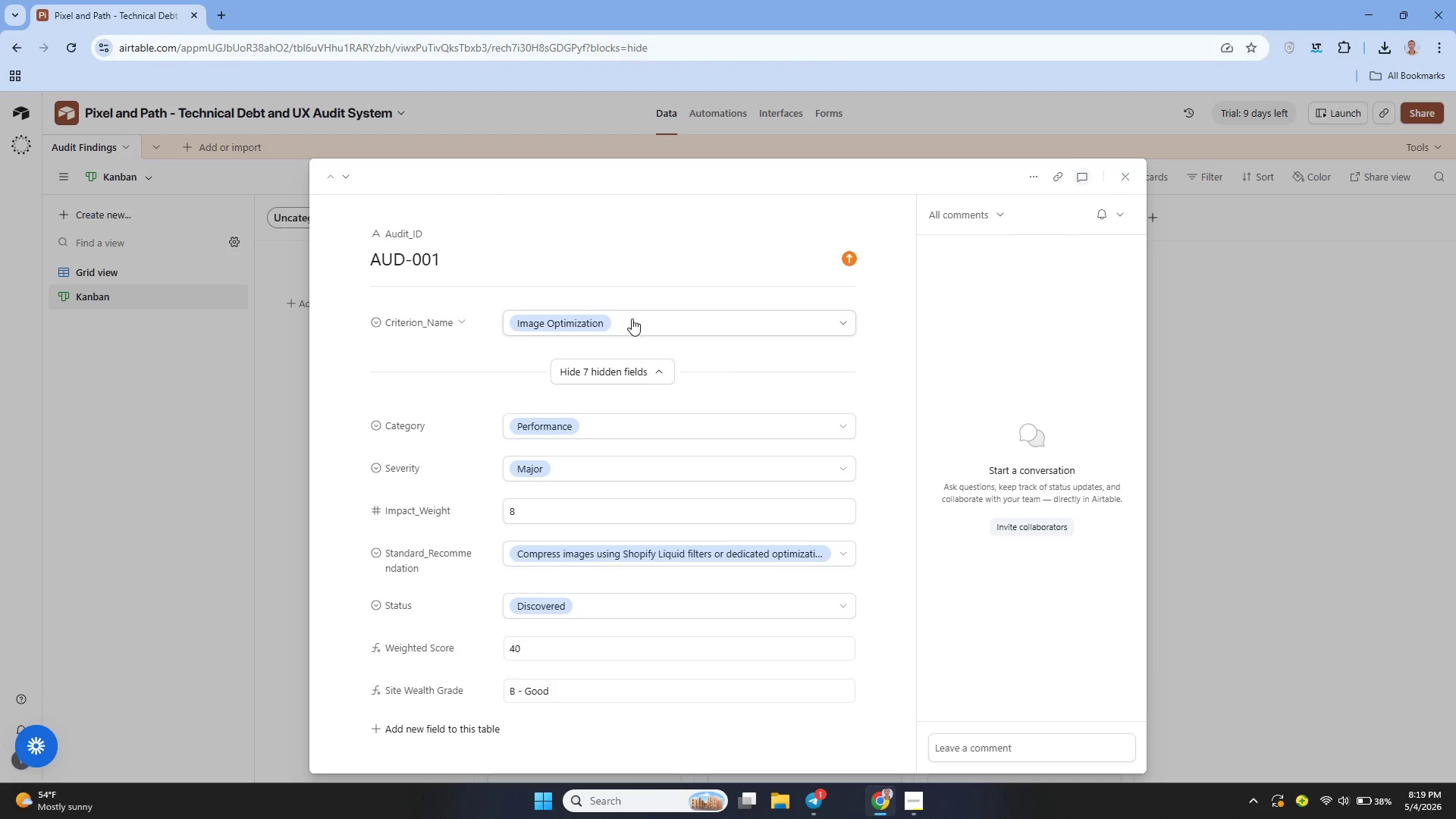 
left_click([632, 318])
 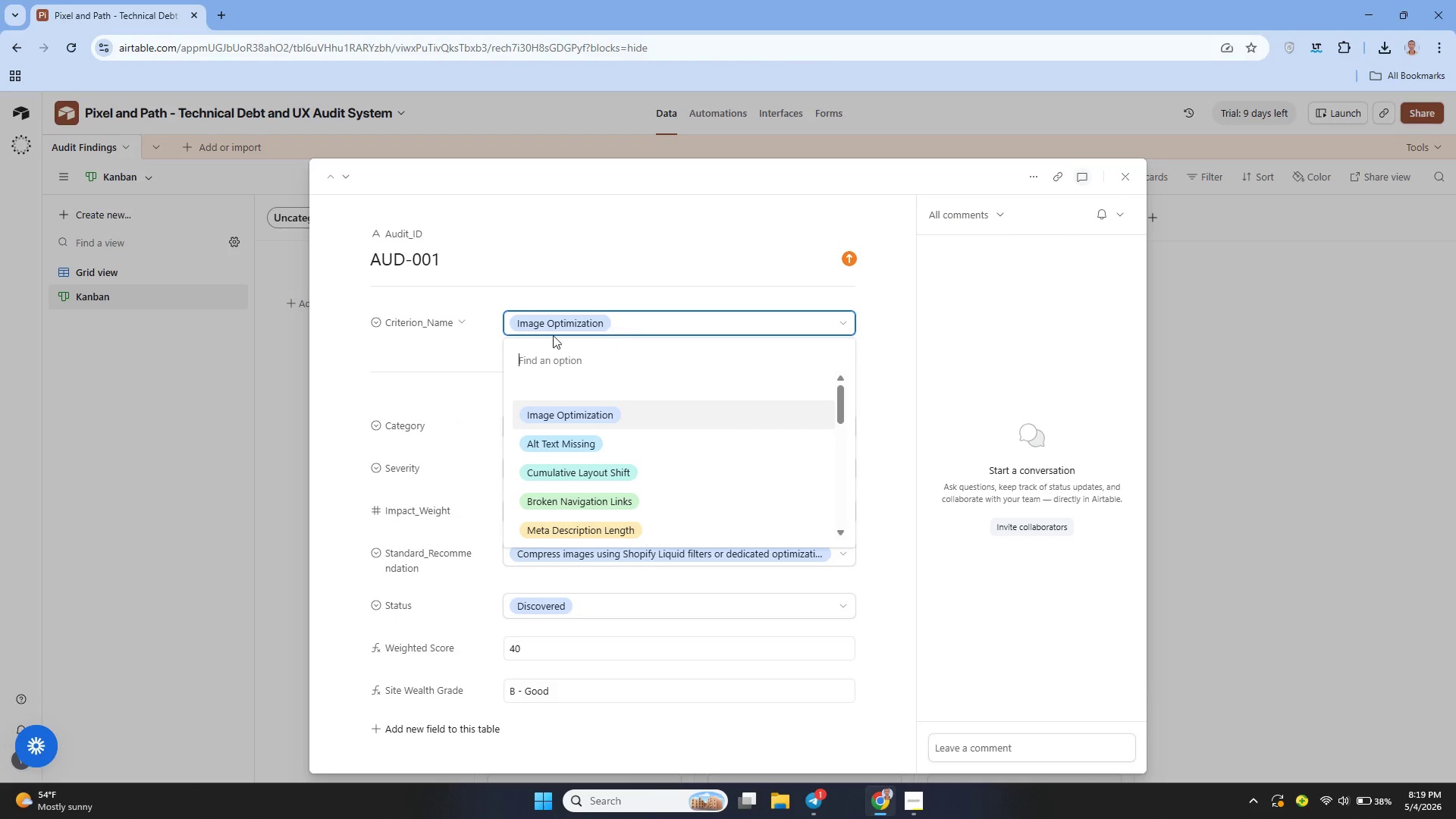 
left_click([467, 356])
 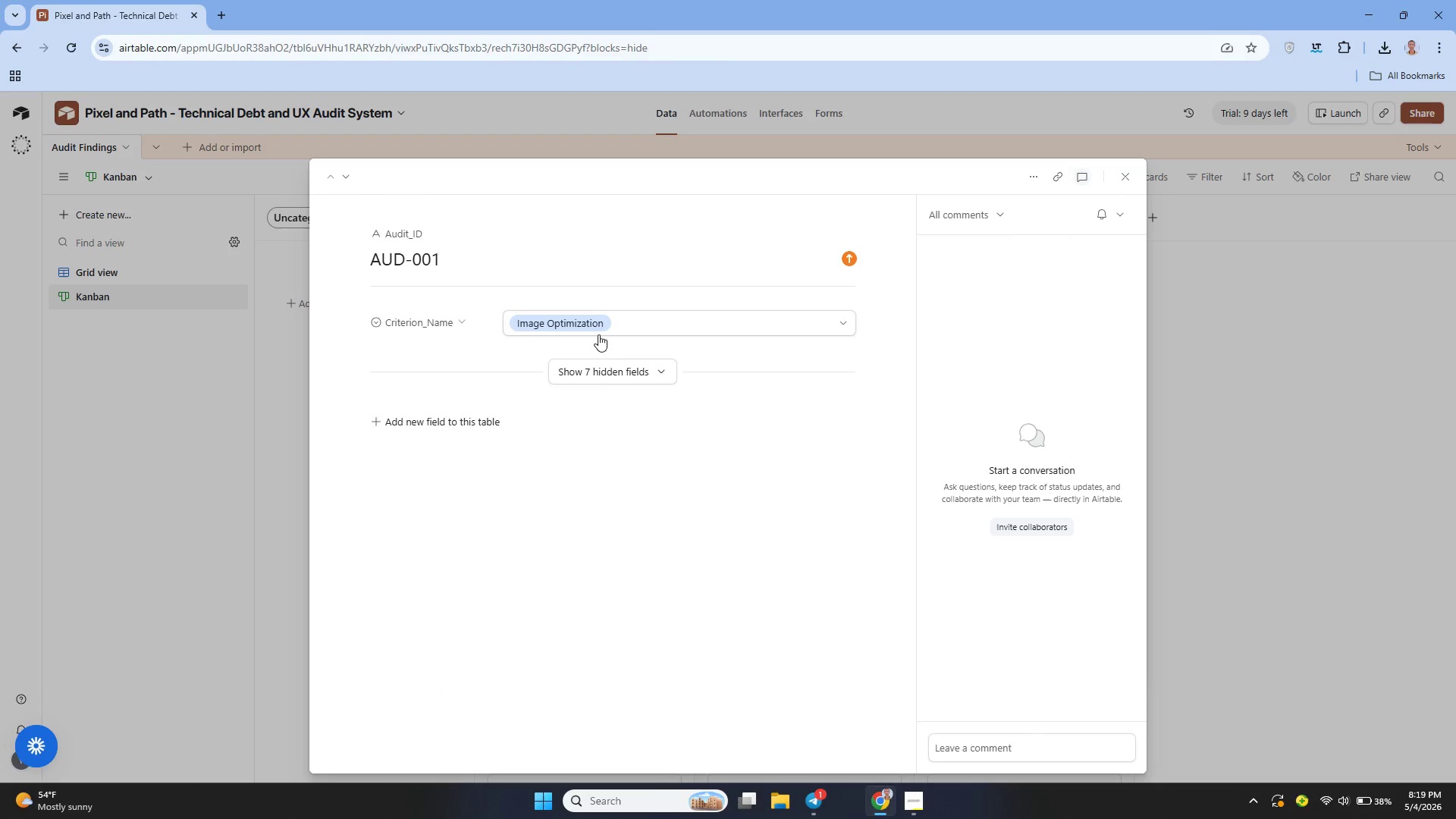 
left_click([617, 366])
 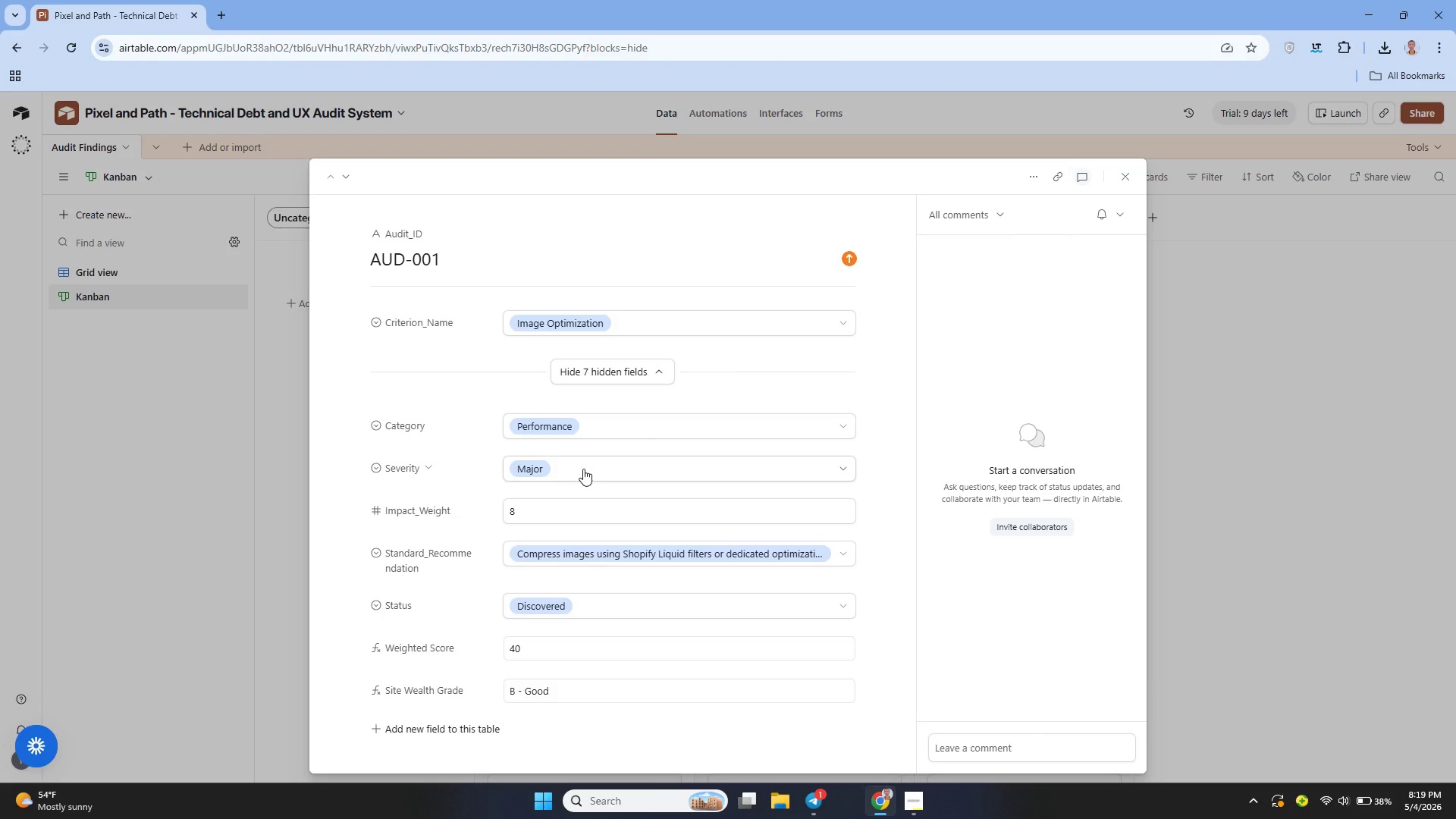 
wait(7.37)
 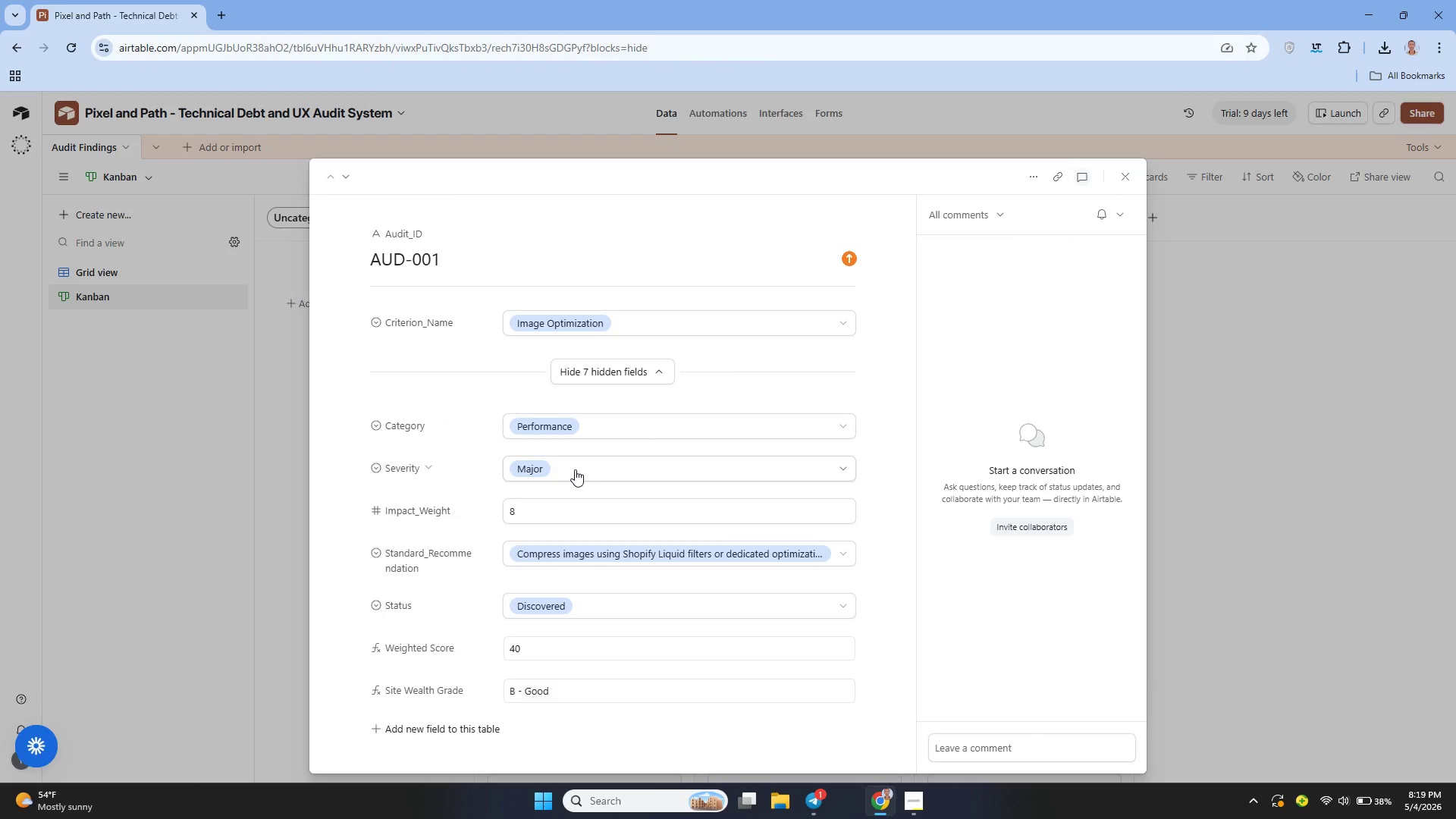 
mouse_move([484, 618])
 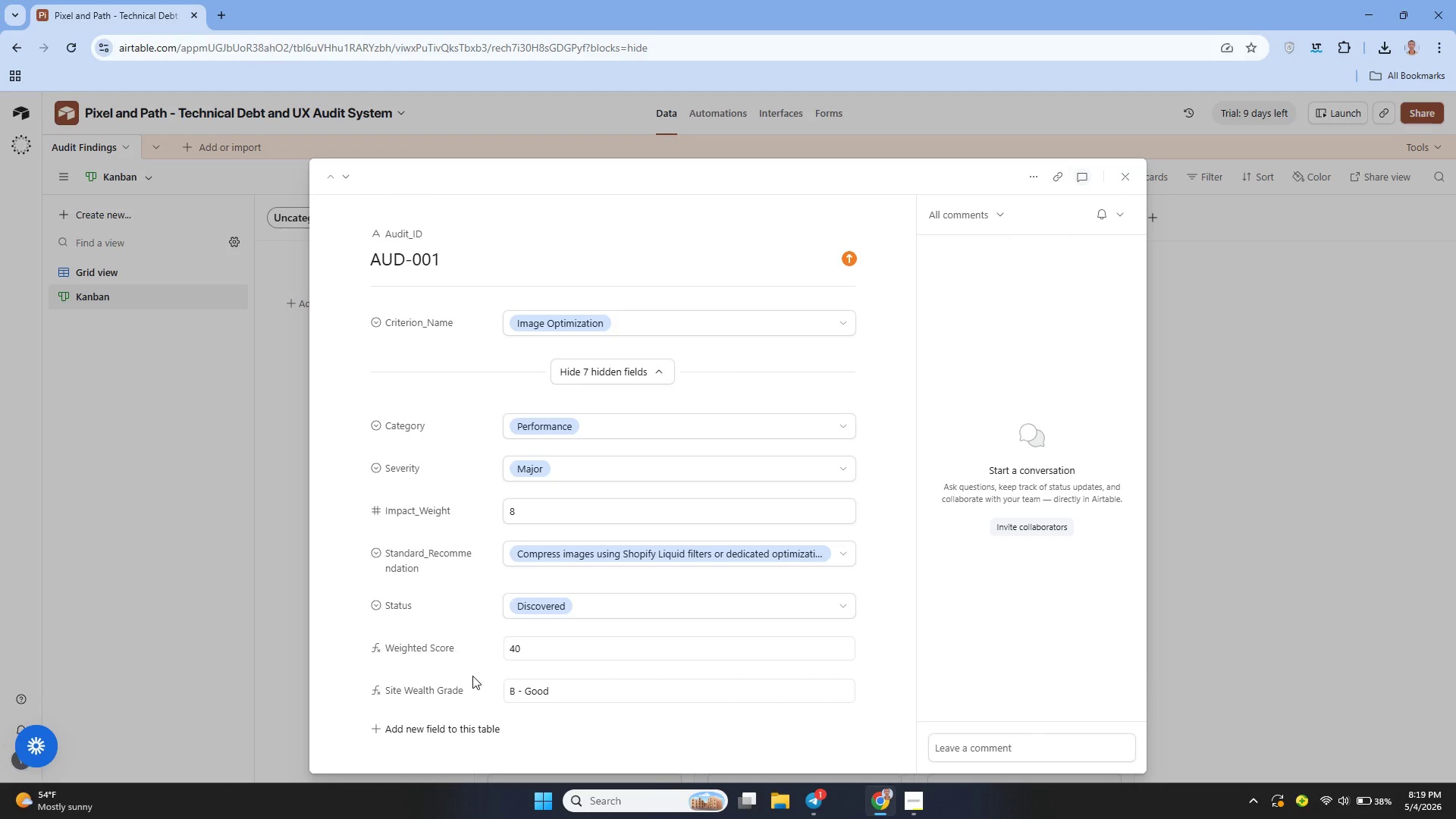 
mouse_move([462, 639])
 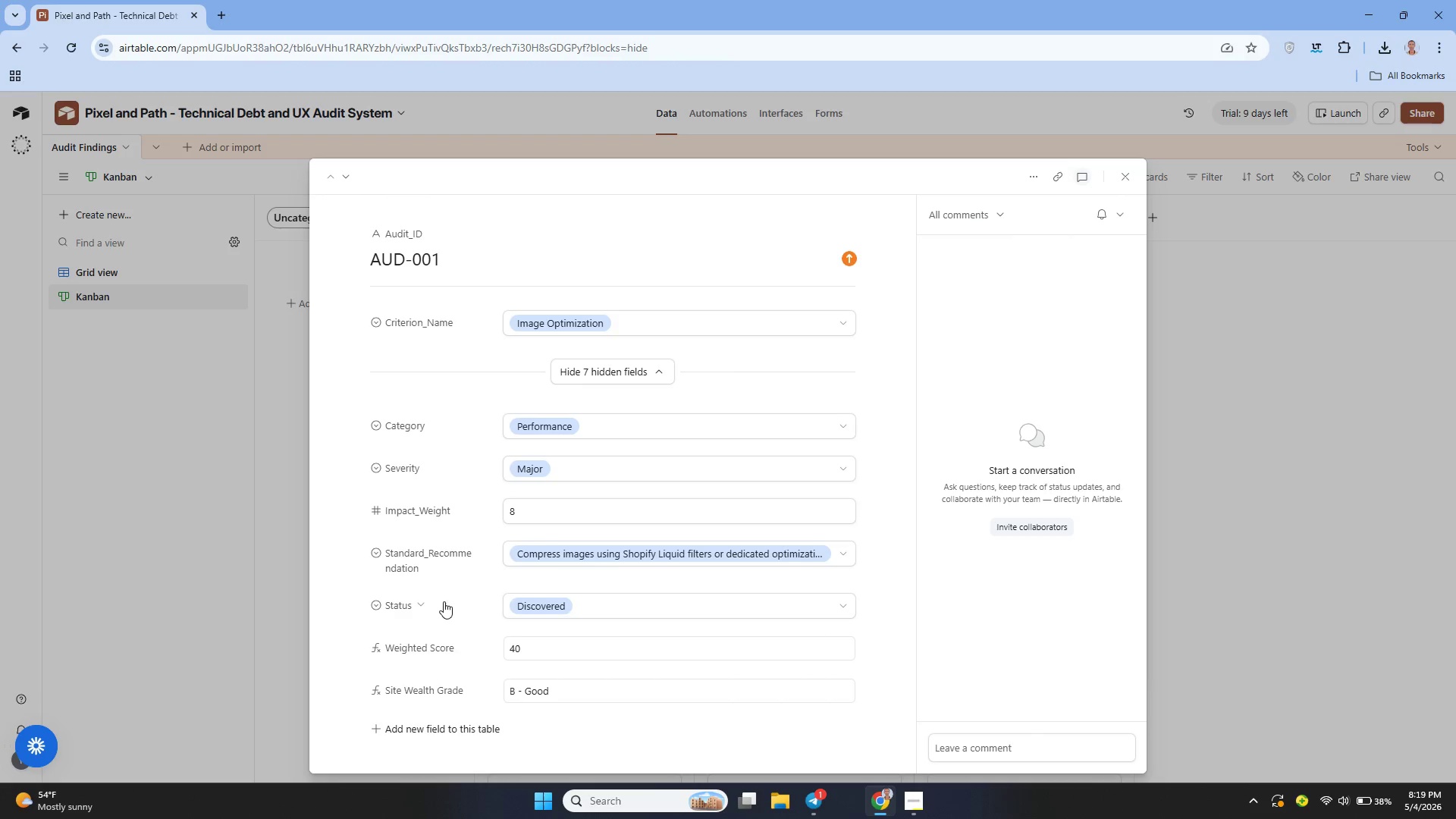 
mouse_move([439, 560])
 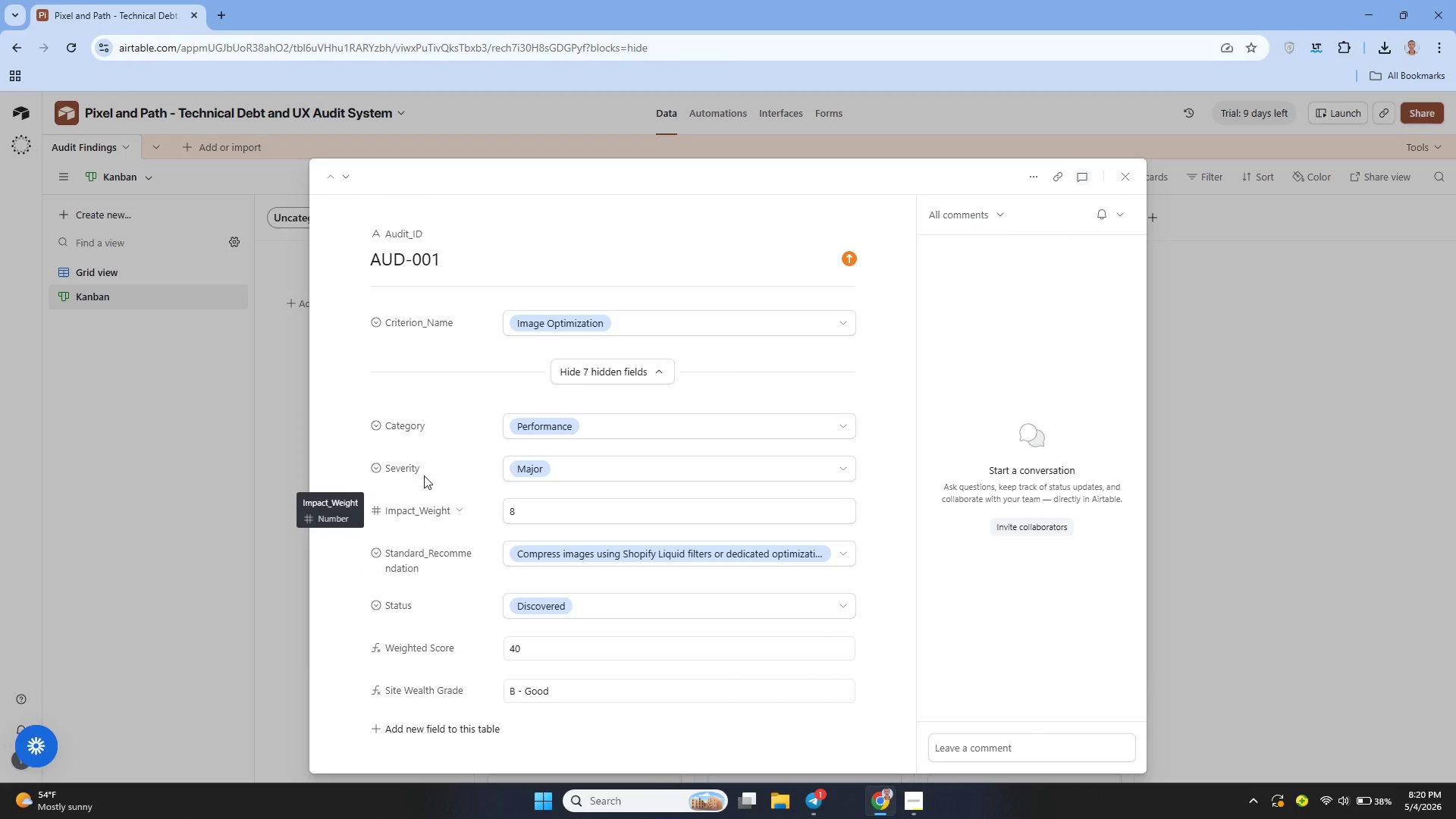 
left_click([345, 174])
 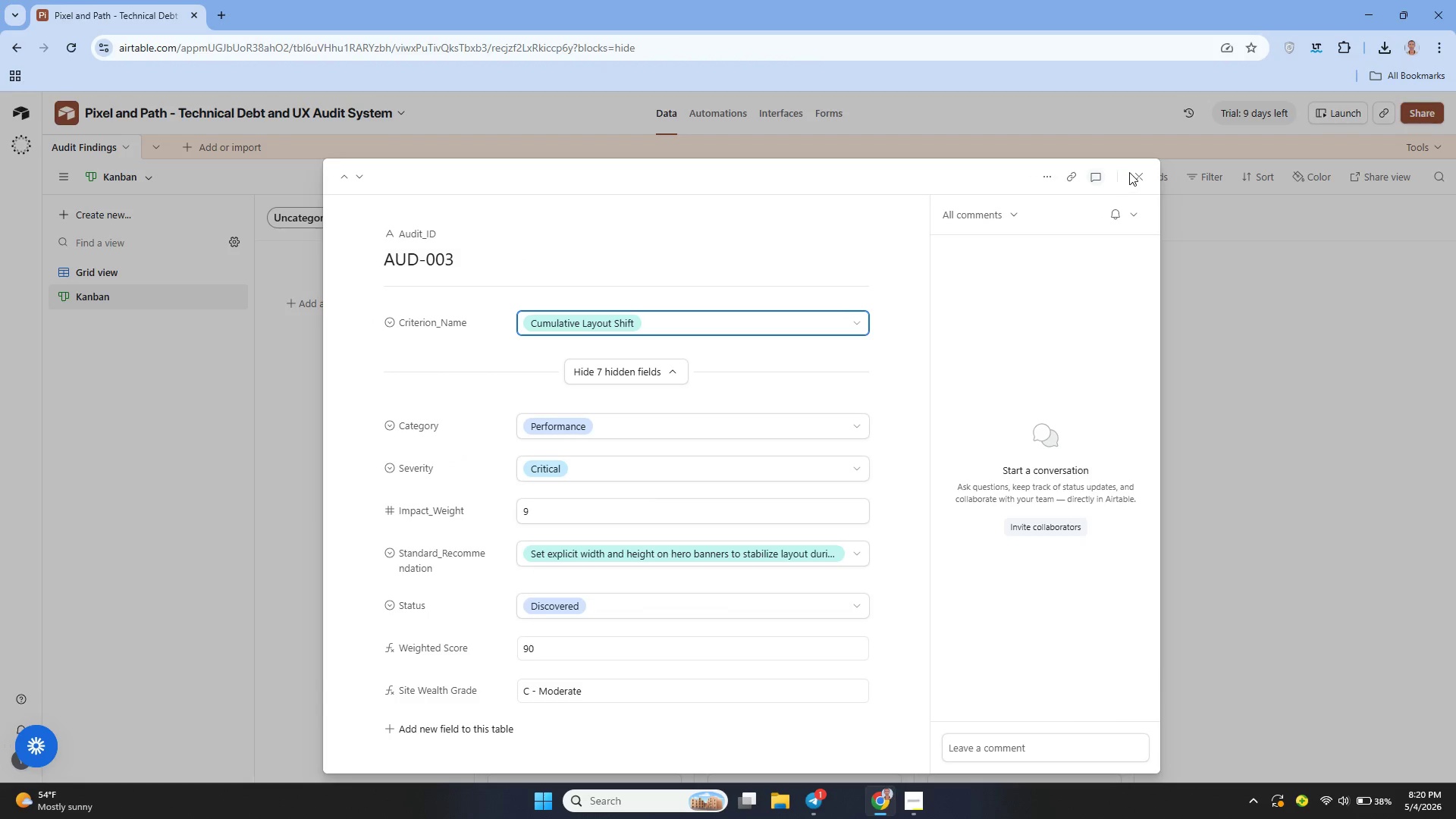 
left_click([1129, 172])
 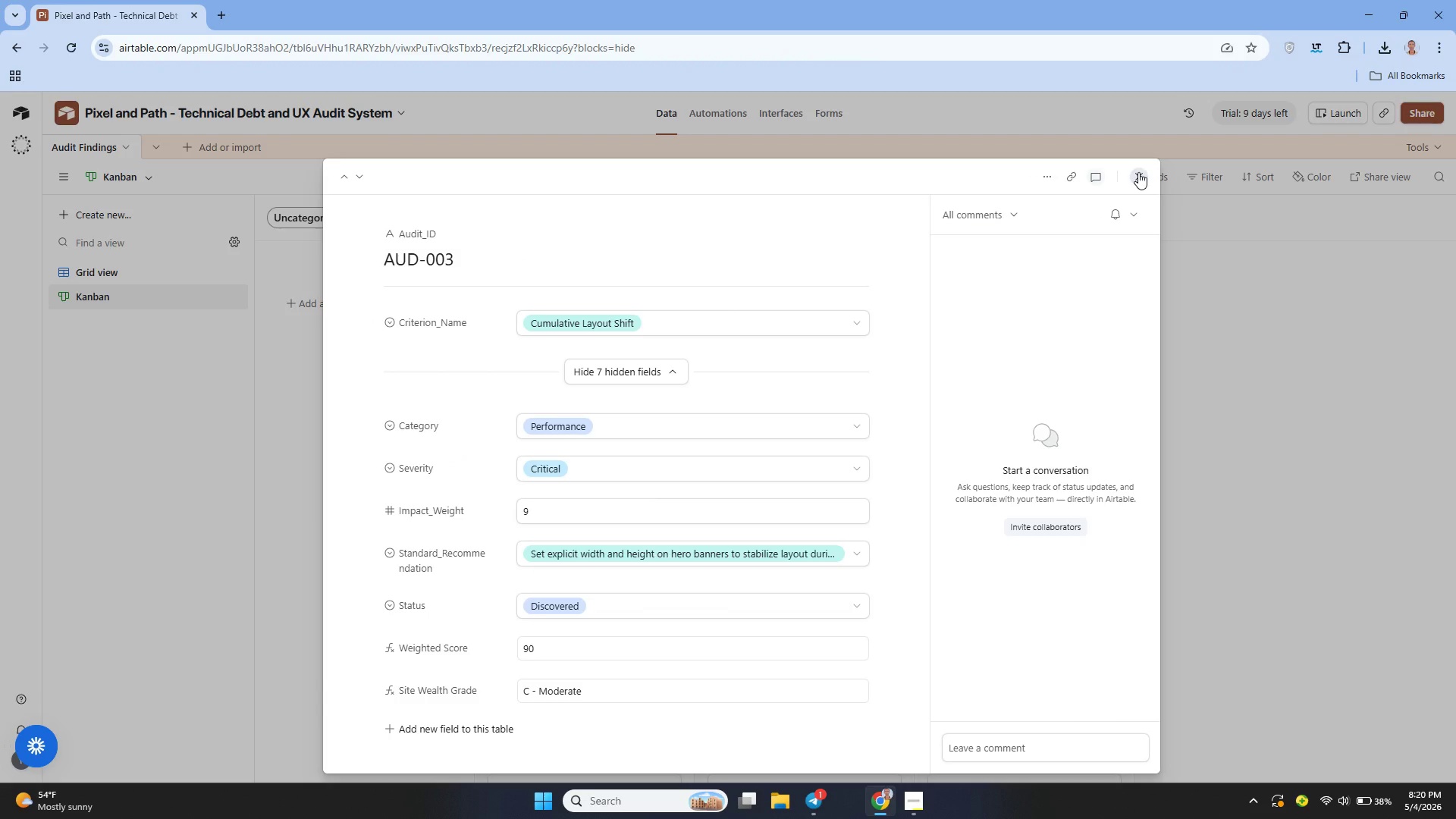 
left_click([1138, 172])
 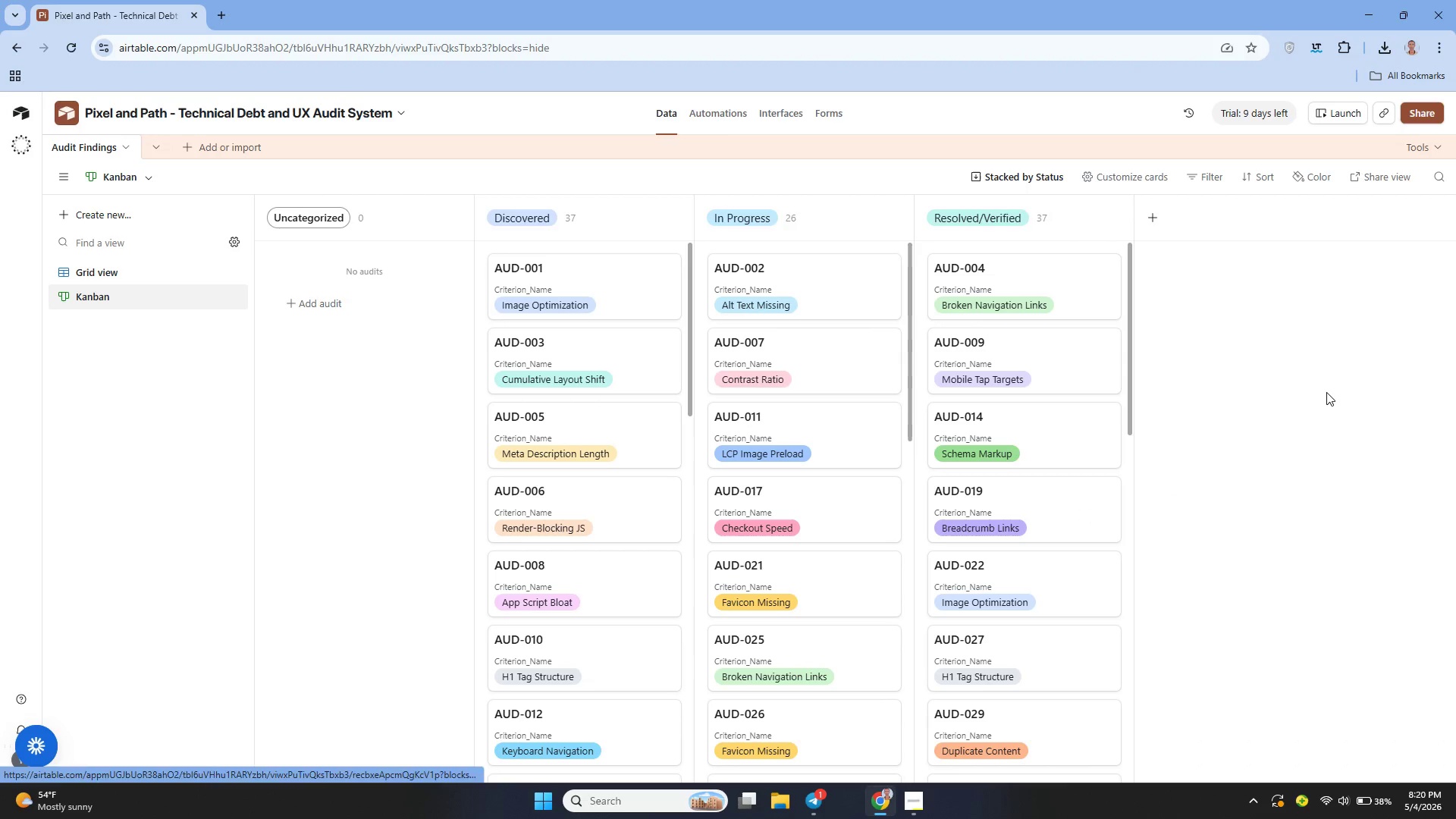 
wait(7.78)
 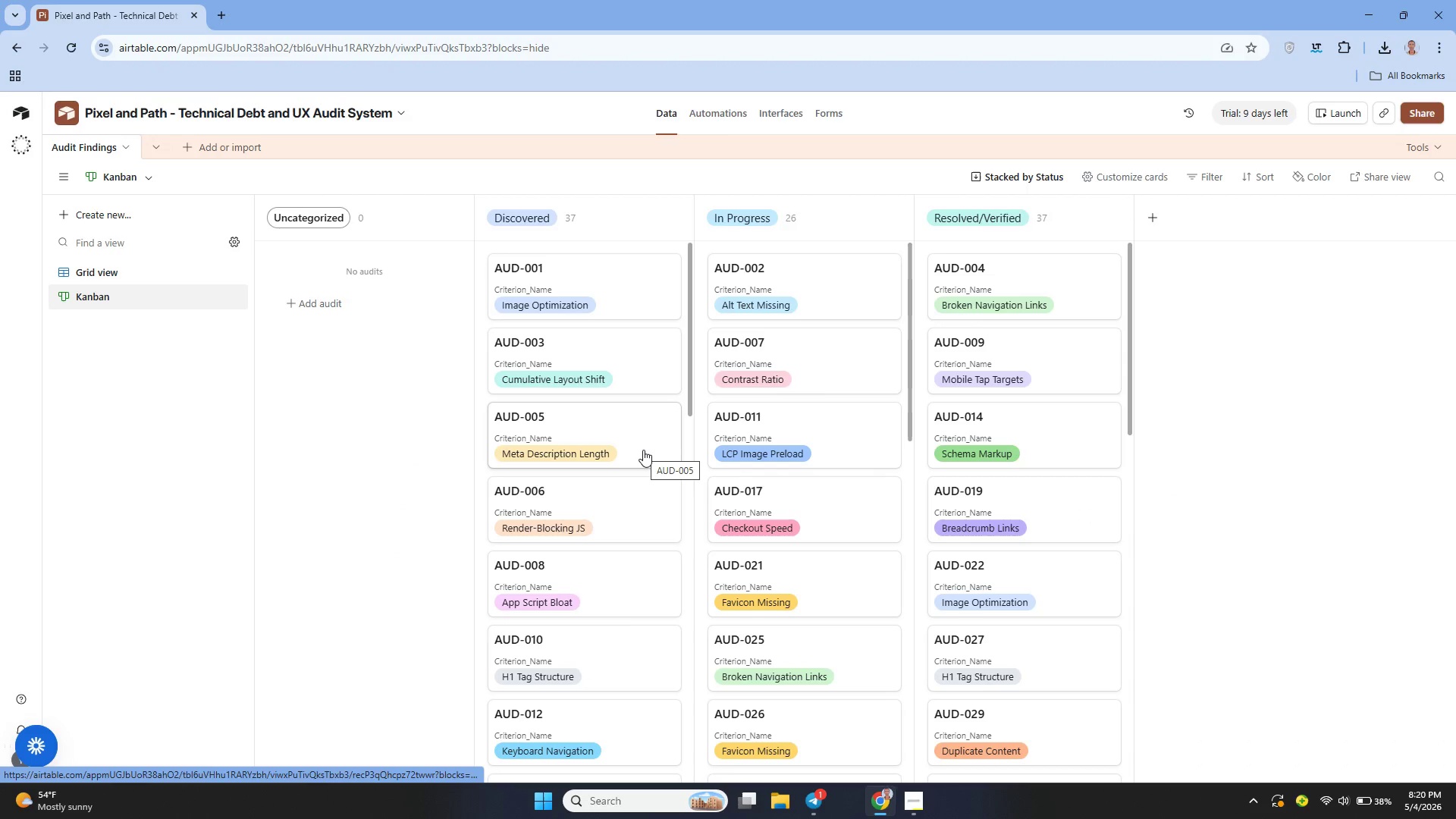 
mouse_move([746, 364])
 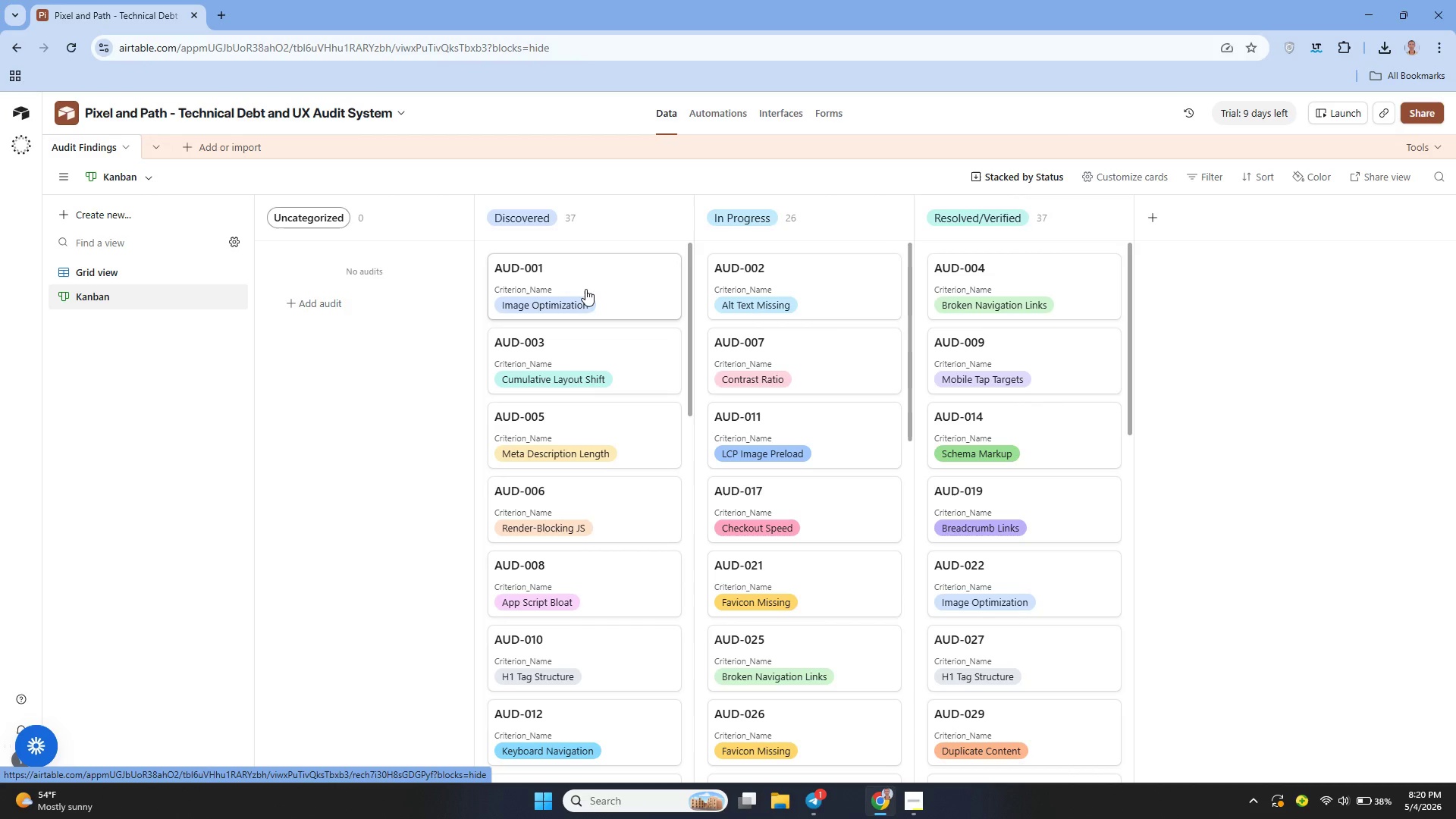 
left_click([566, 277])
 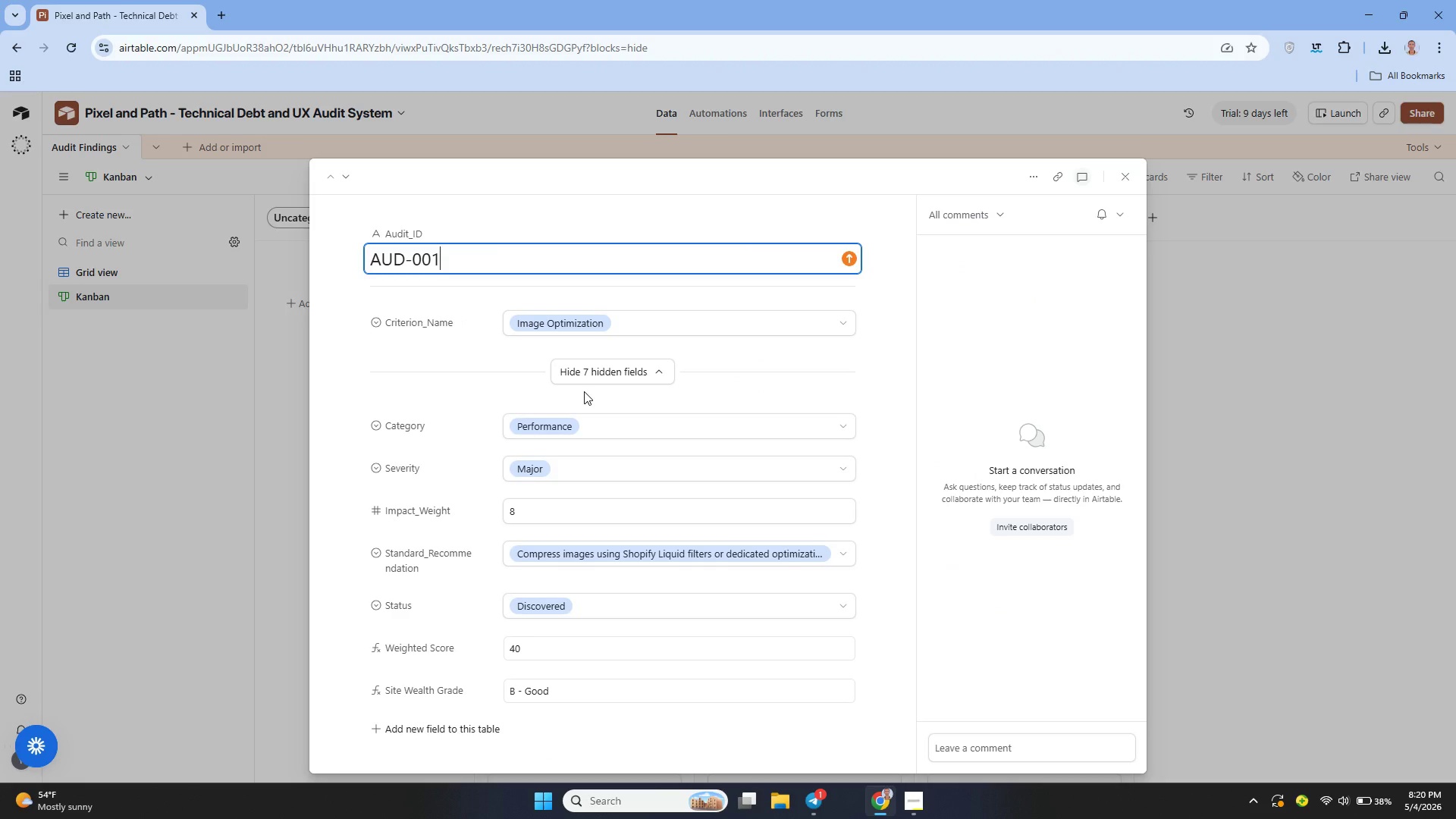 
wait(8.75)
 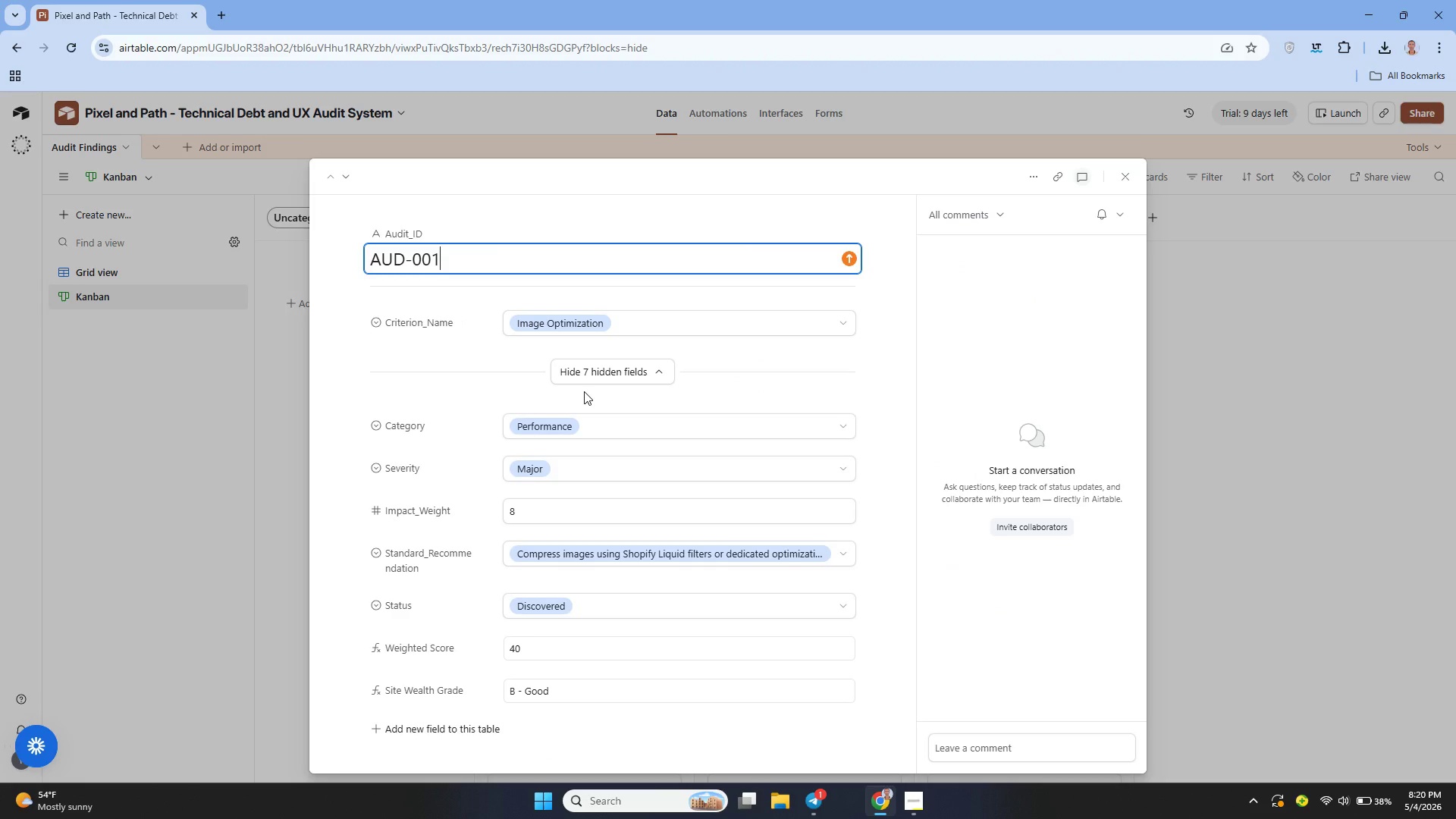 
left_click([1128, 175])
 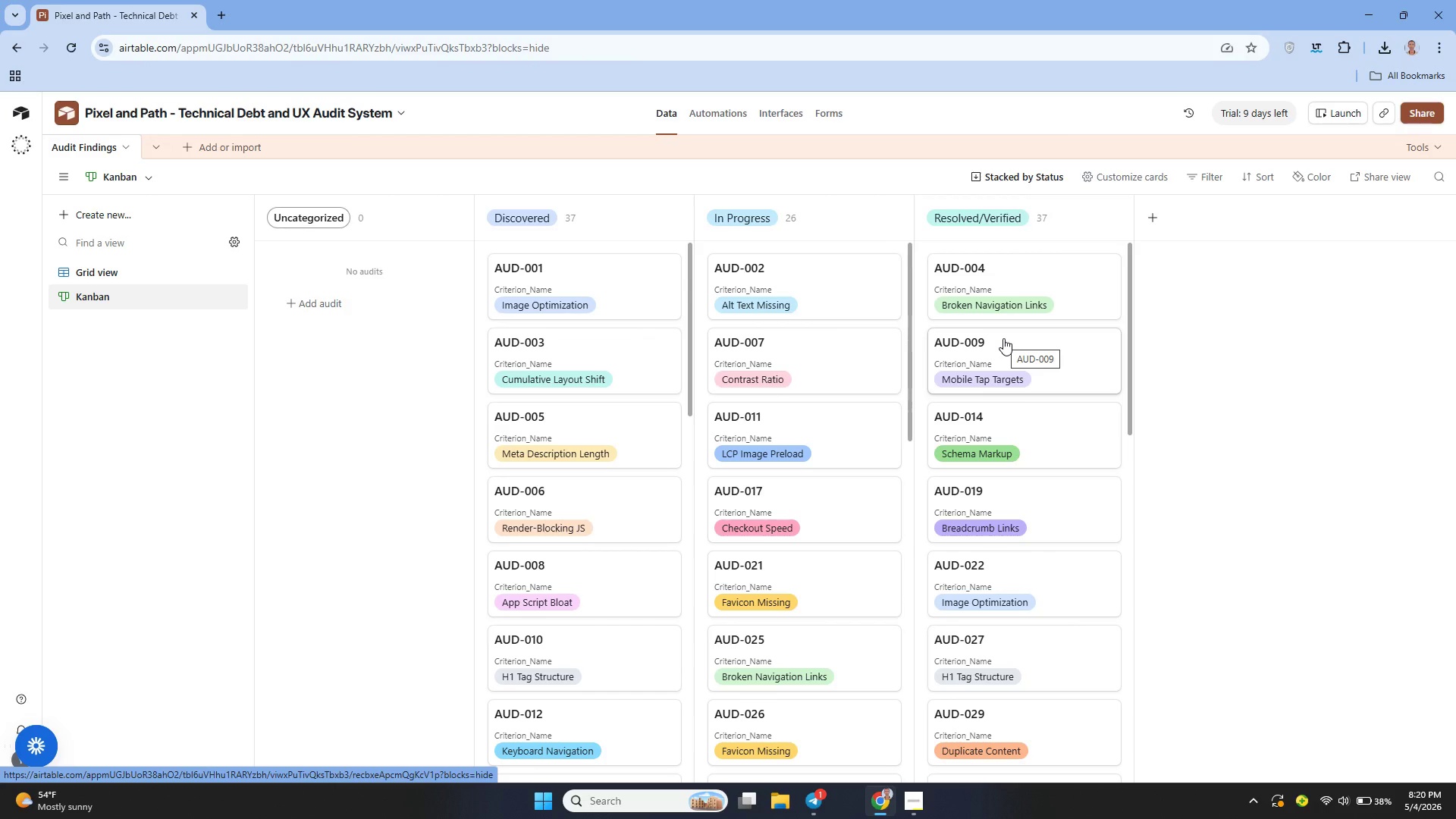 
wait(11.65)
 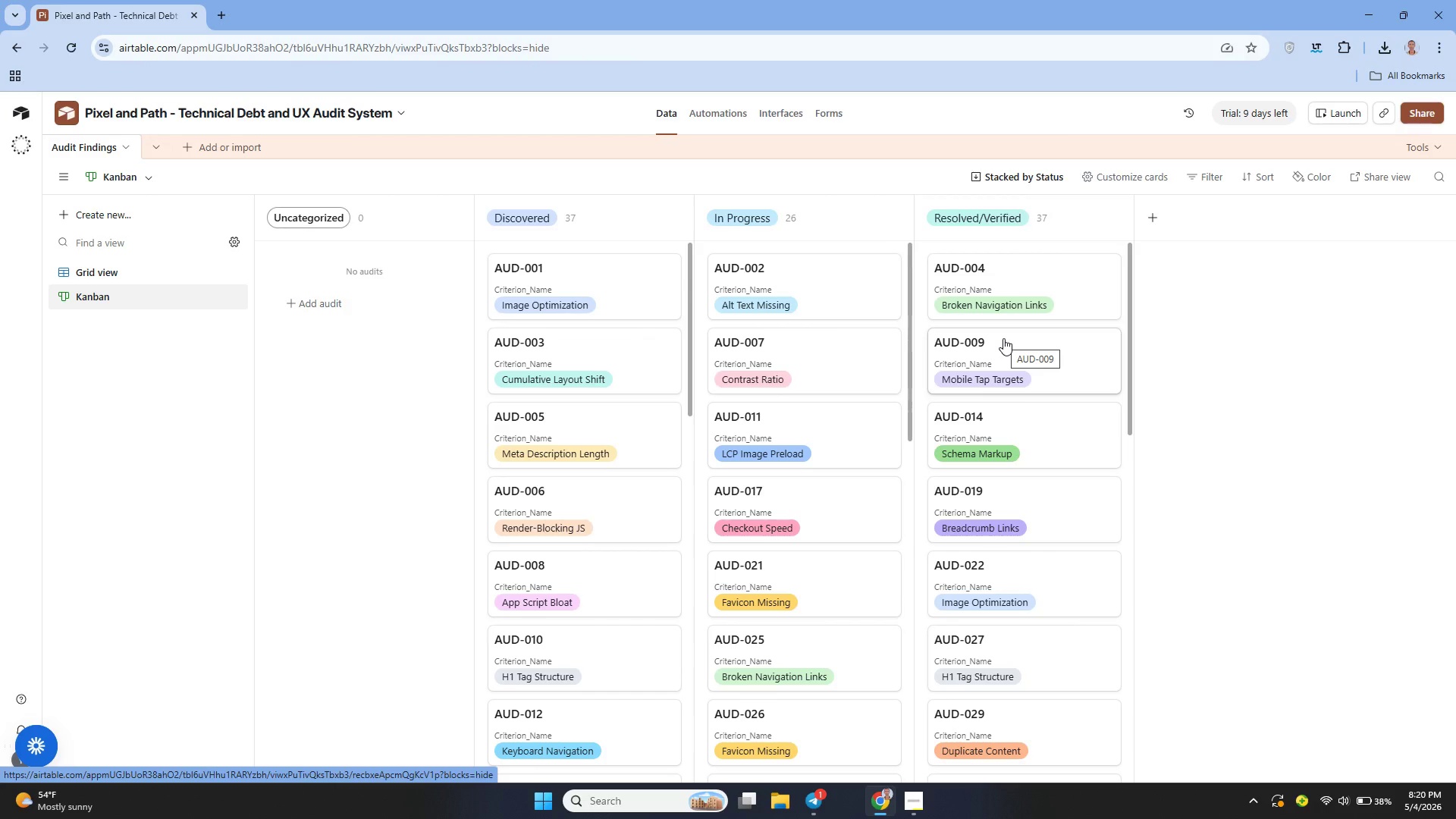 
mouse_move([819, 438])
 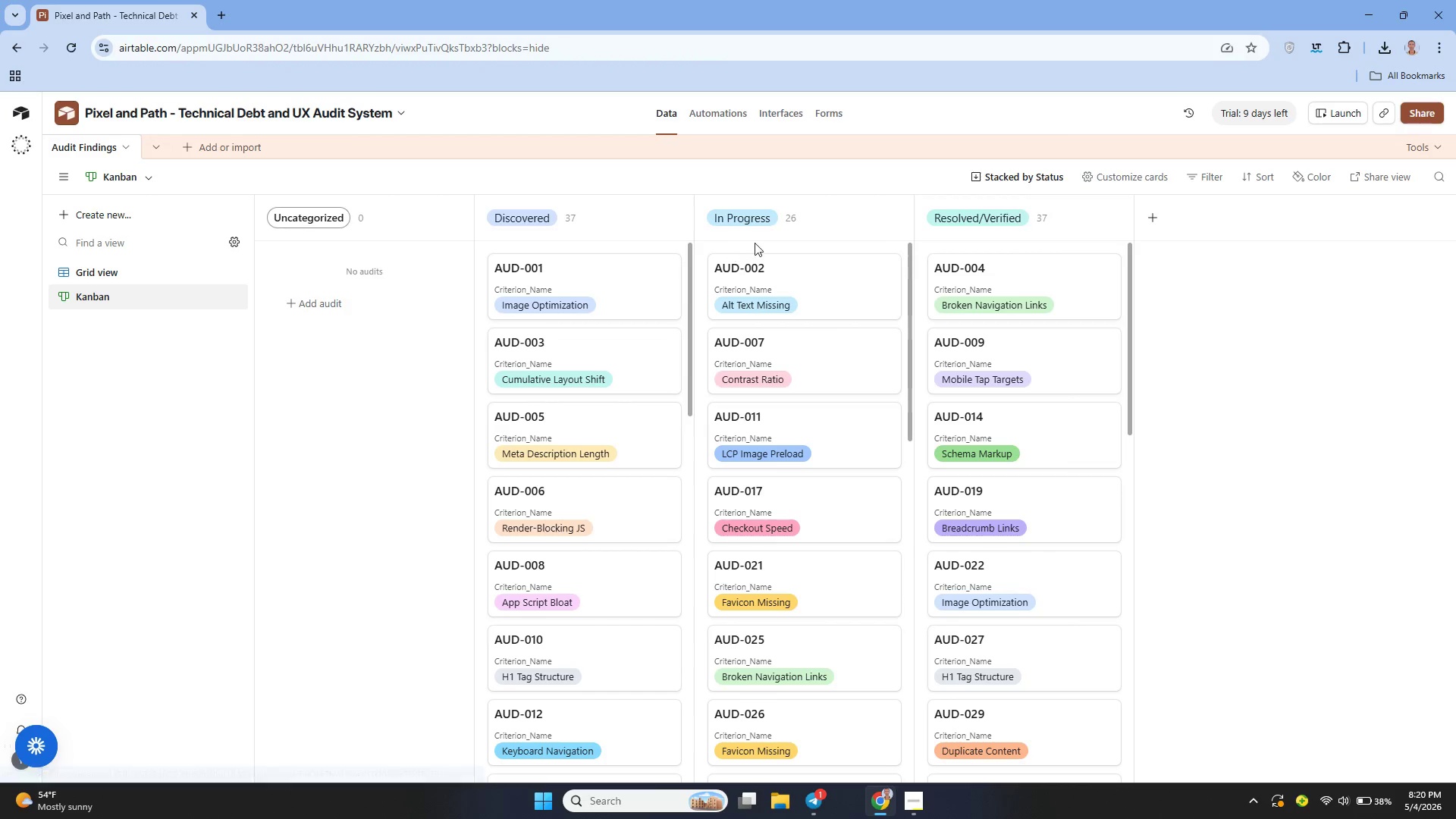 
wait(9.64)
 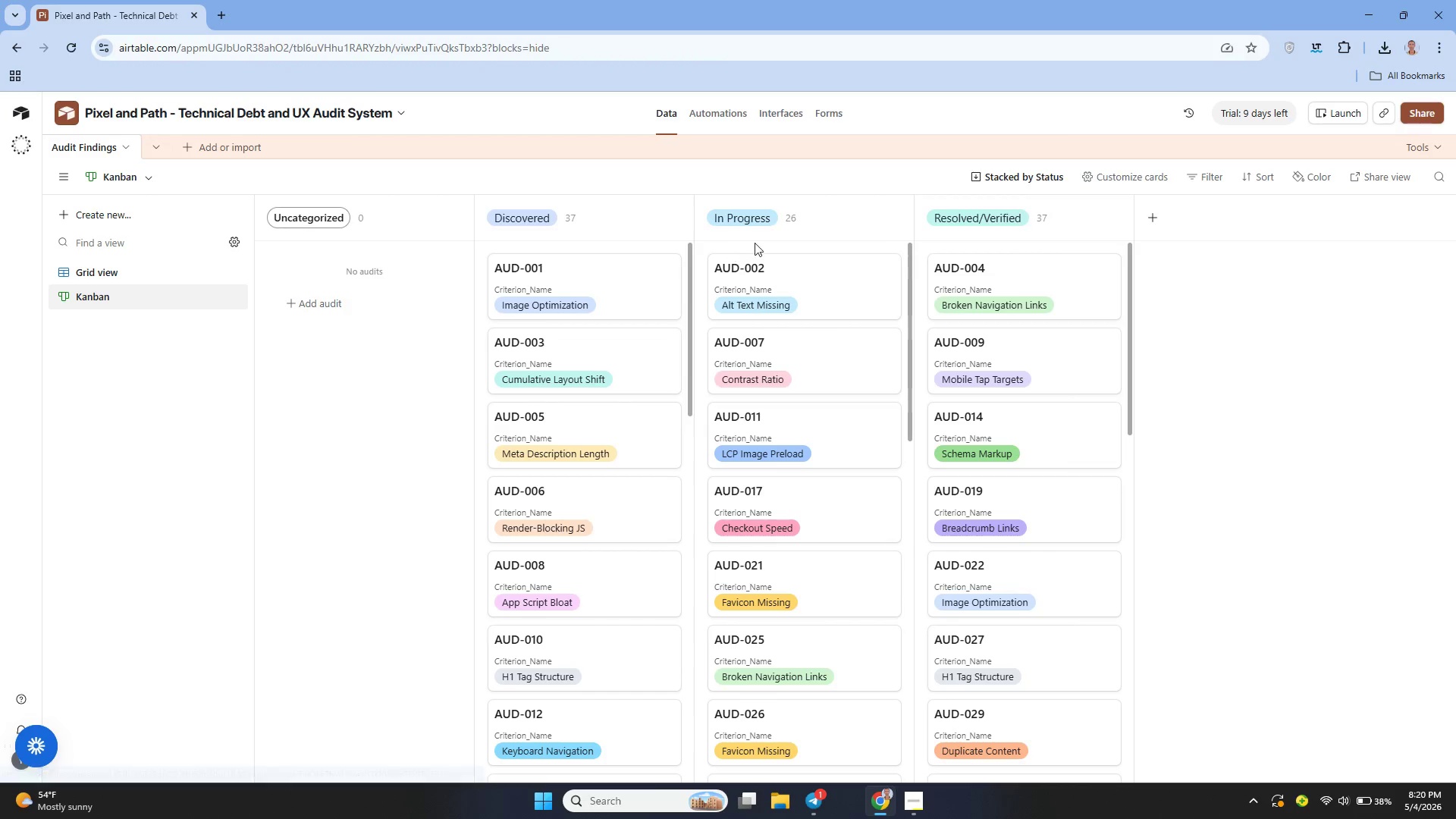 
left_click([594, 281])
 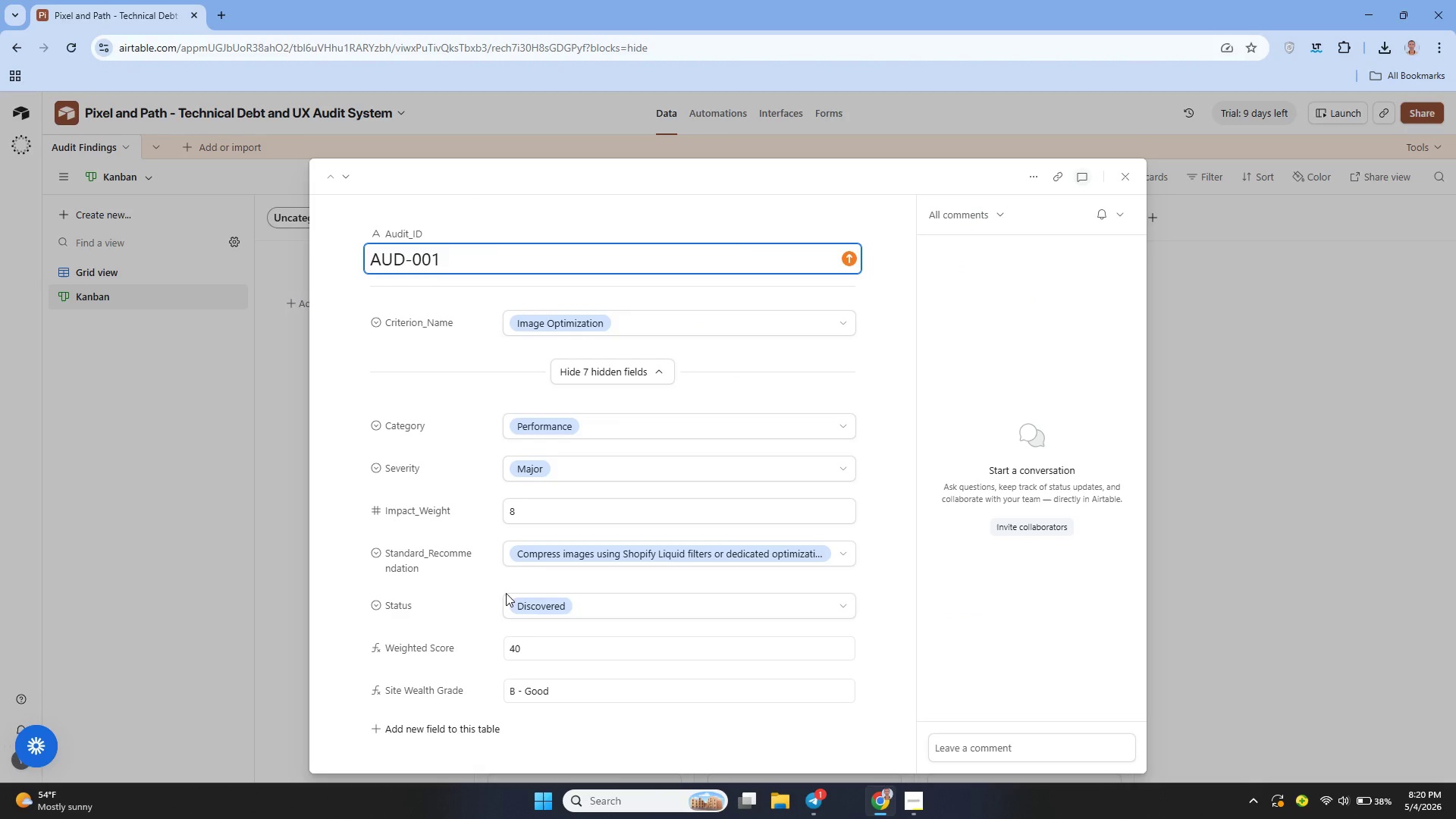 
left_click([613, 465])
 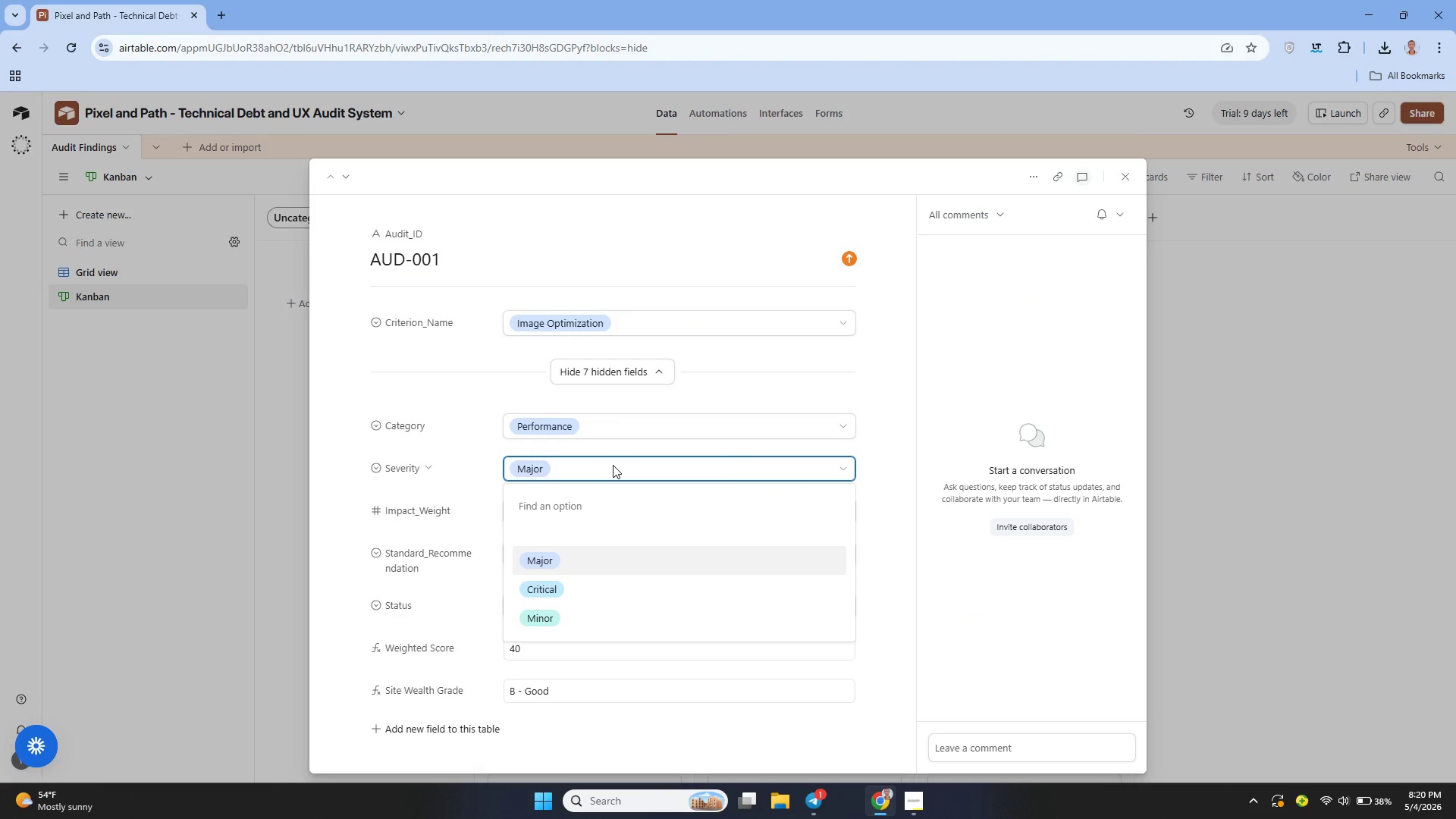 
left_click([613, 465])
 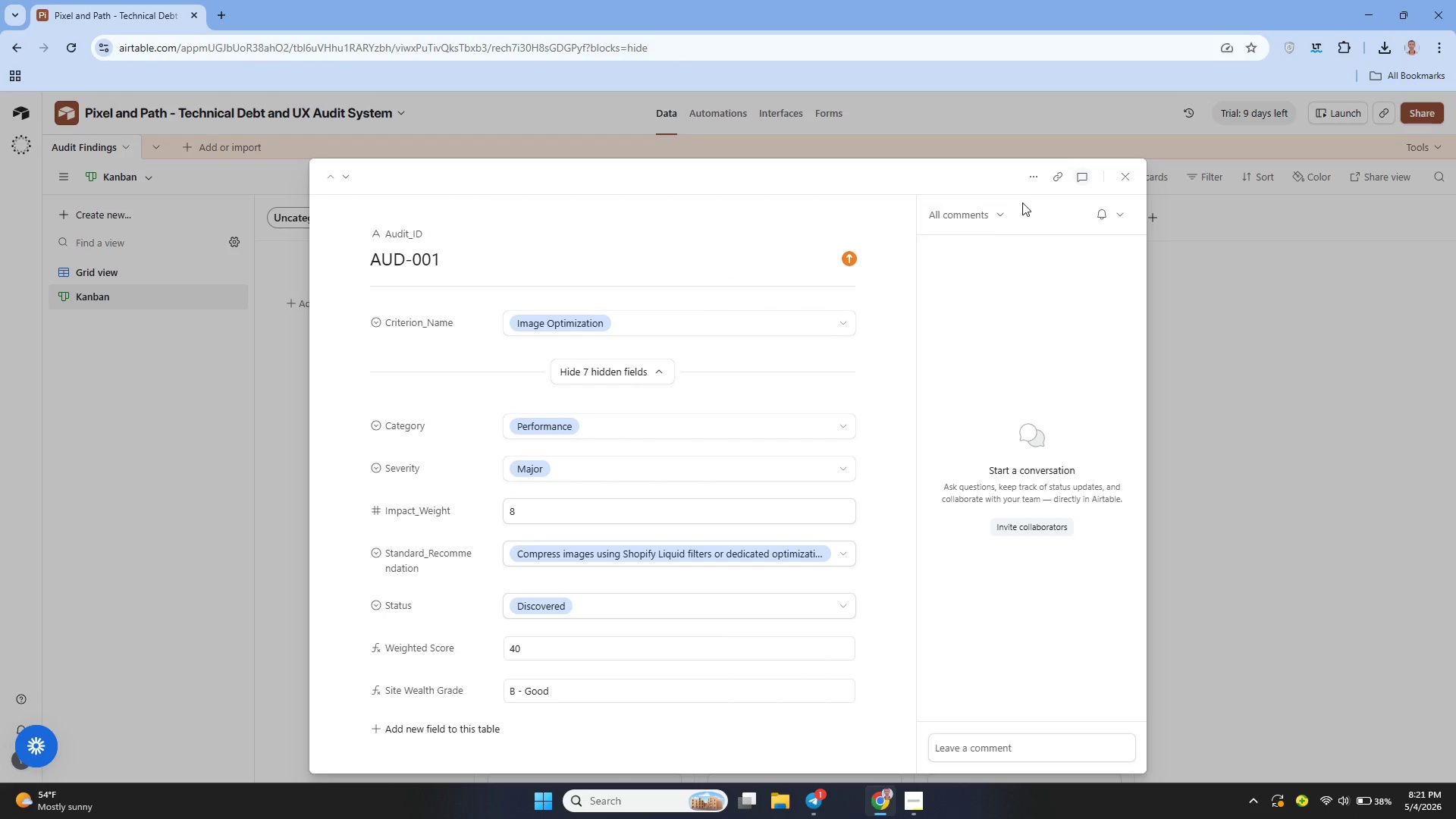 
left_click([1127, 170])
 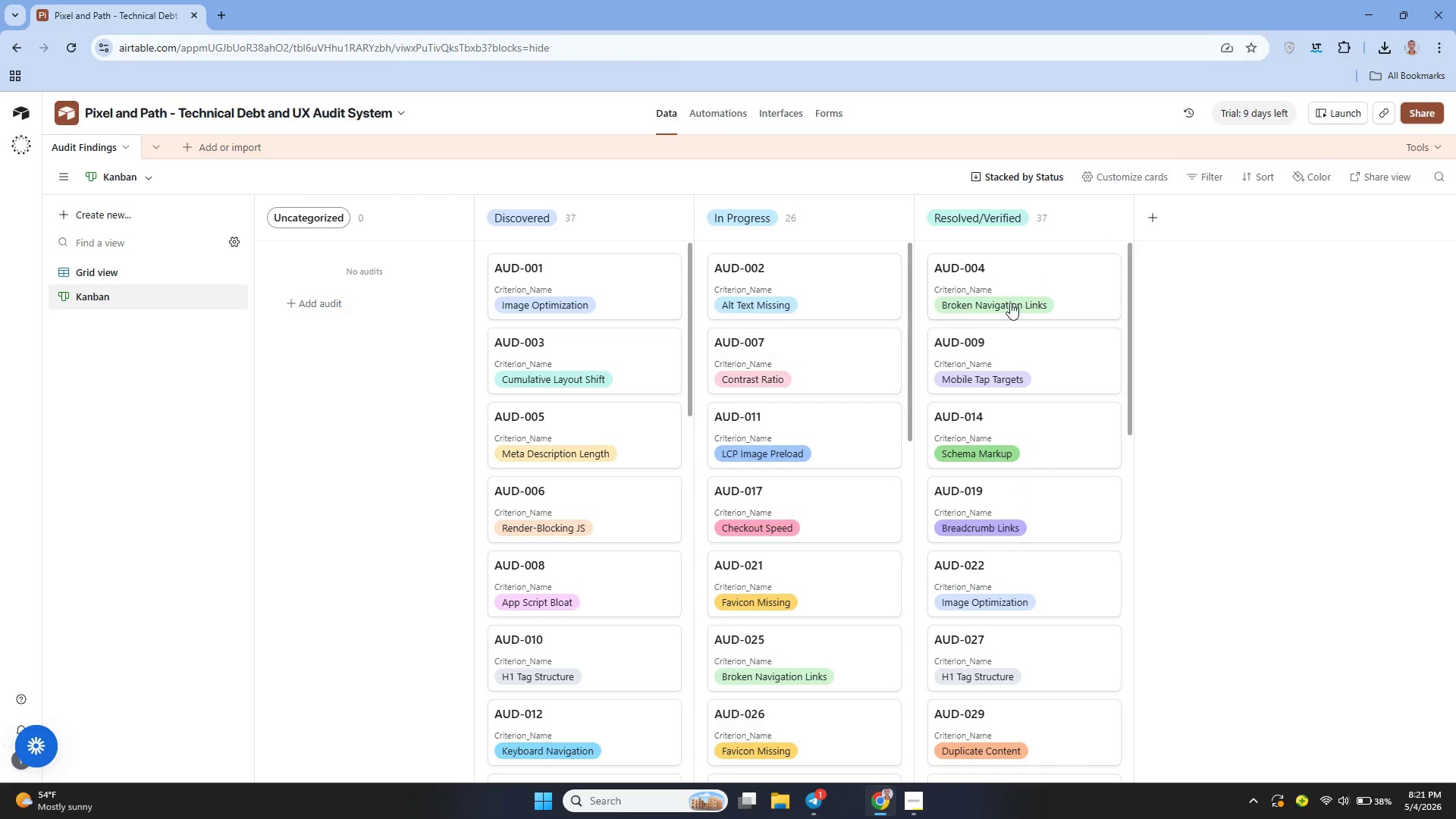 
mouse_move([972, 367])
 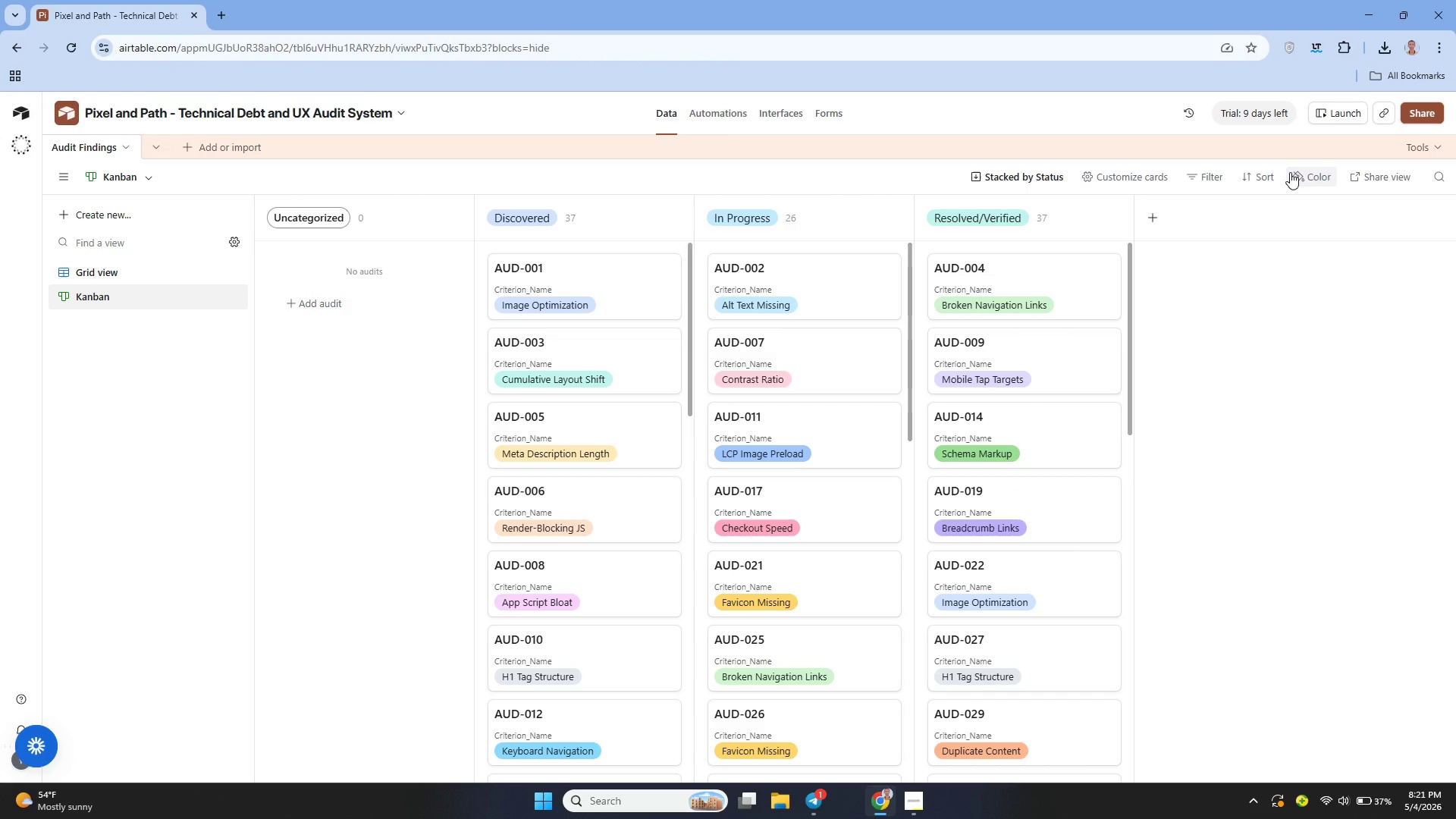 
left_click([1290, 172])
 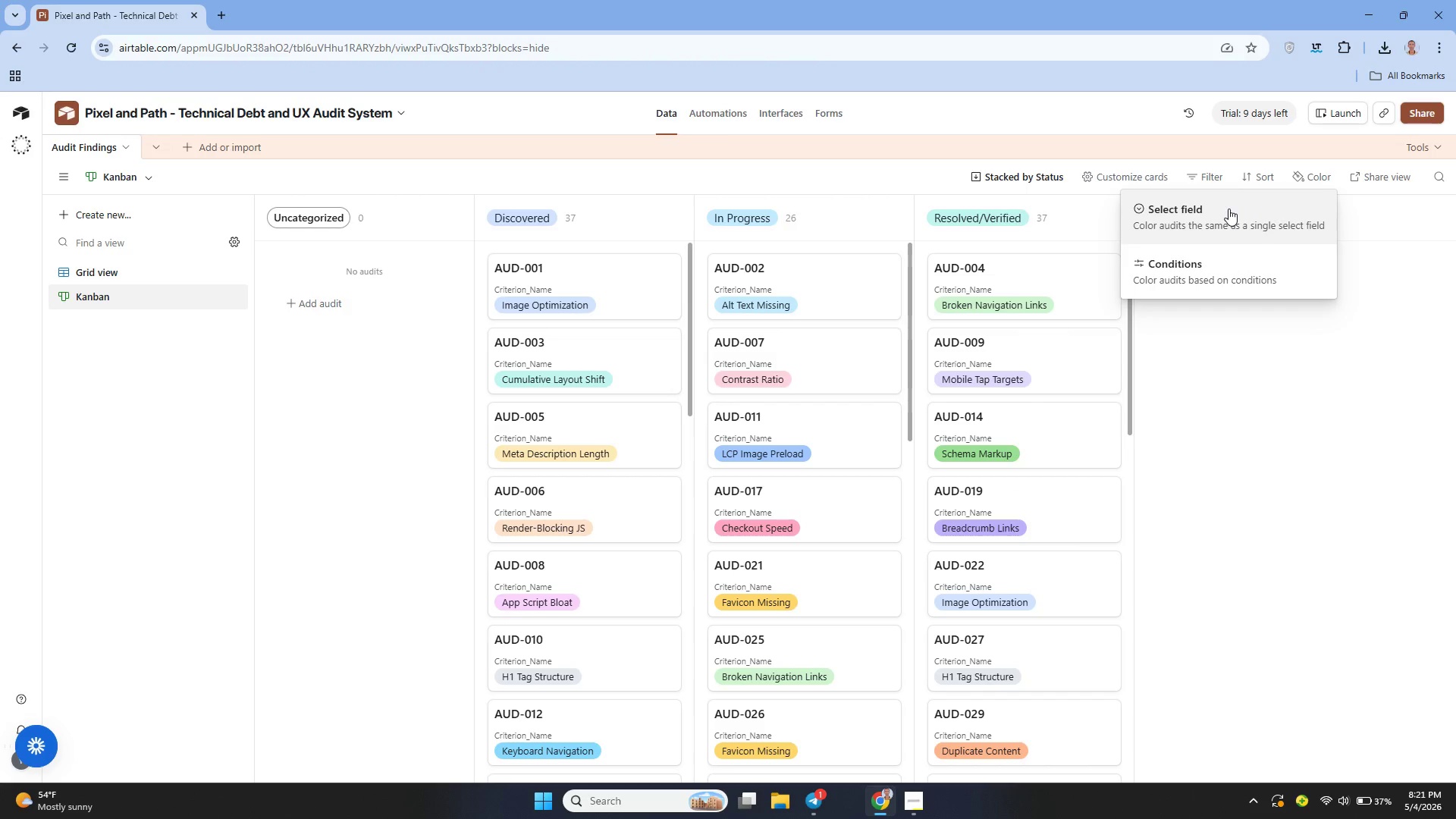 
left_click([1216, 213])
 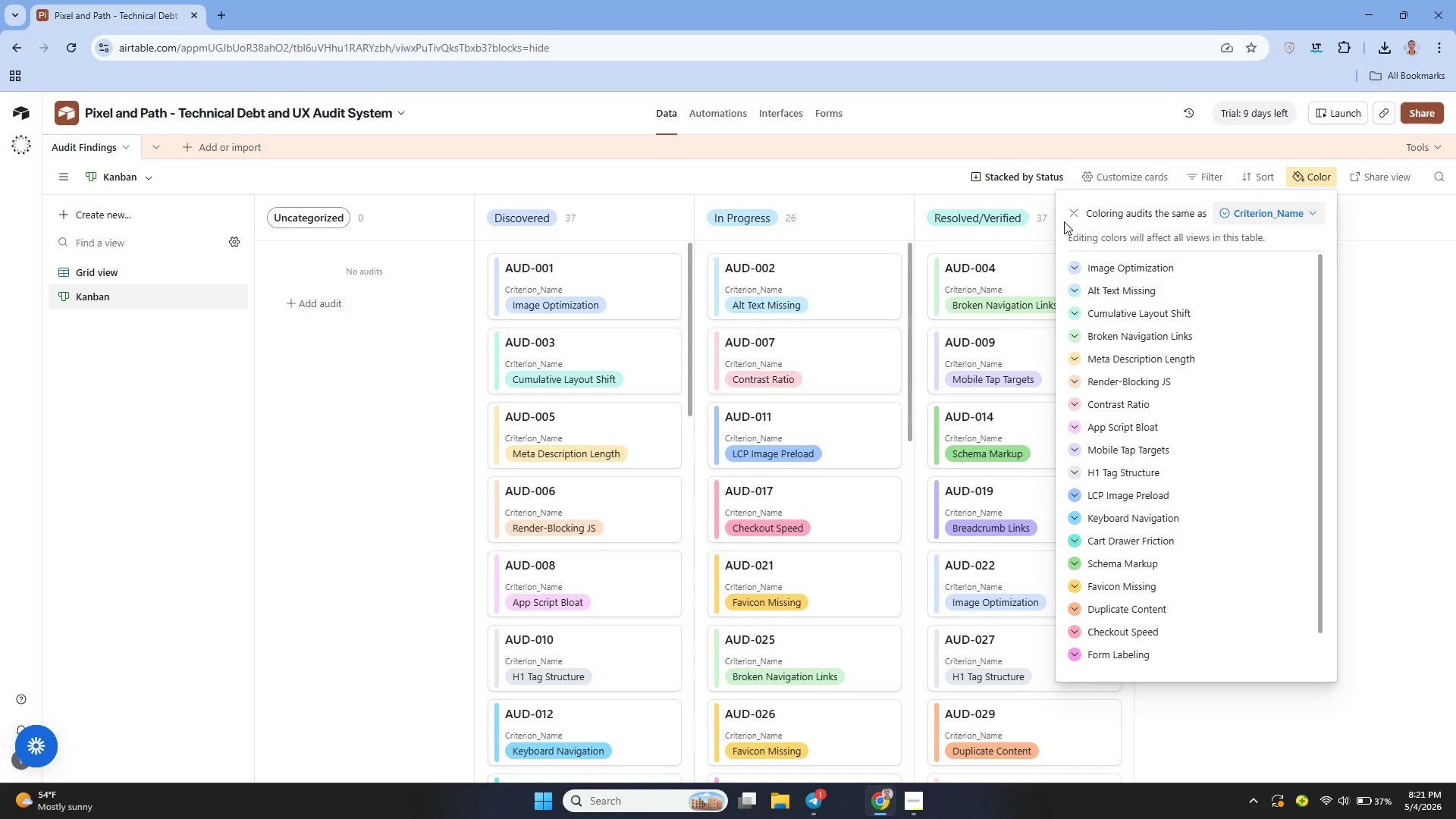 
wait(17.48)
 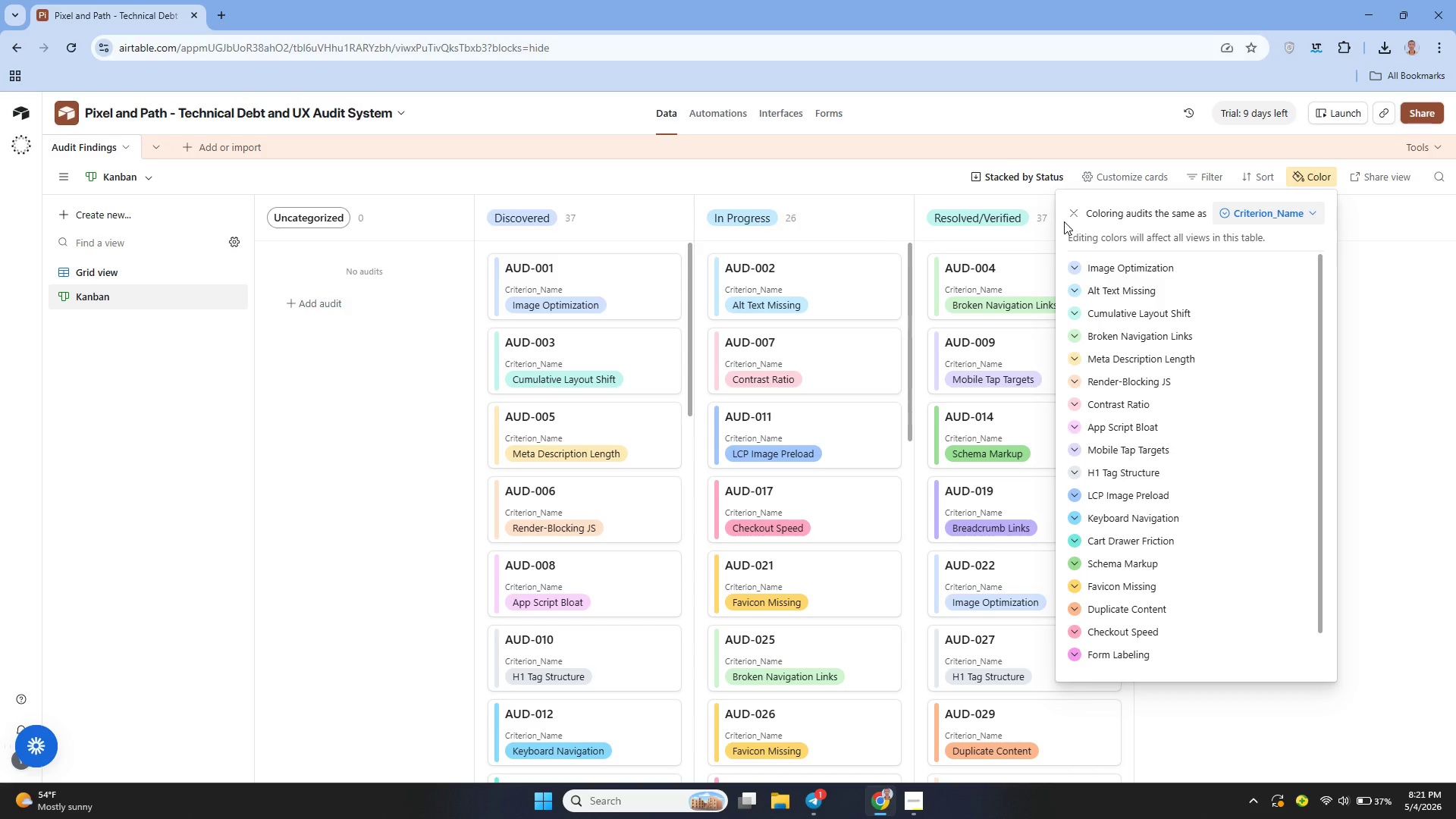 
left_click([1255, 212])
 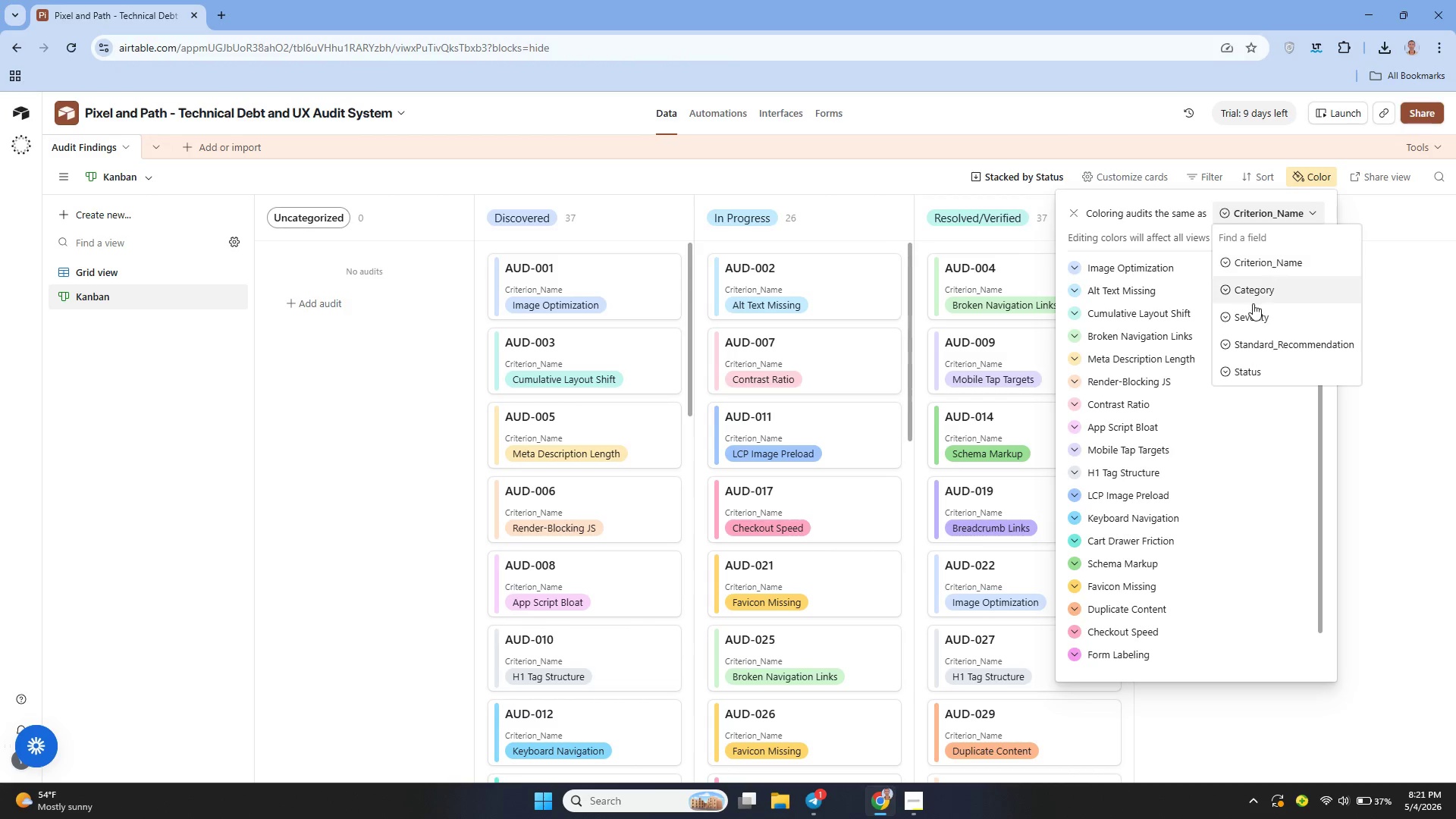 
left_click([1250, 314])
 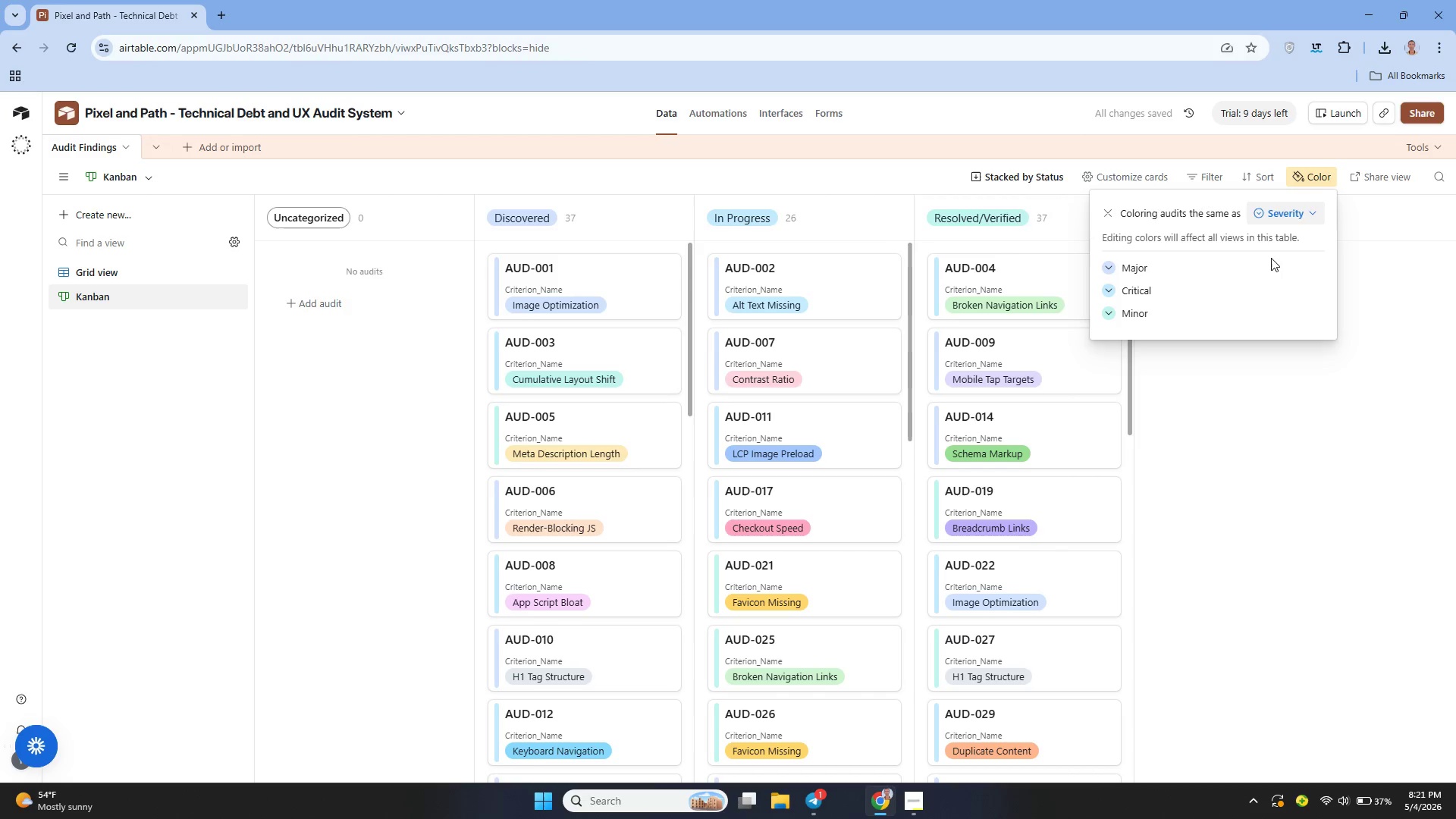 
left_click_drag(start_coordinate=[1164, 275], to_coordinate=[1116, 271])
 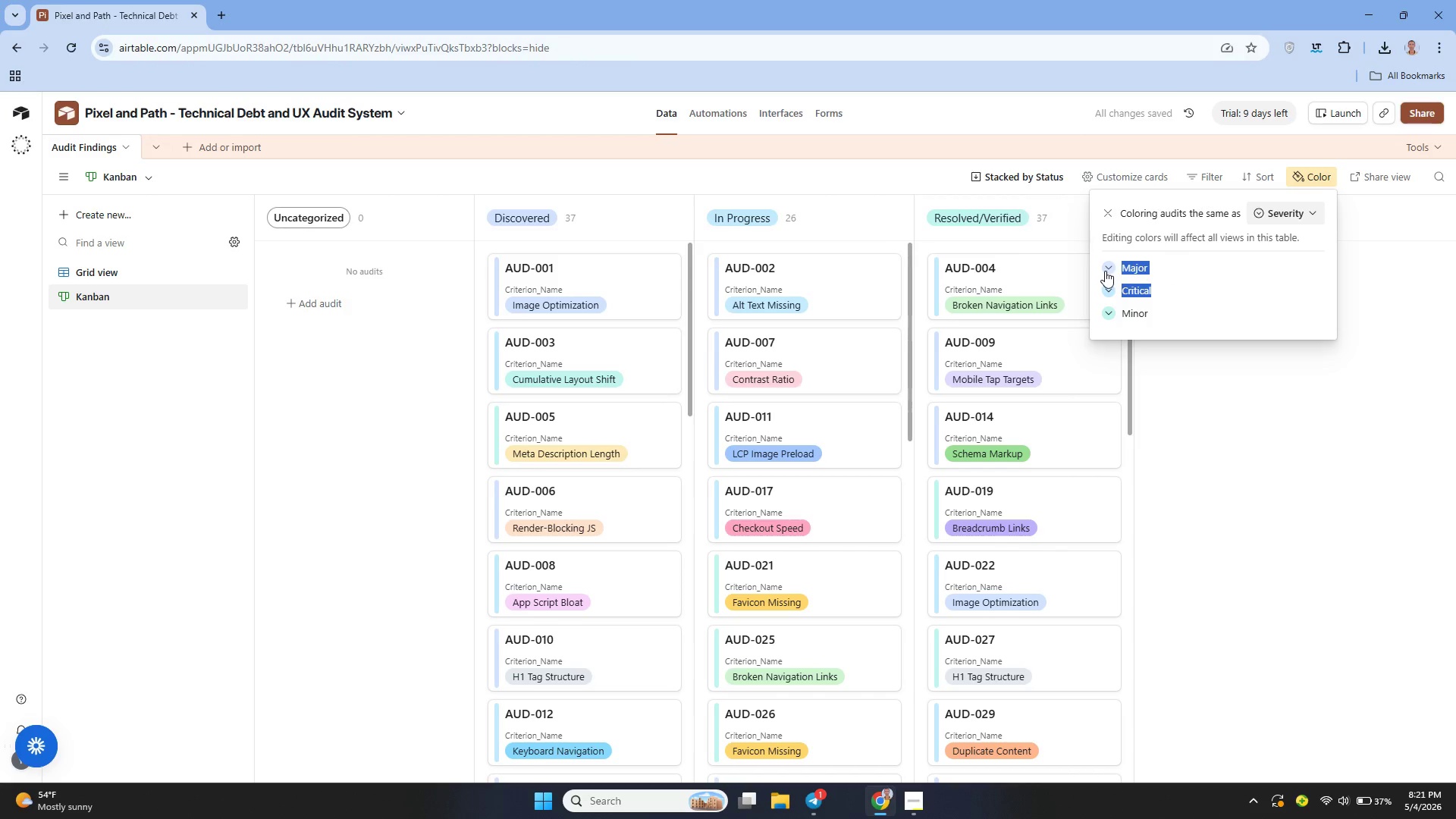 
left_click([1105, 271])
 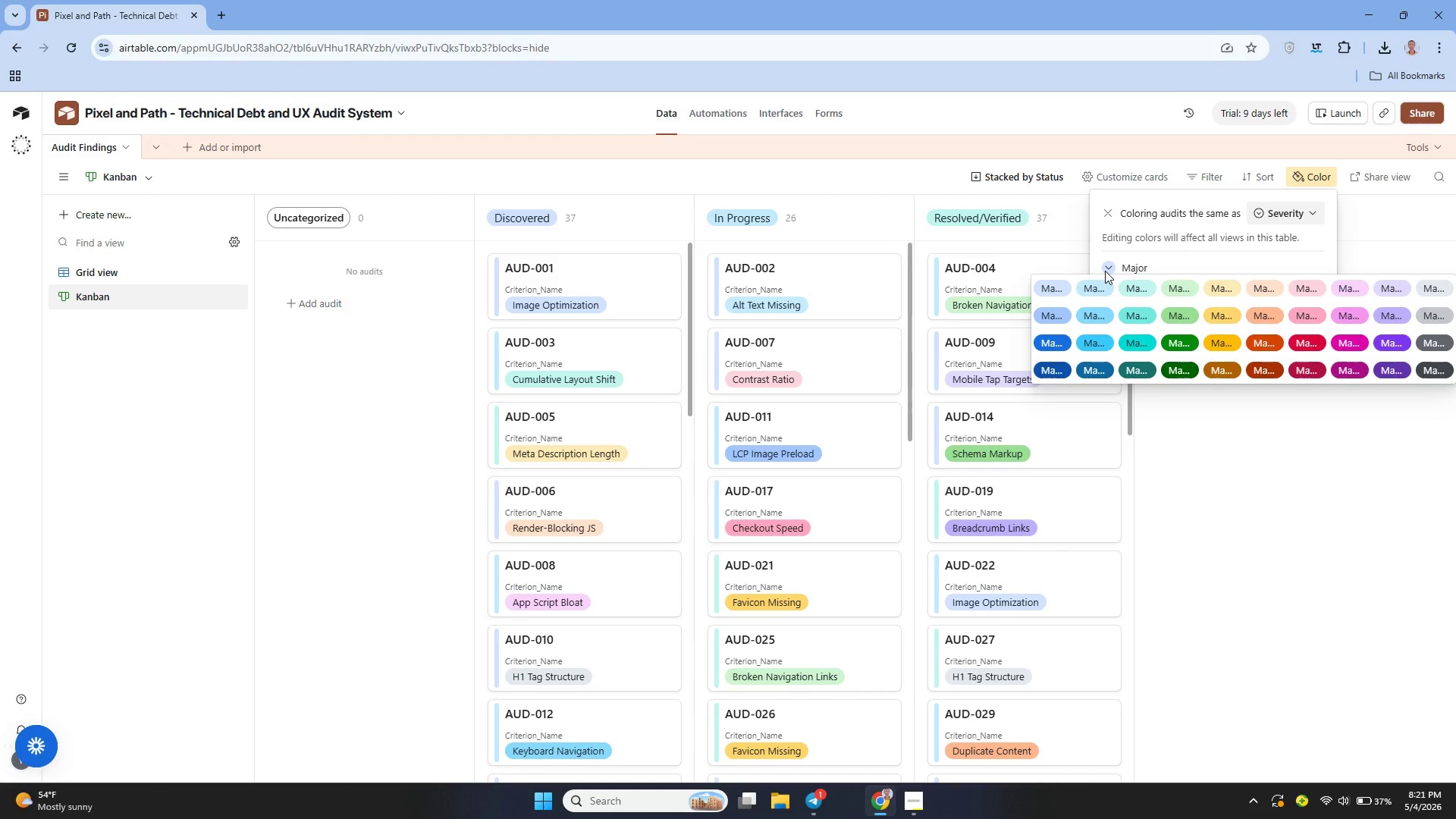 
left_click([1105, 271])
 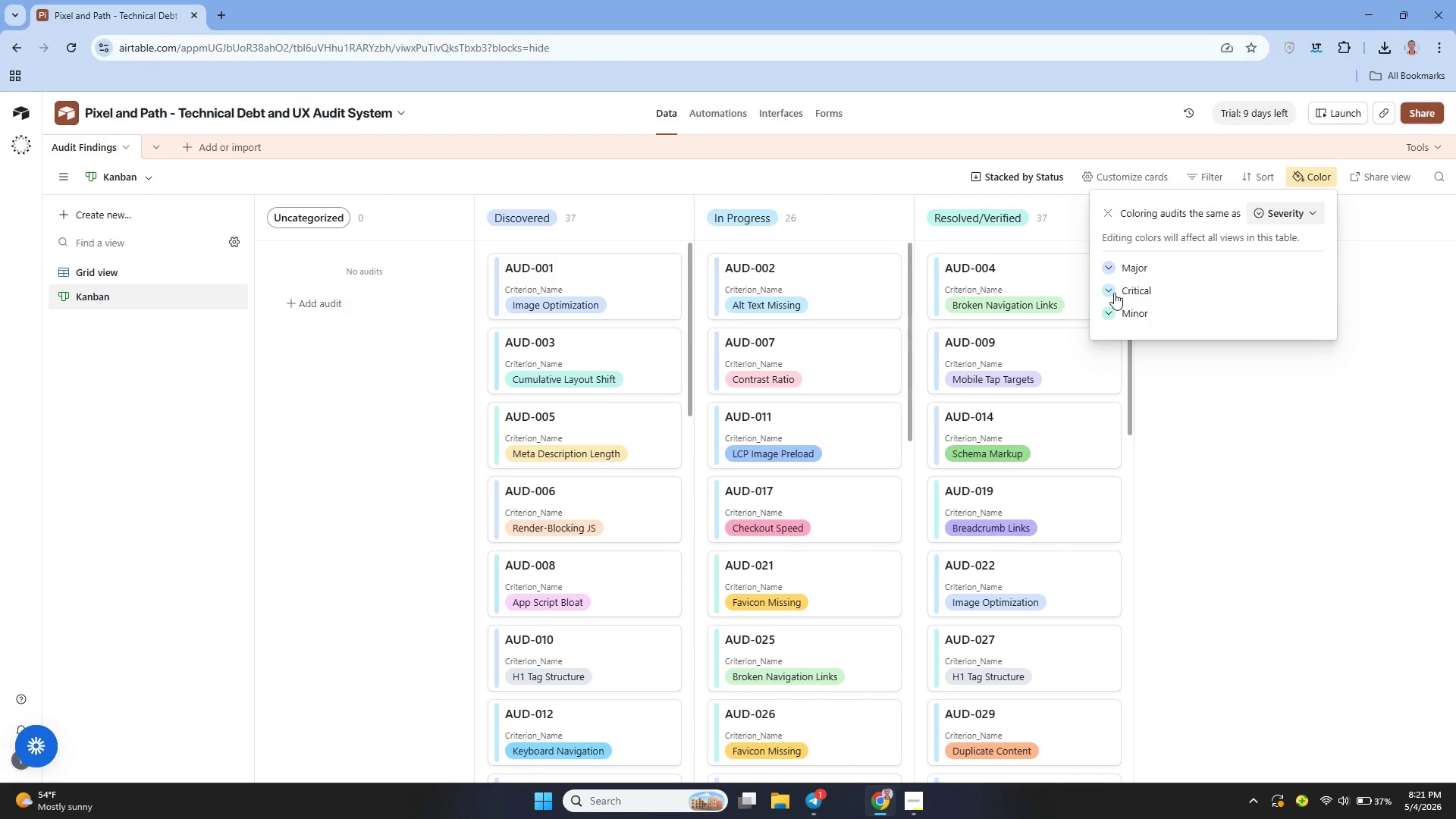 
left_click([1112, 290])
 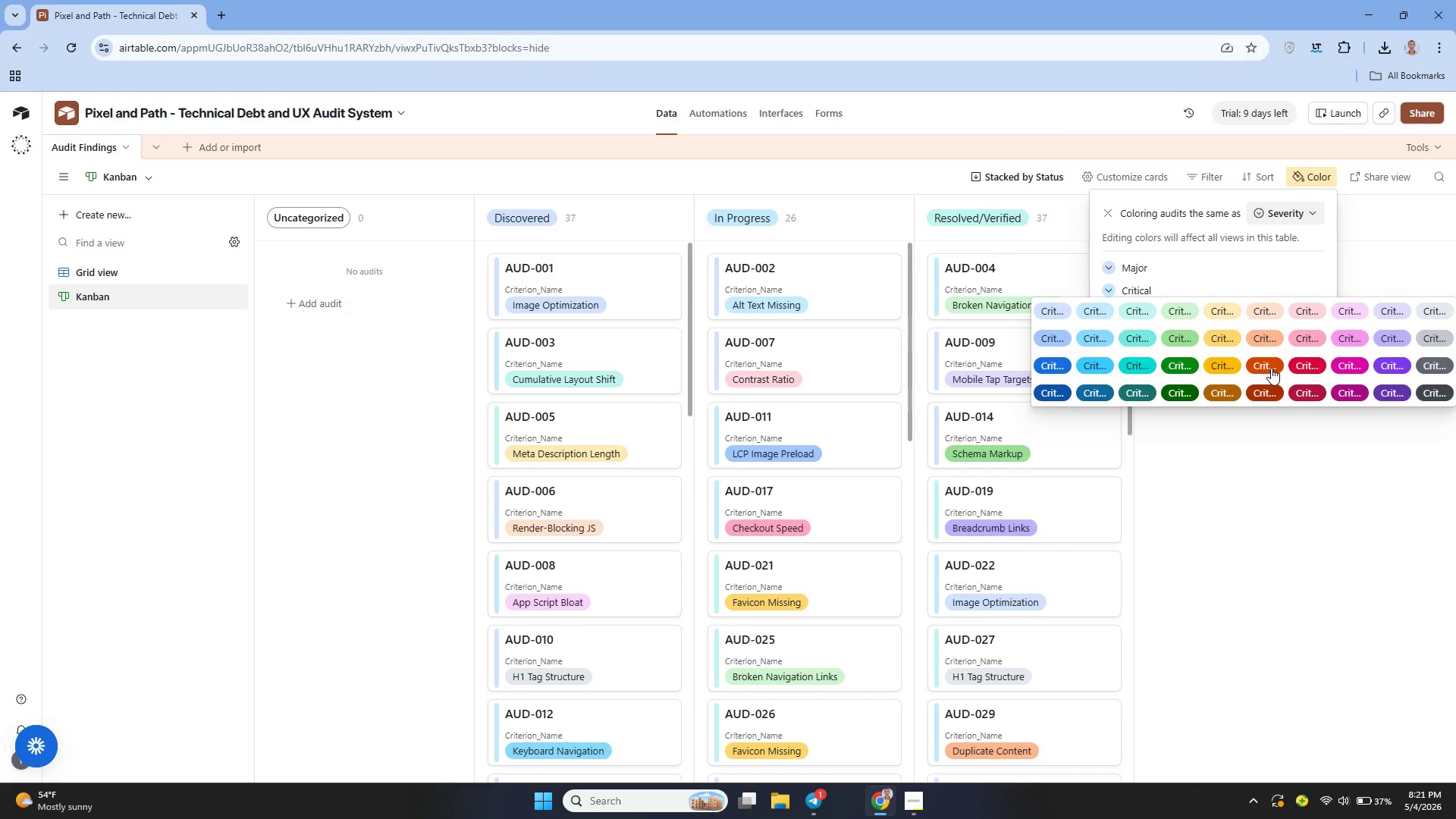 
left_click([1271, 368])
 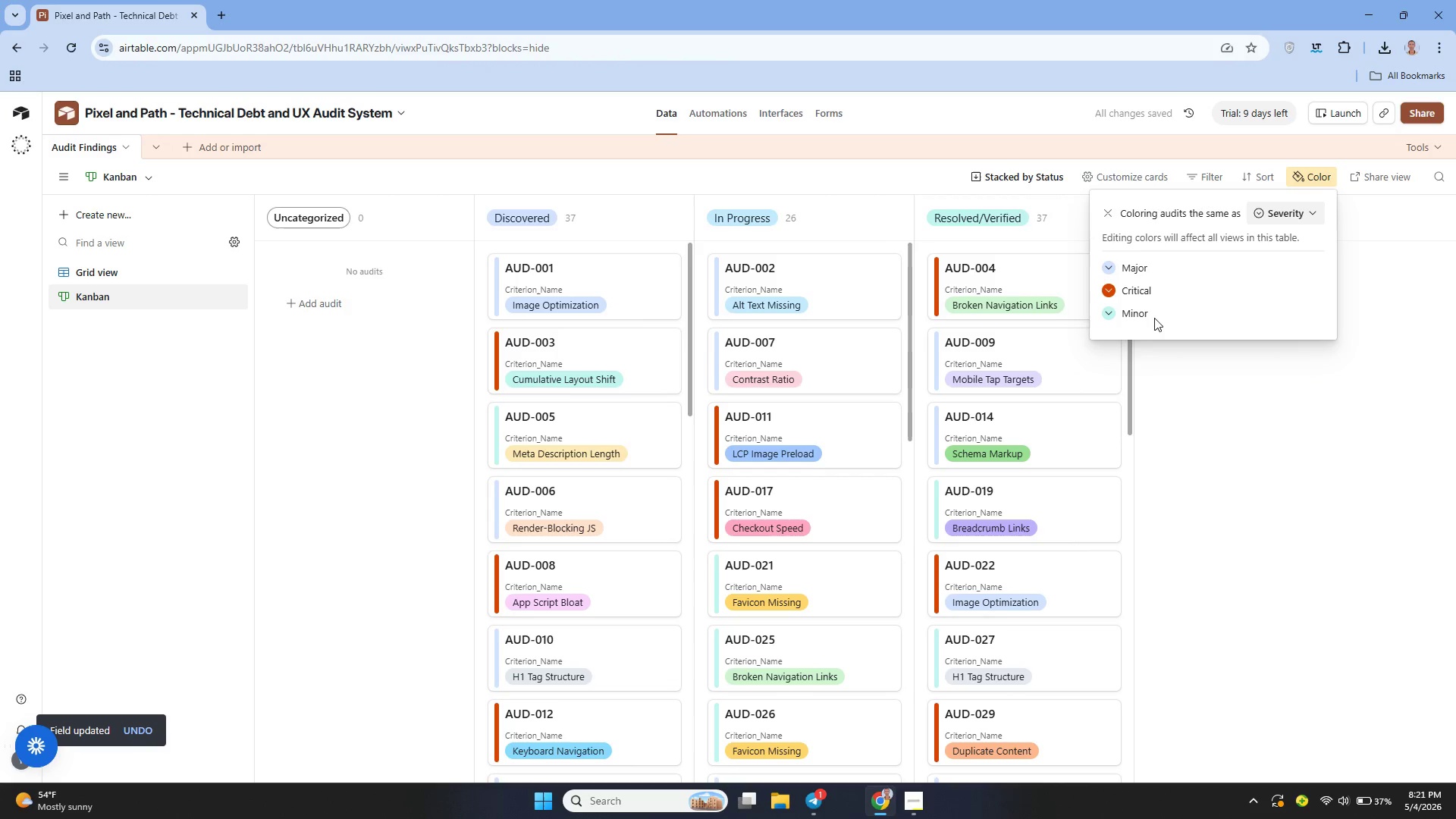 
wait(7.19)
 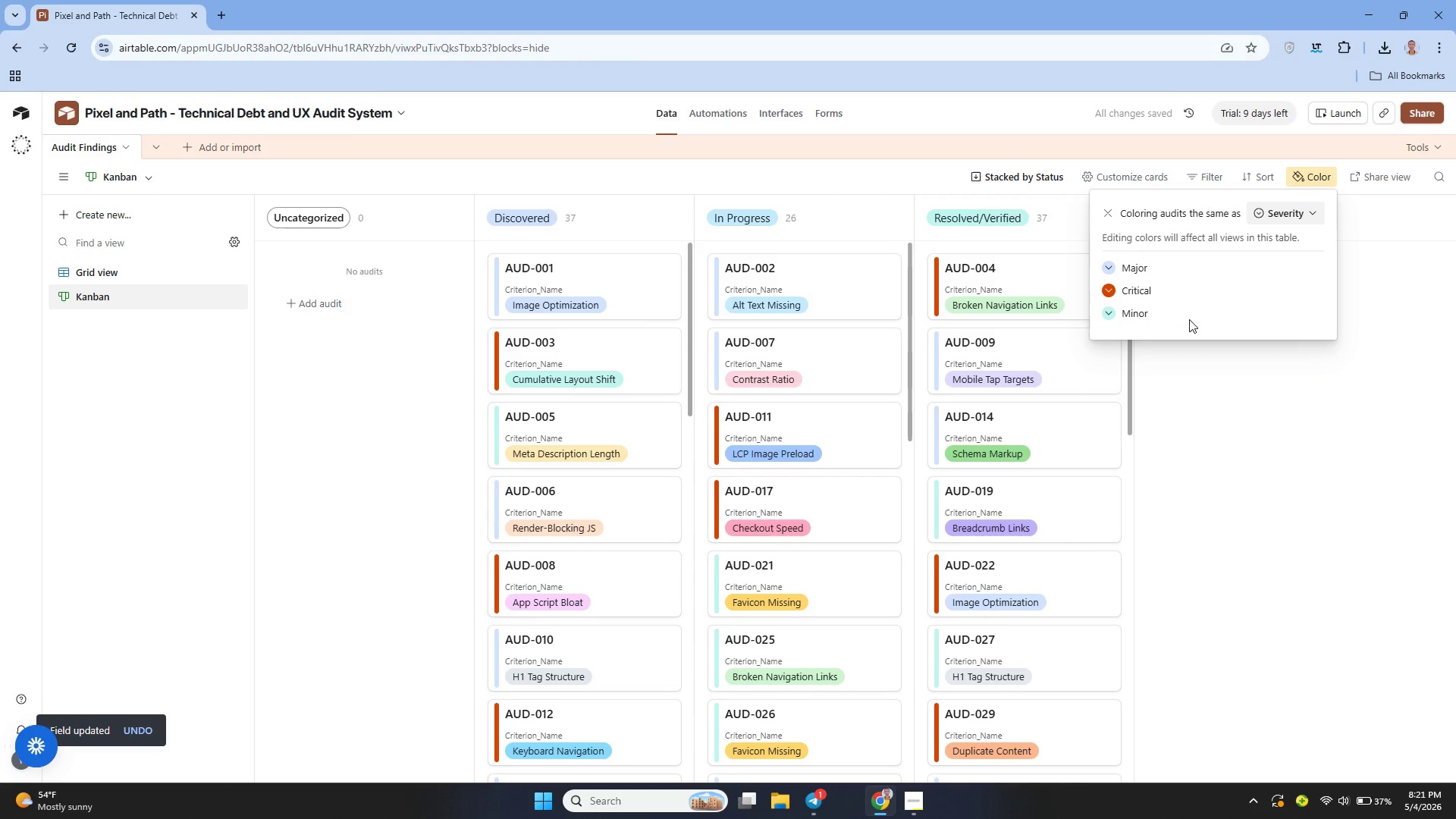 
left_click([1114, 311])
 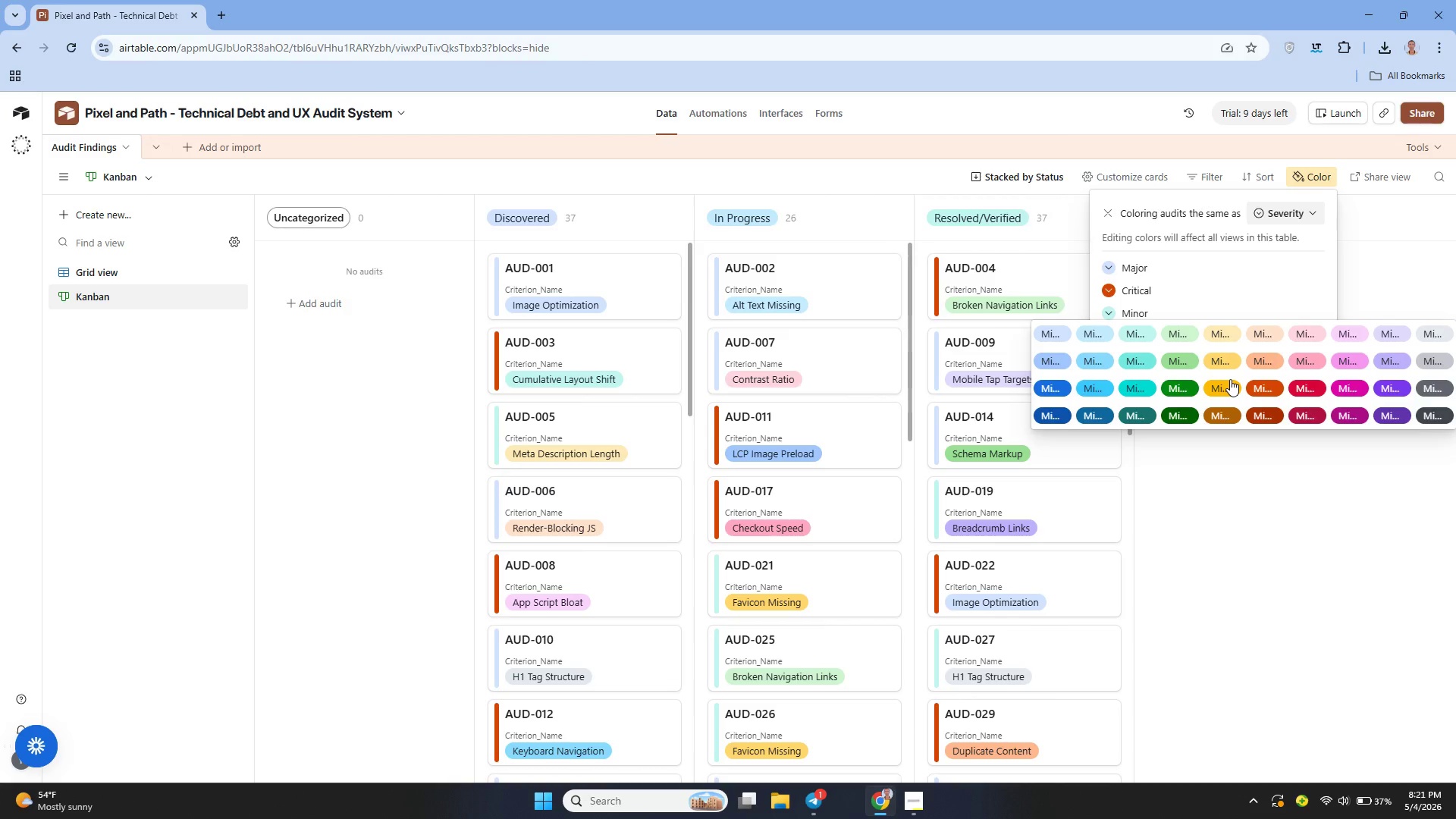 
left_click([1230, 379])
 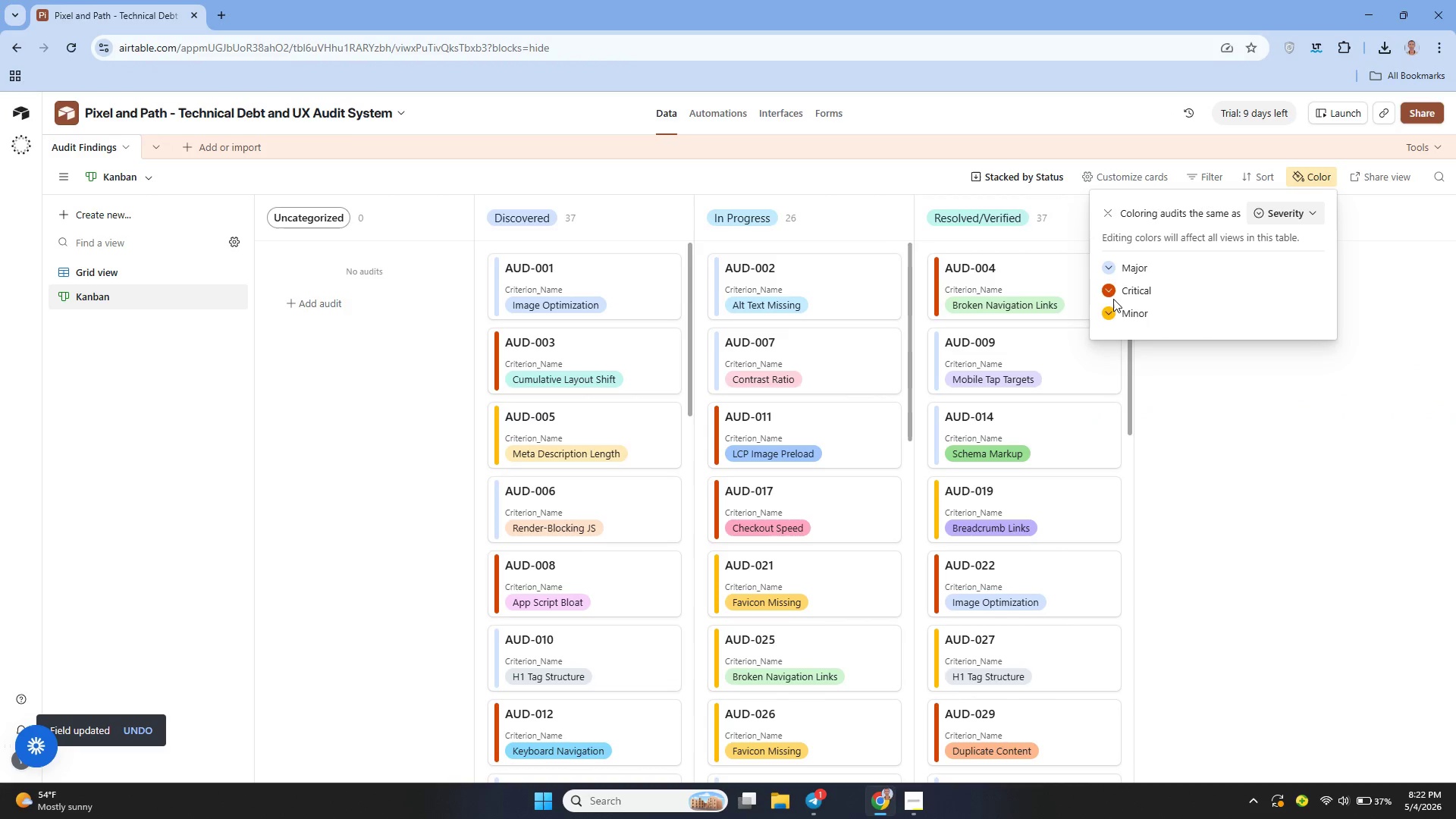 
wait(11.88)
 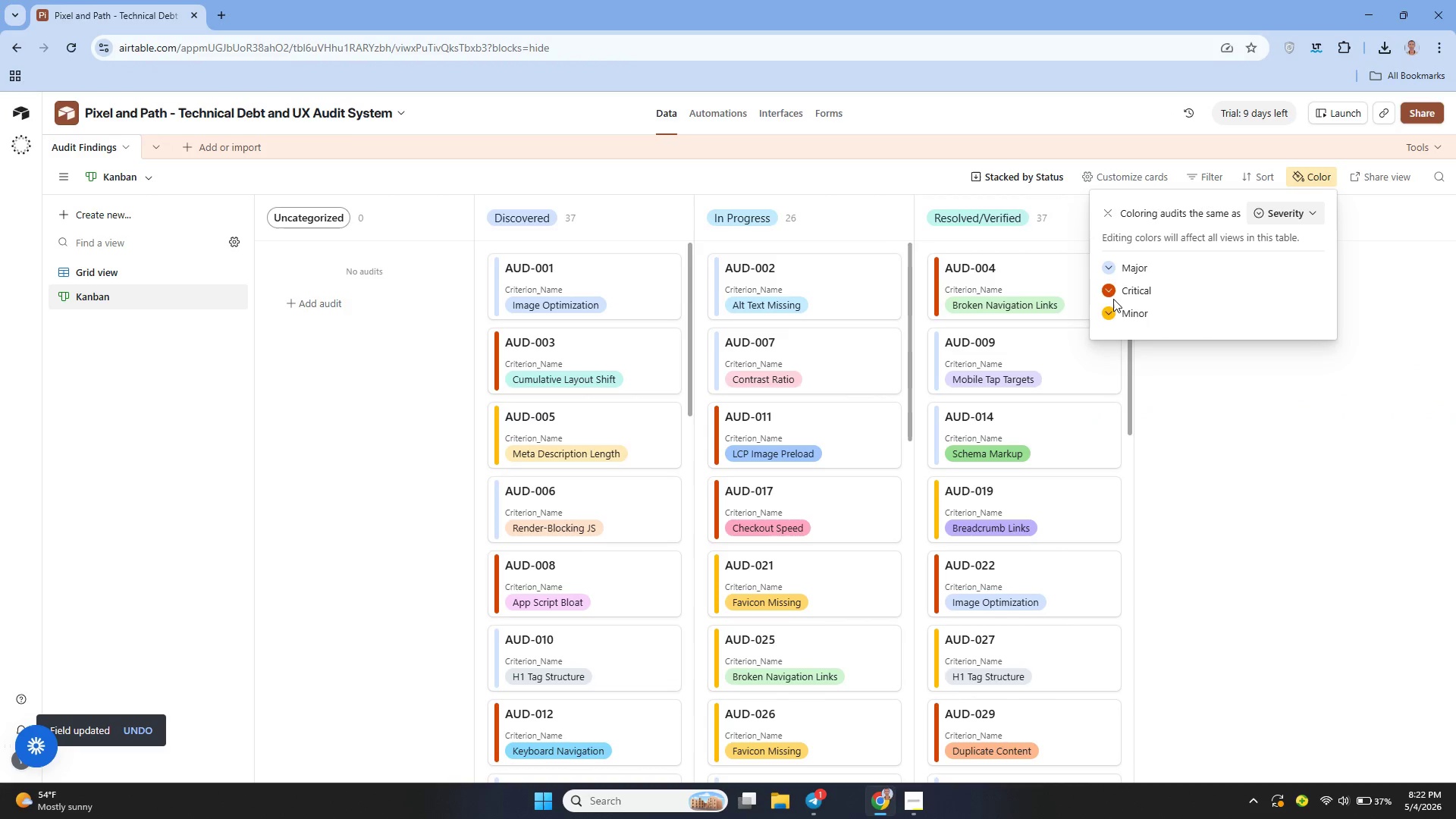 
left_click([1110, 265])
 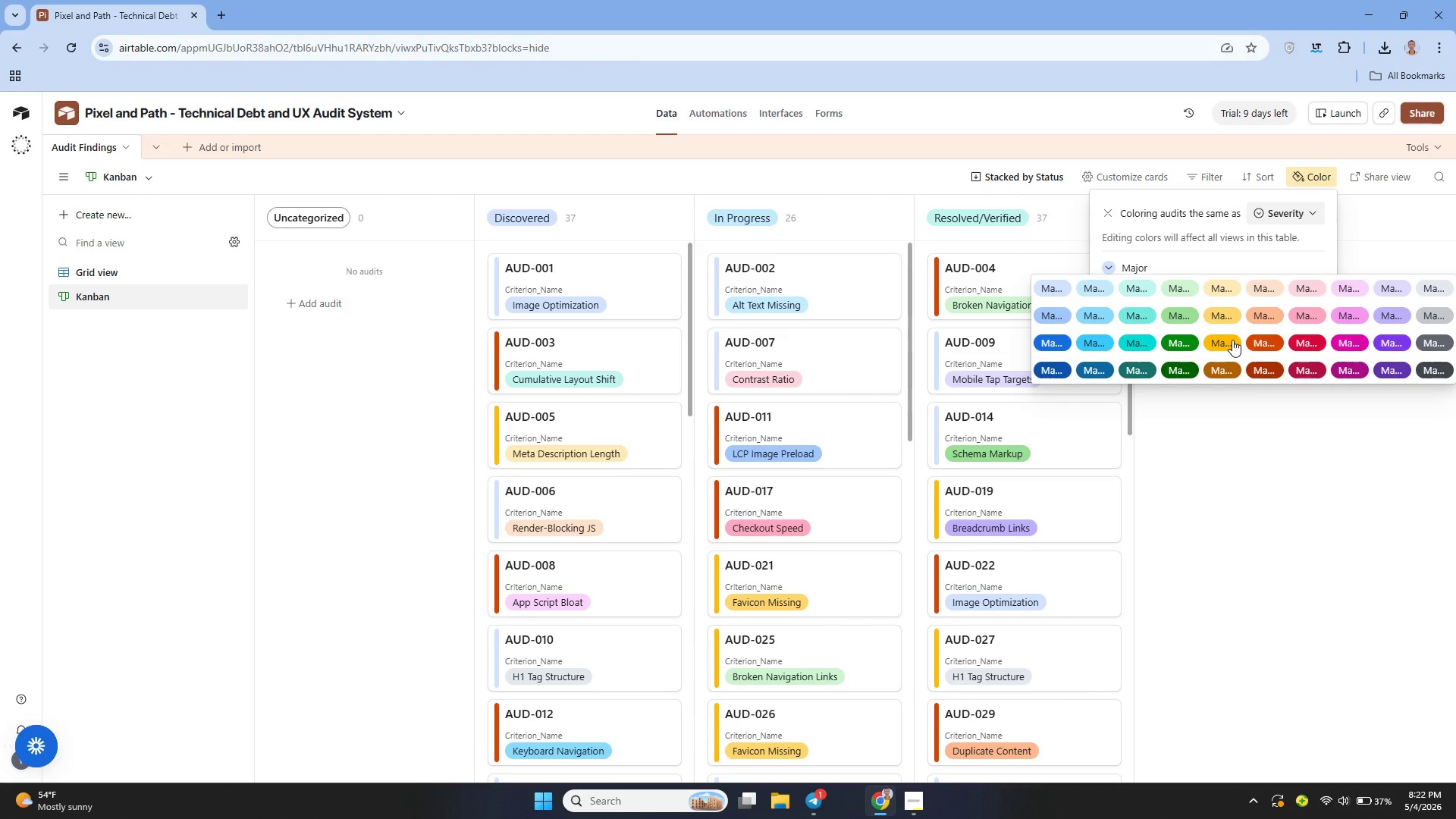 
wait(5.5)
 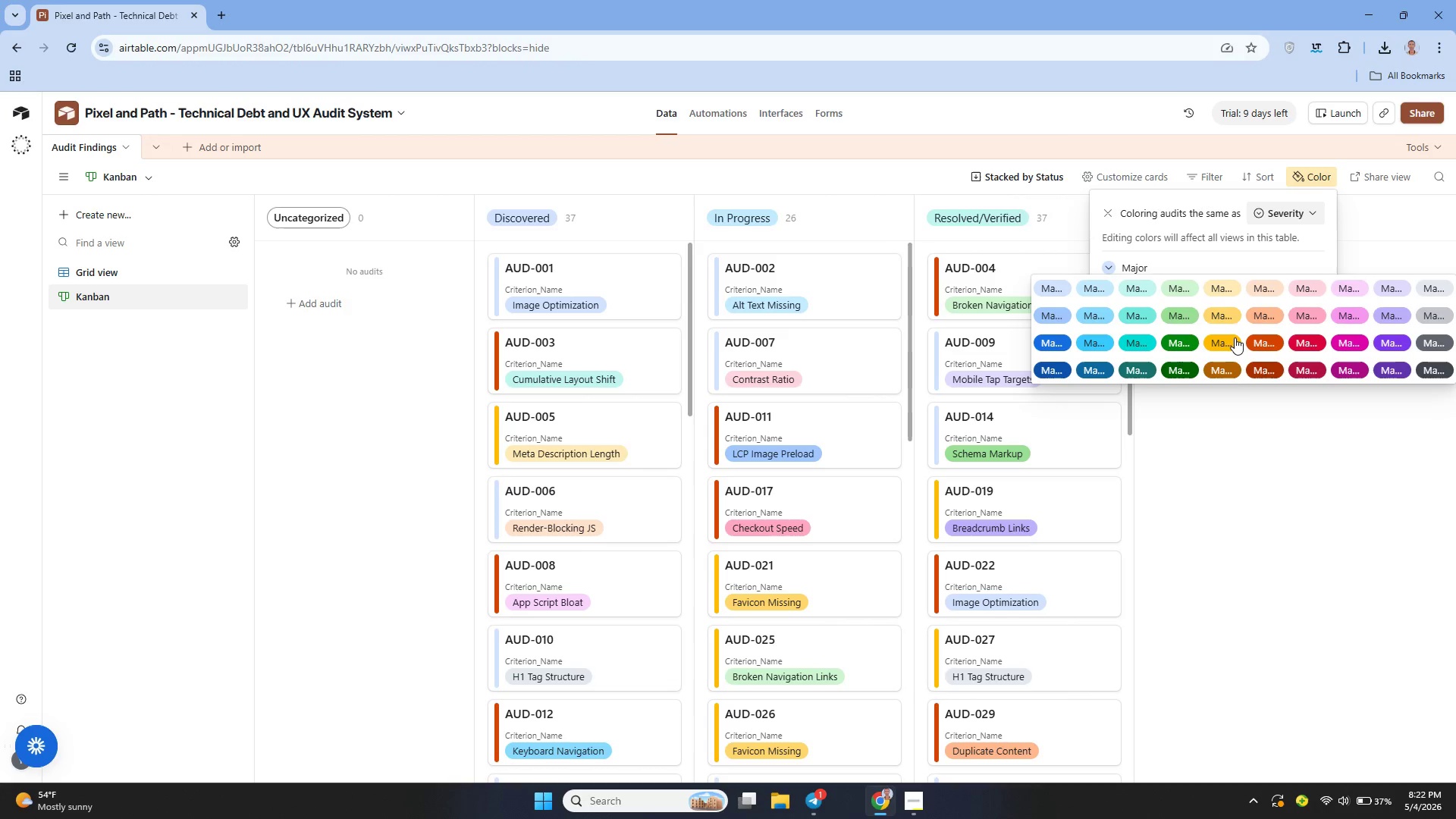 
left_click([1232, 340])
 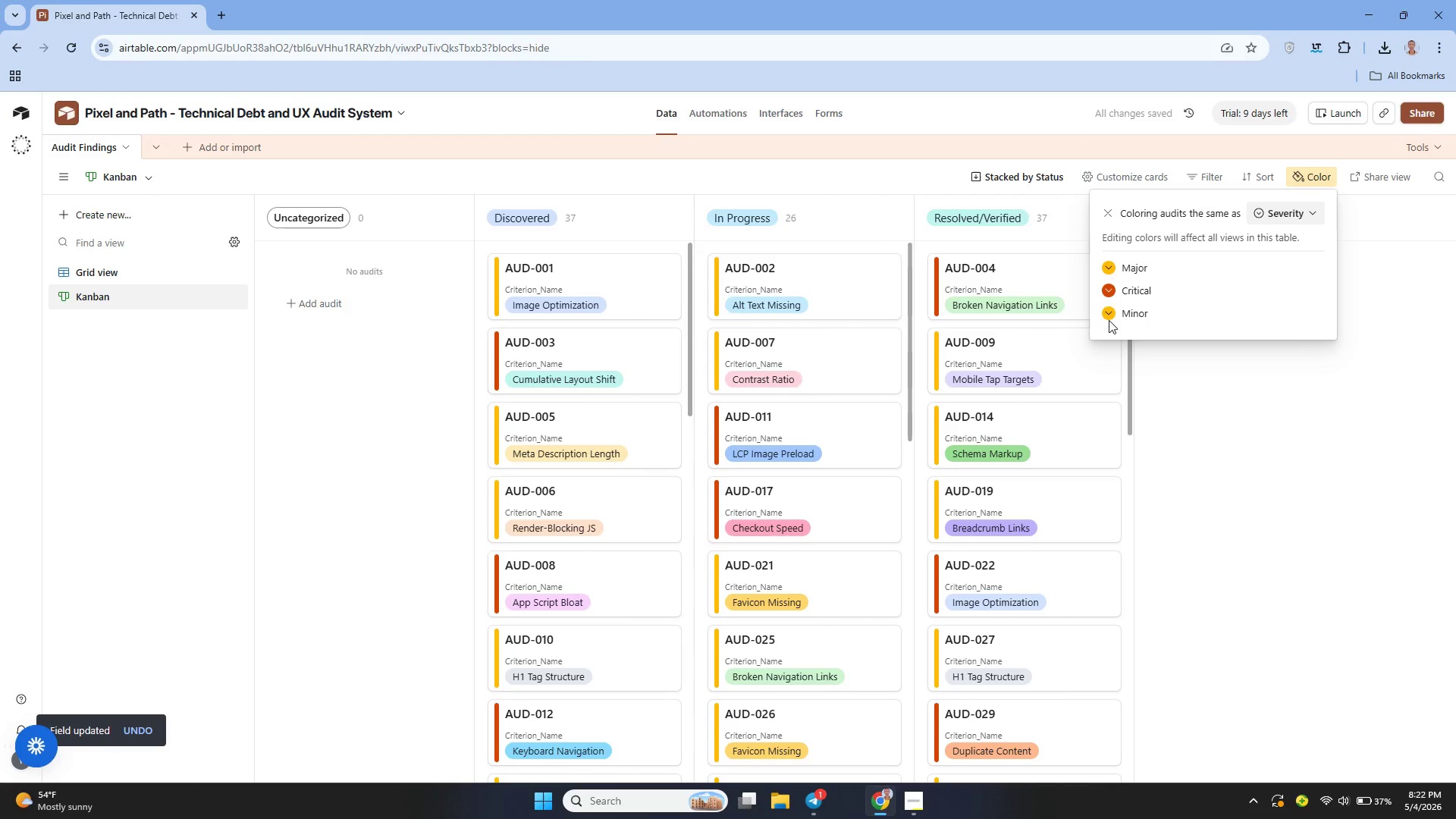 
wait(6.55)
 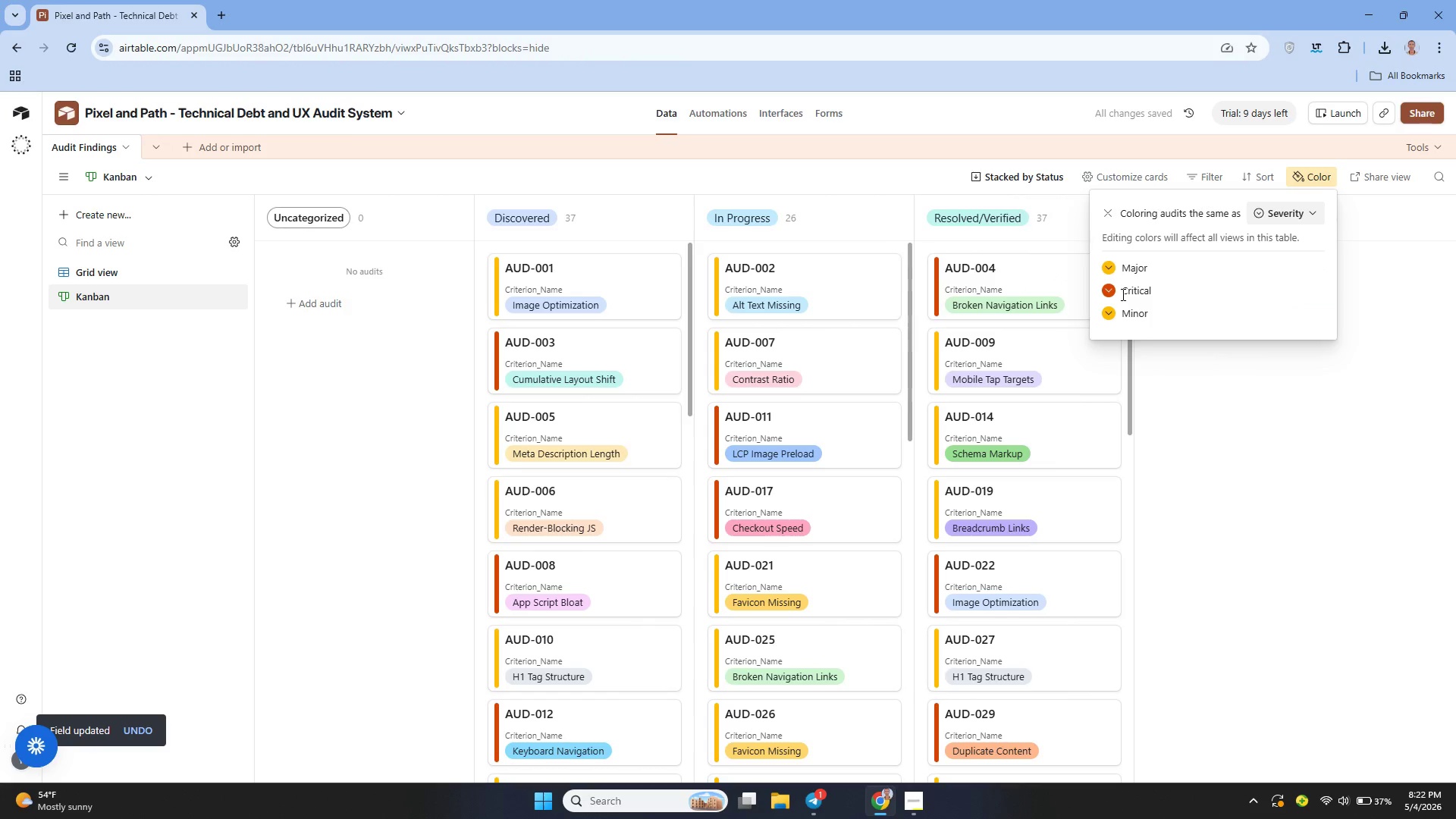 
left_click([1109, 312])
 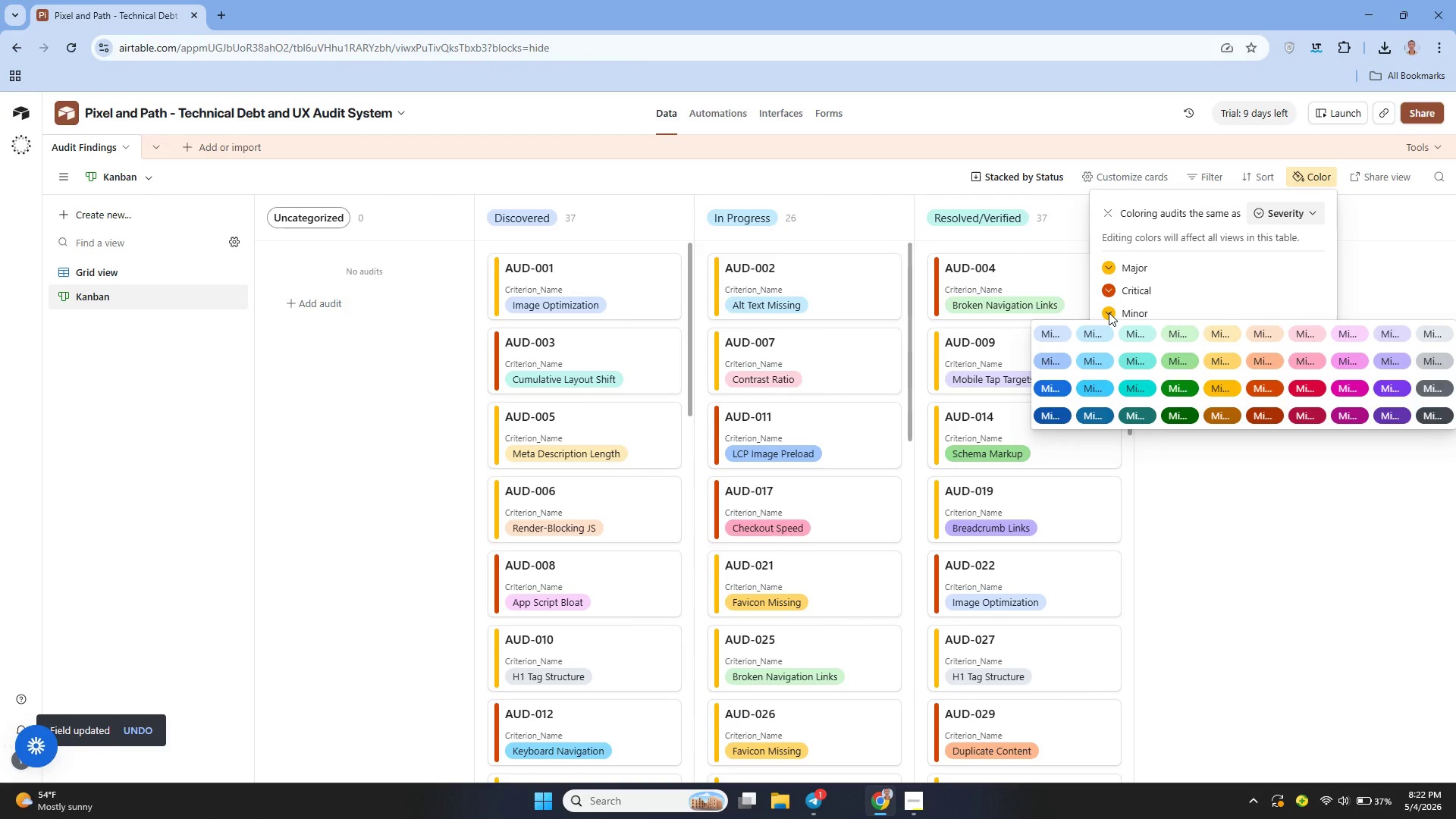 
left_click([1109, 312])
 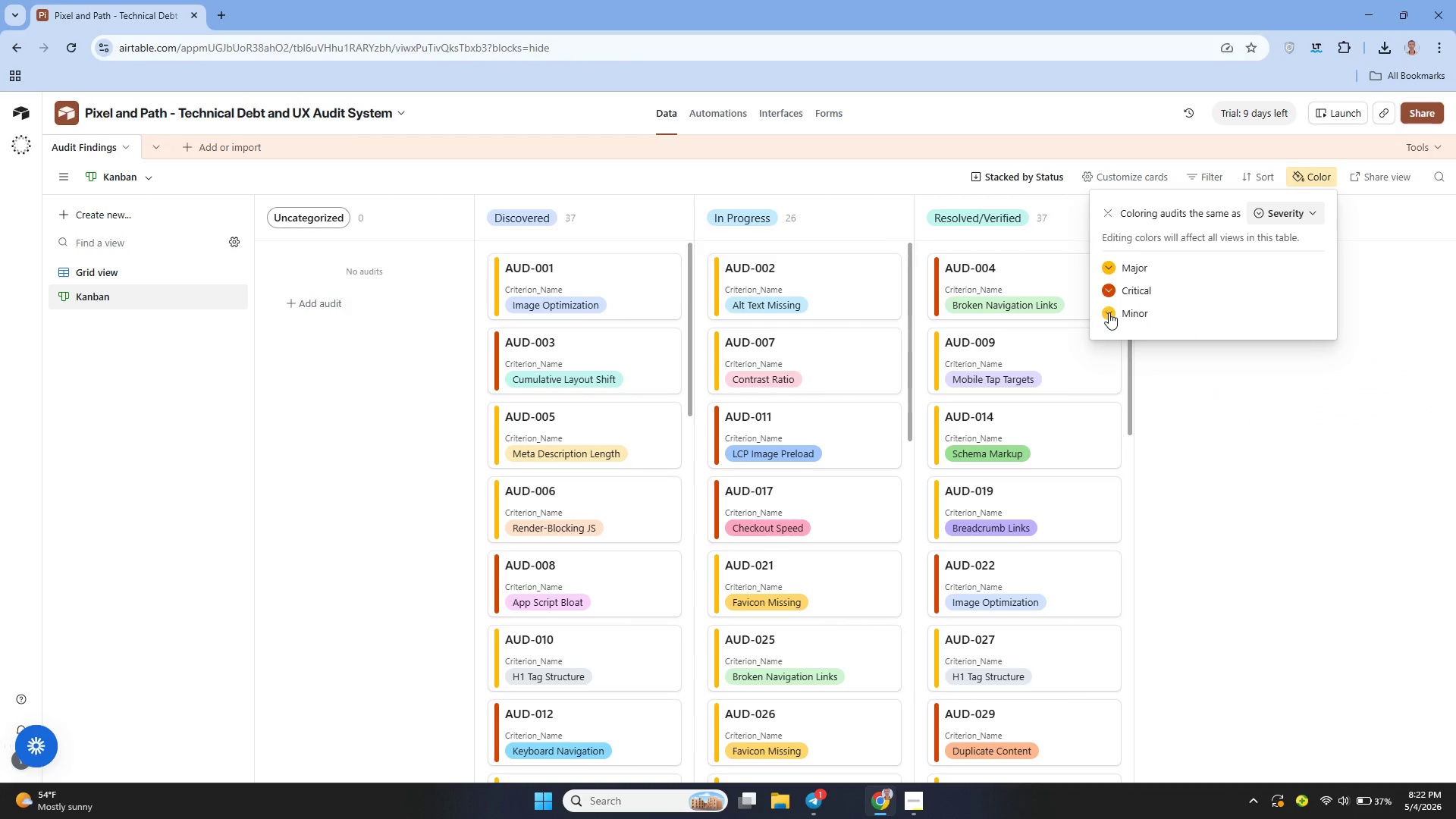 
left_click([1109, 312])
 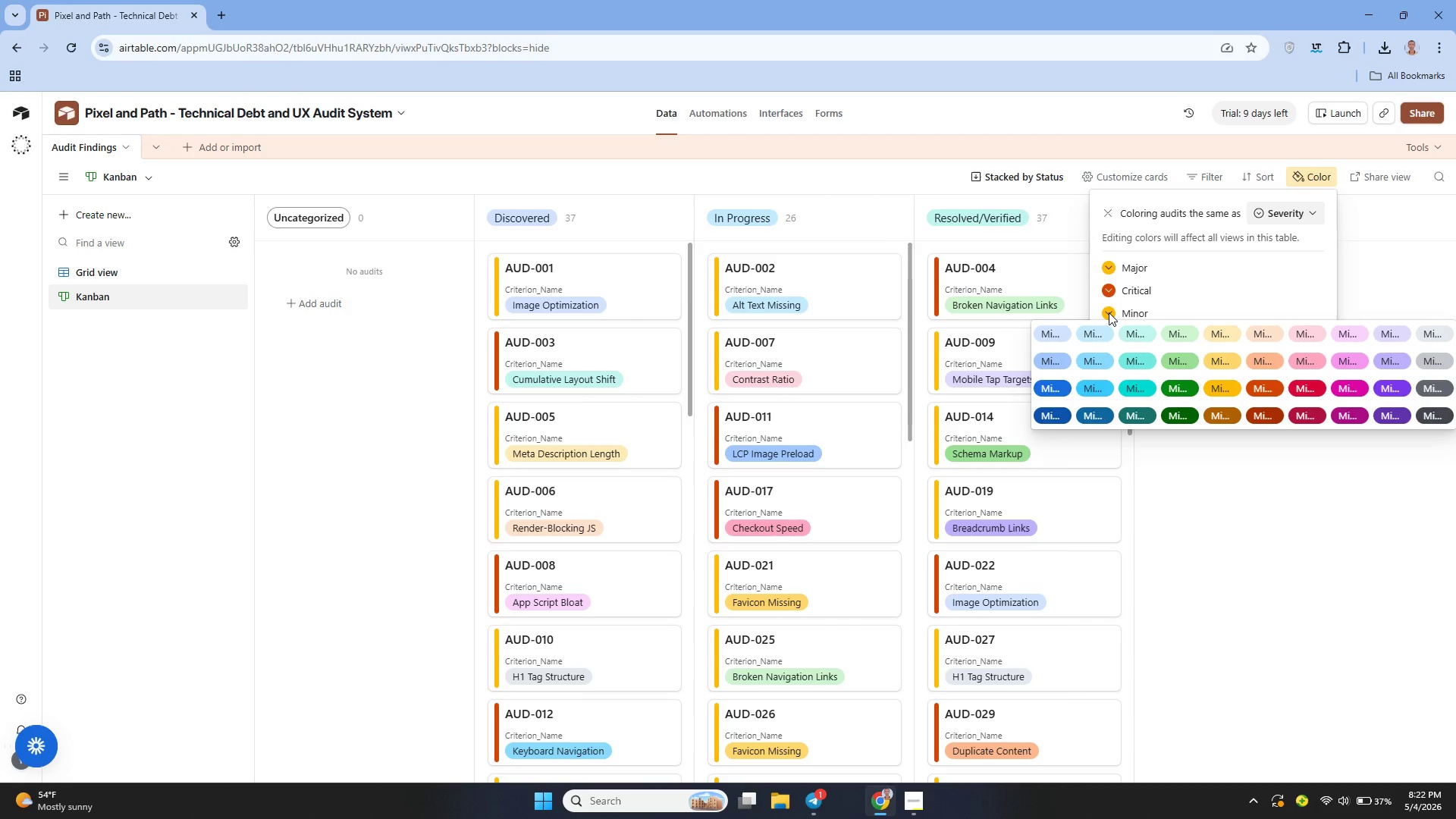 
wait(8.92)
 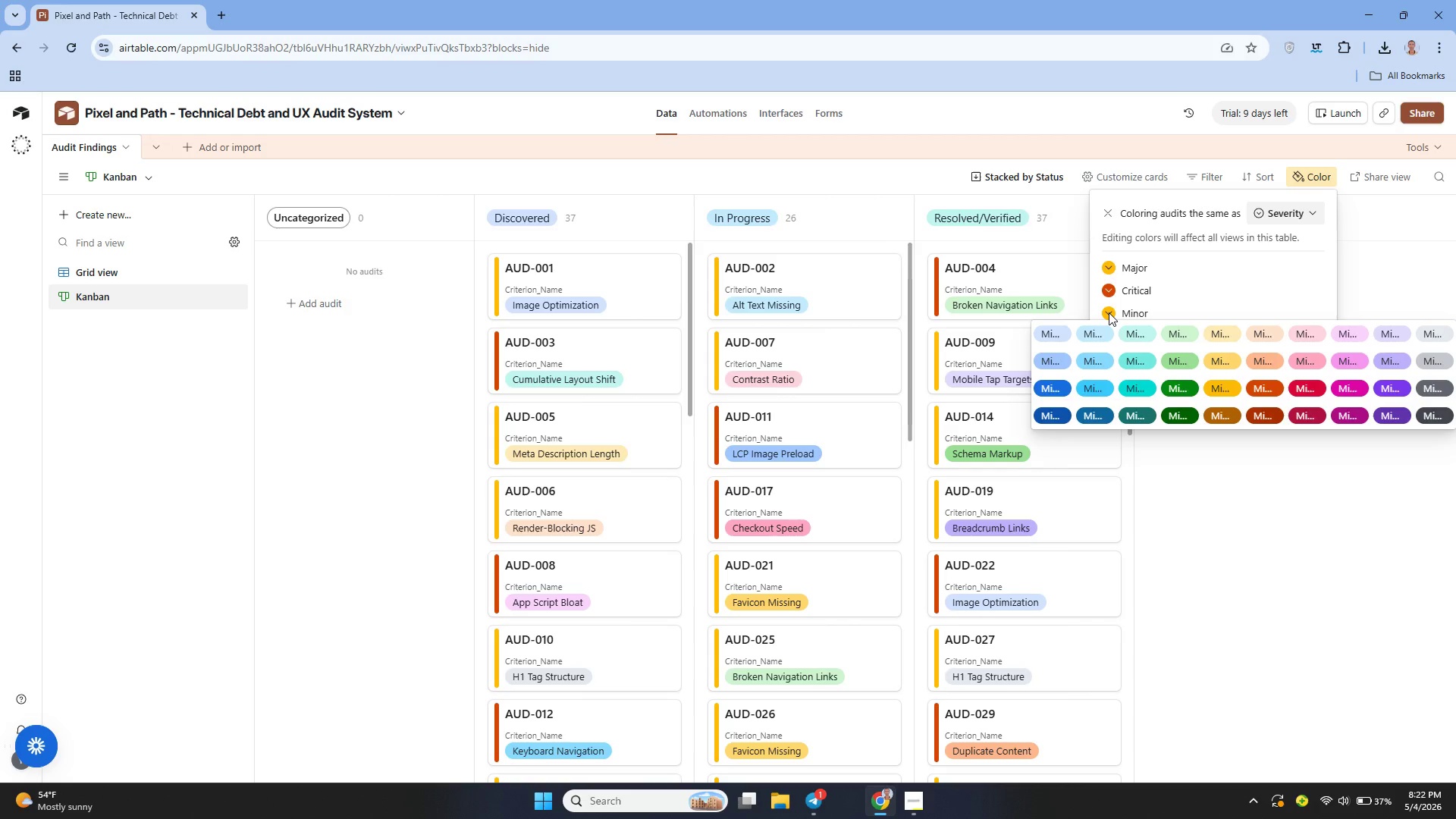 
left_click([1111, 265])
 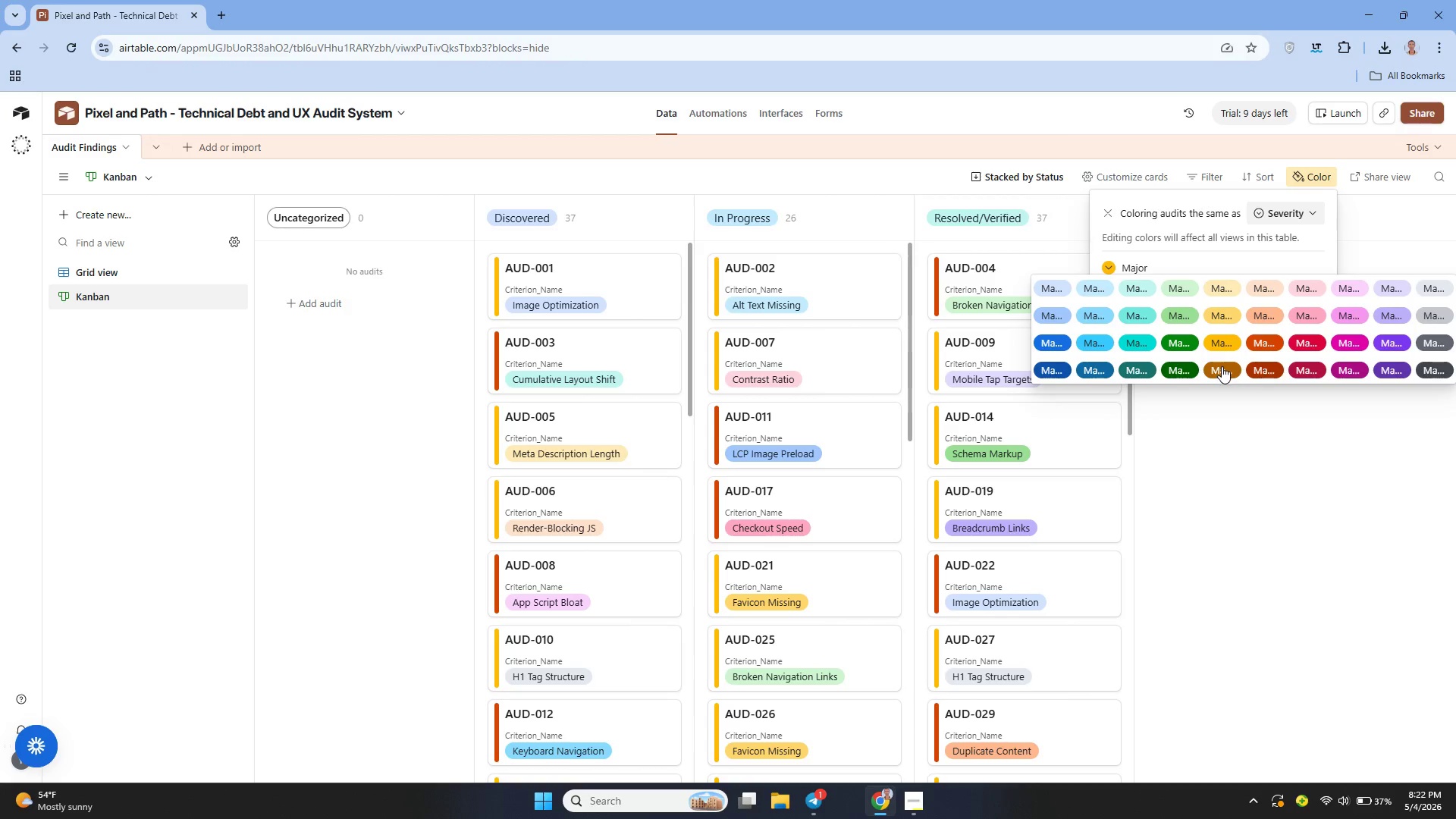 
left_click([1222, 366])
 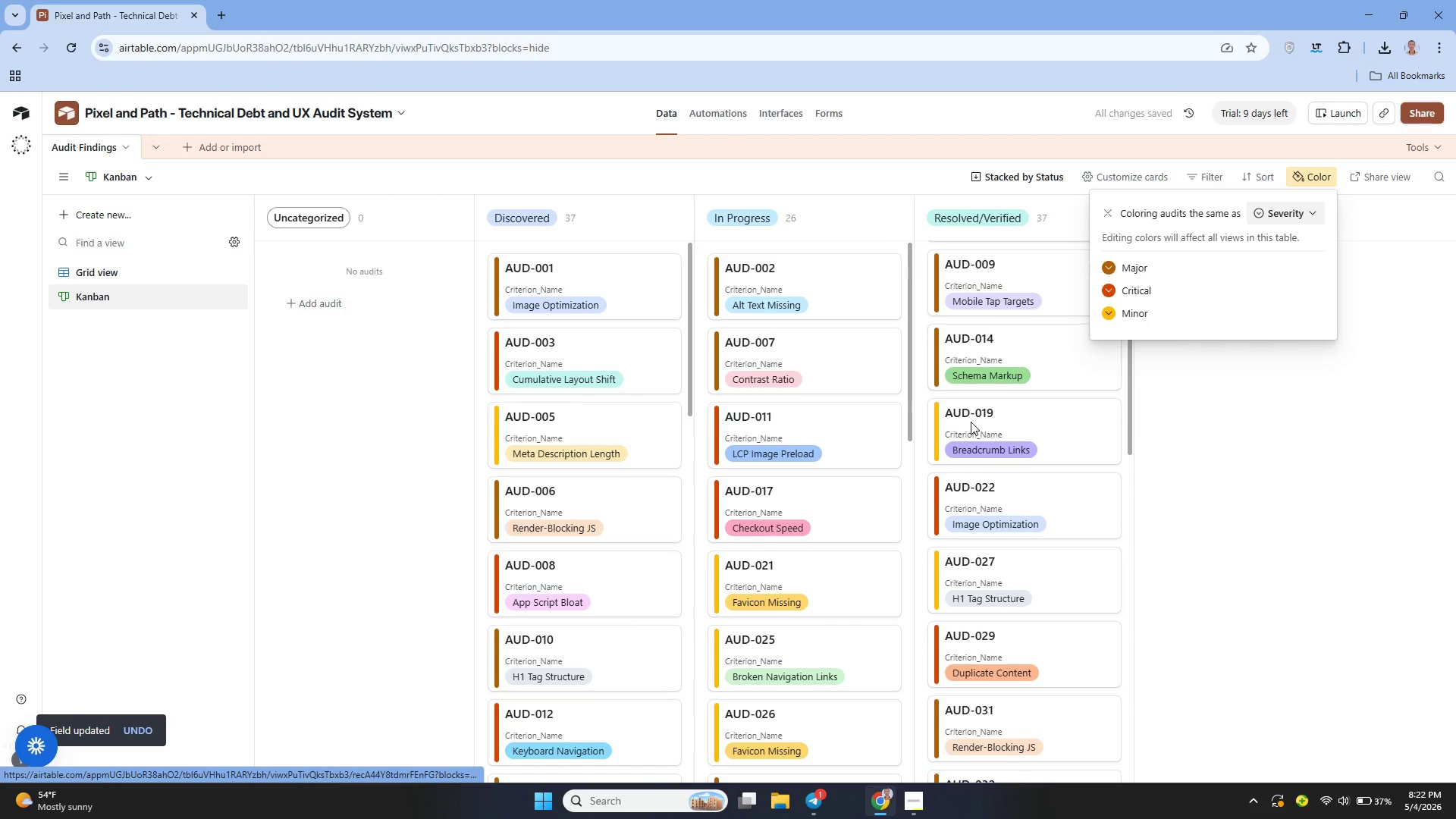 
mouse_move([977, 419])
 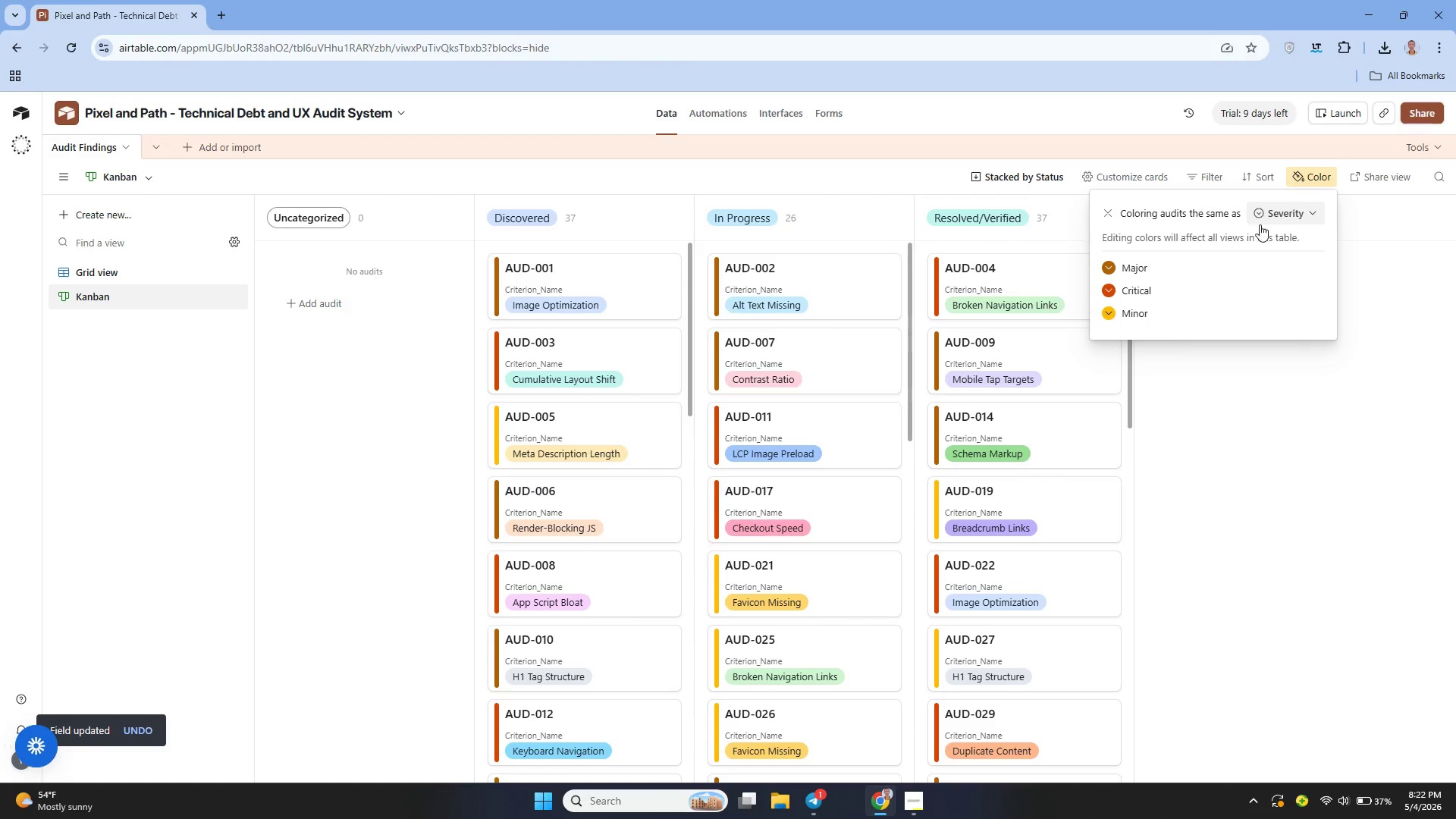 
left_click([1112, 212])
 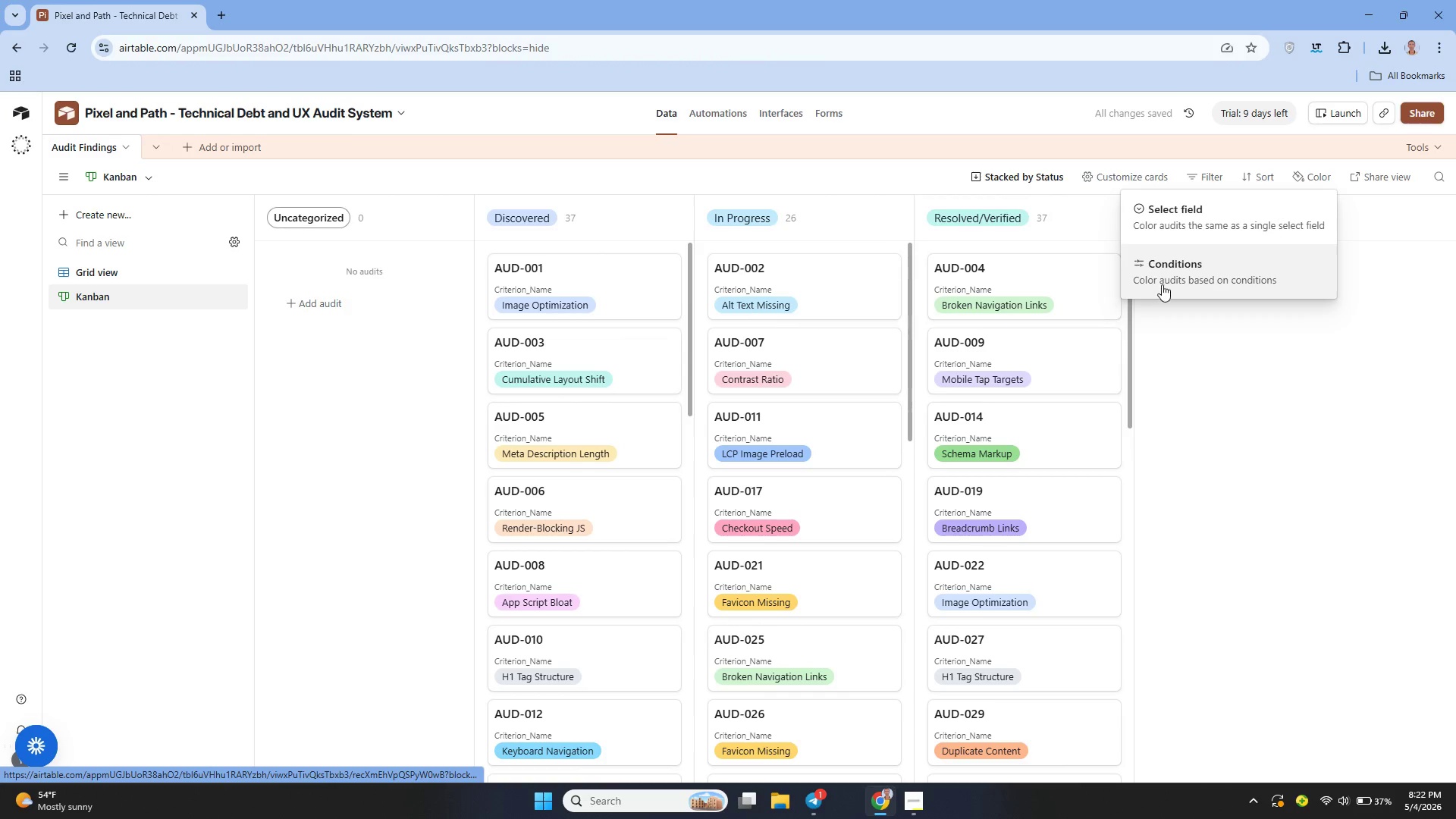 
left_click([1163, 284])
 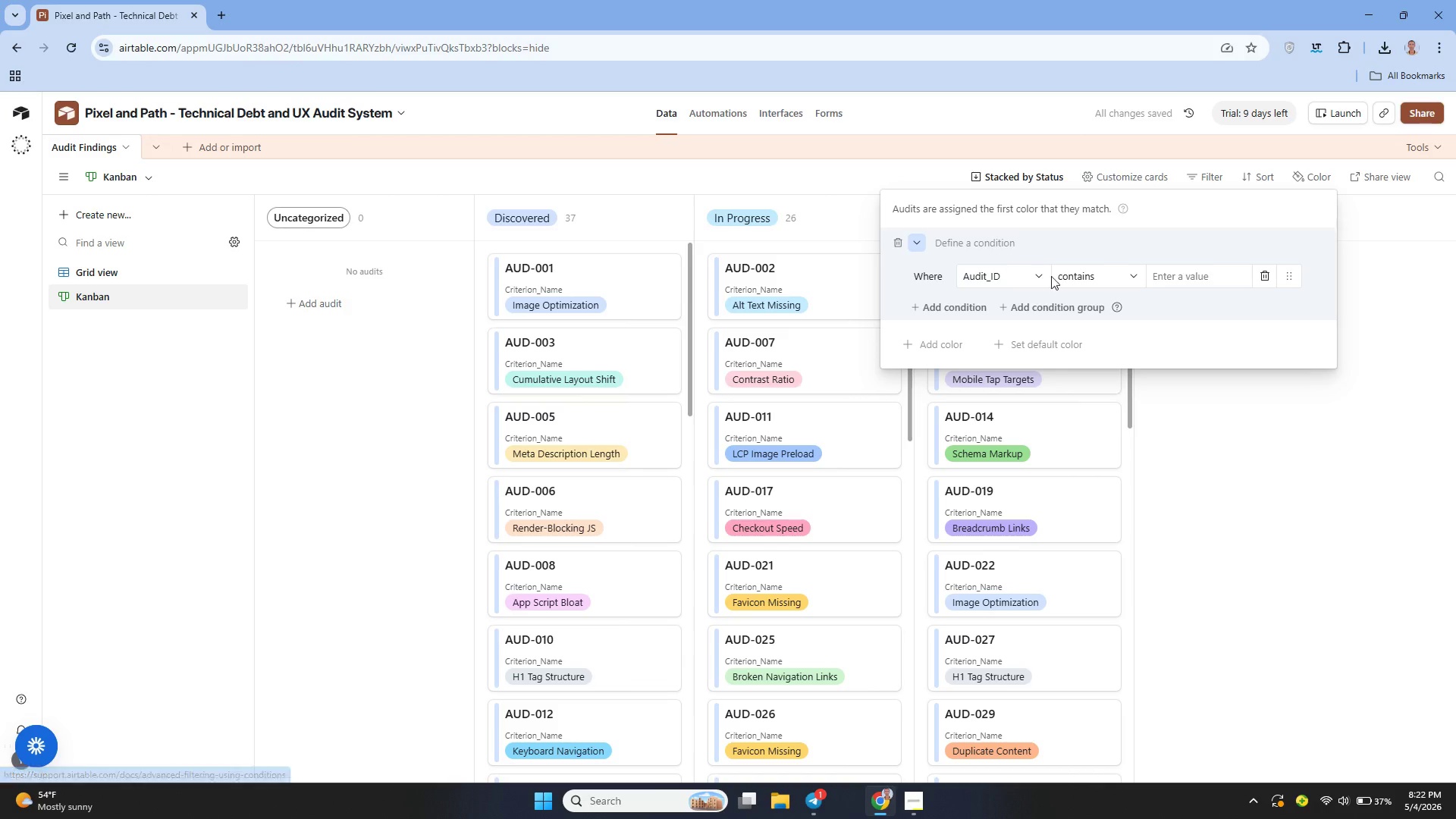 
left_click([1257, 391])
 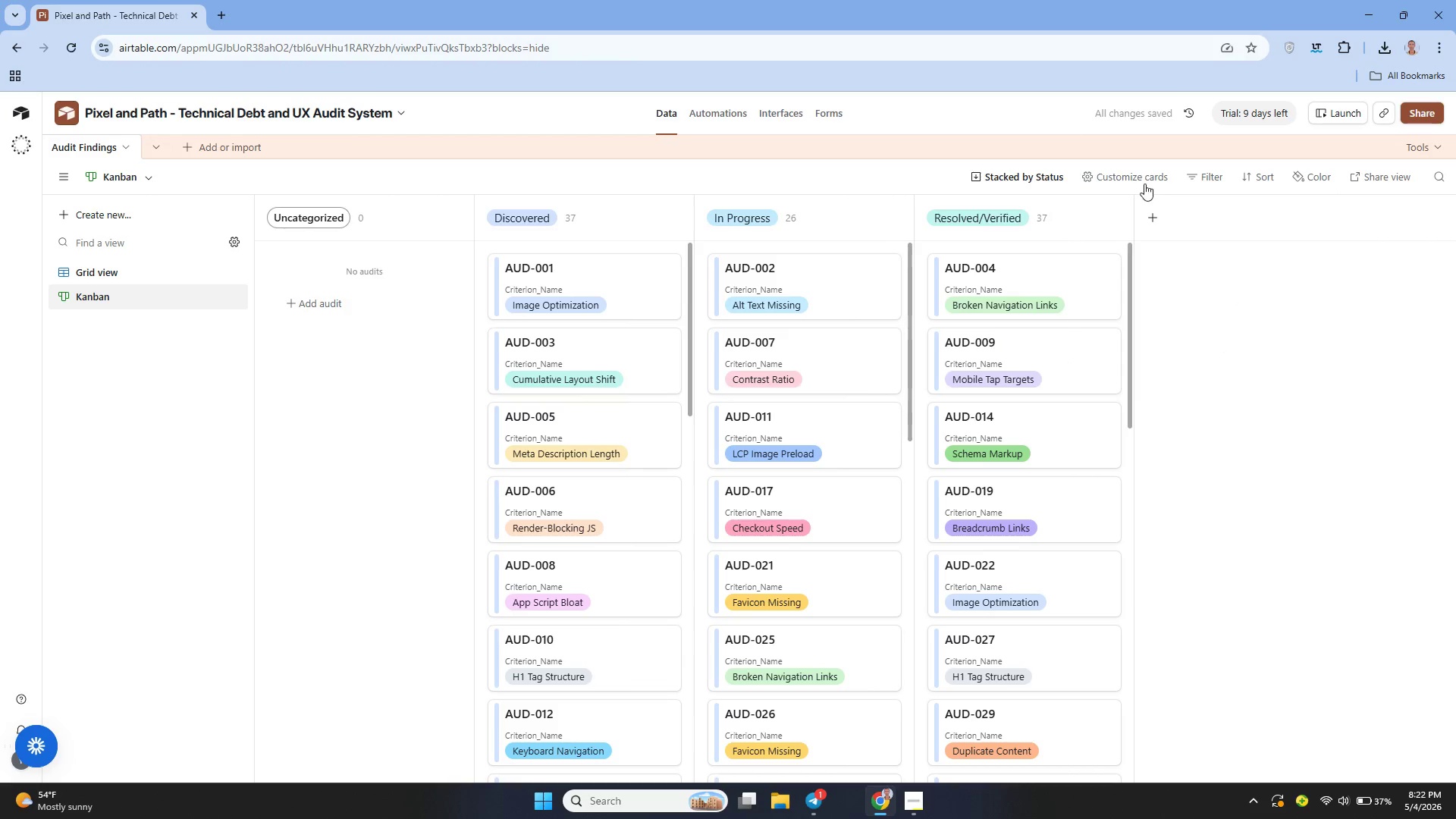 
left_click([1141, 179])
 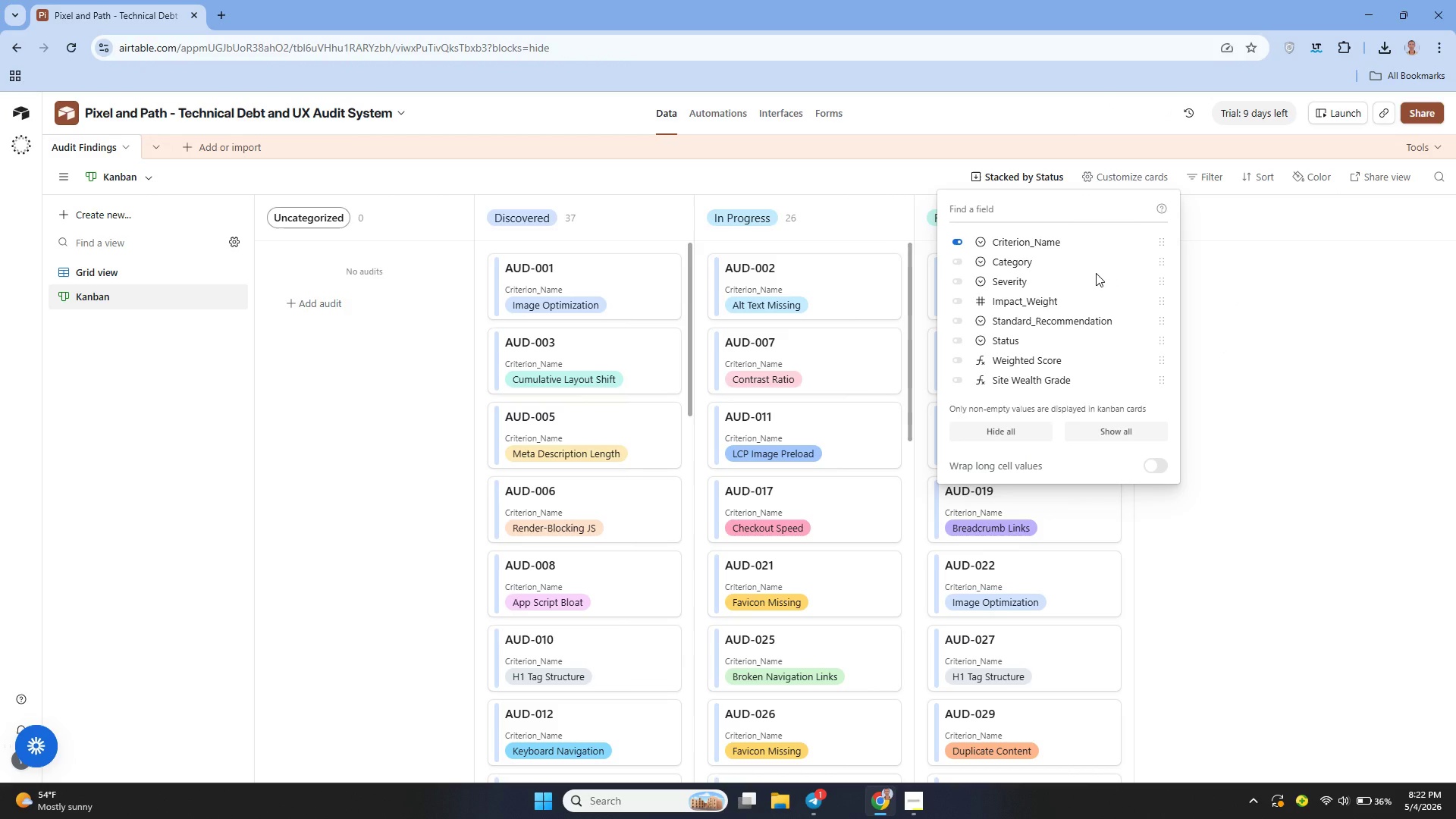 
wait(9.05)
 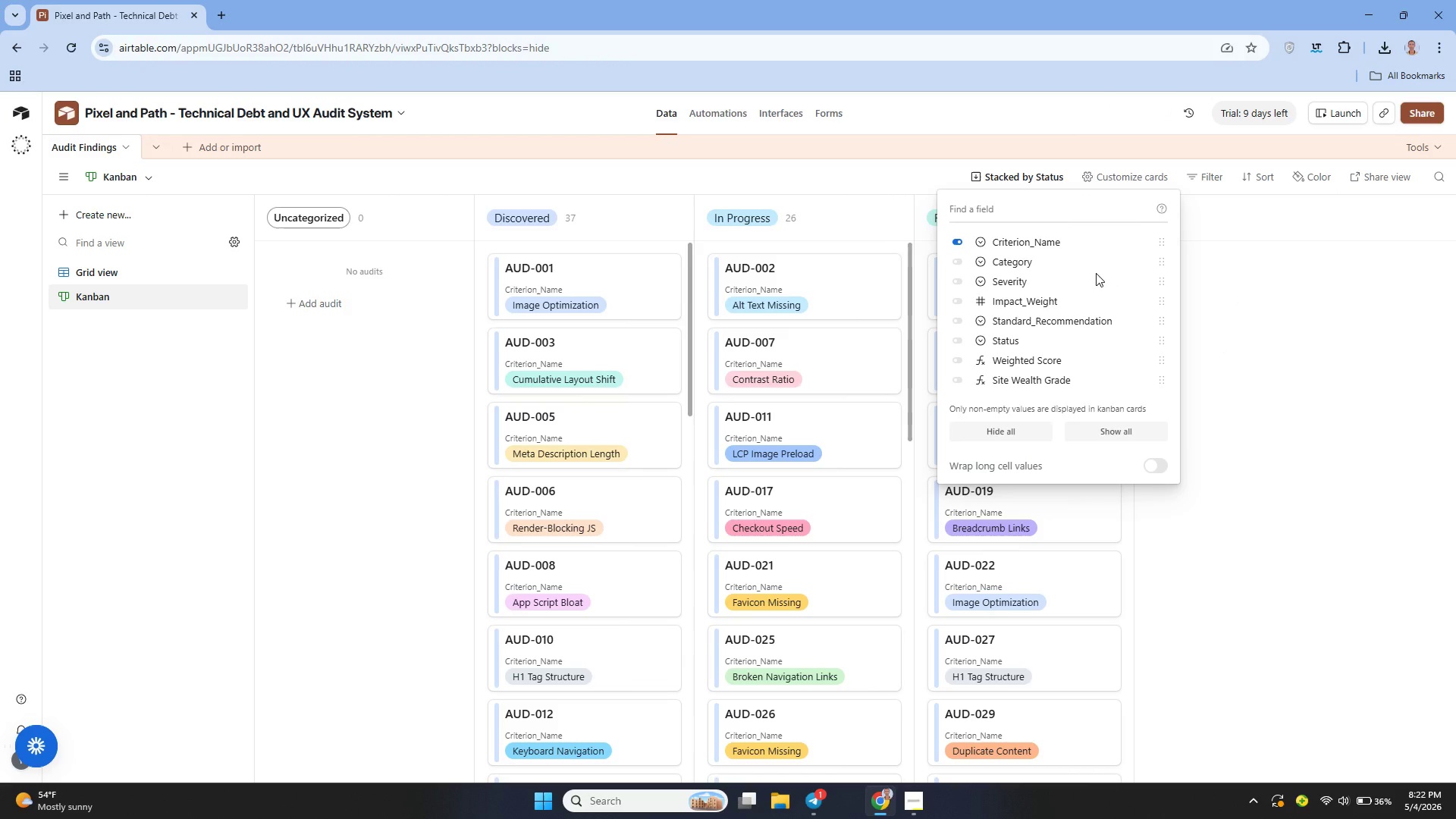 
left_click([956, 264])
 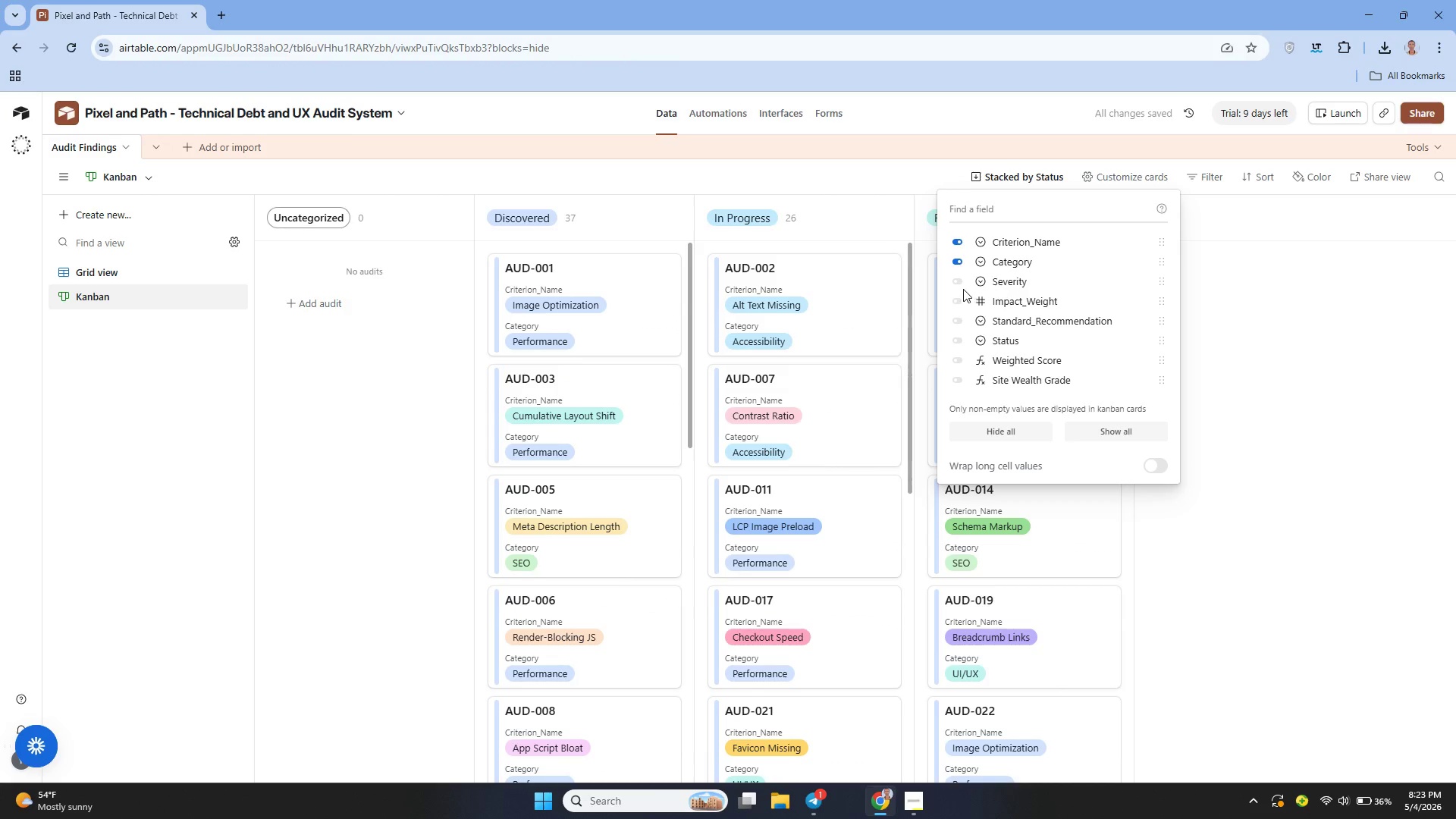 
wait(5.03)
 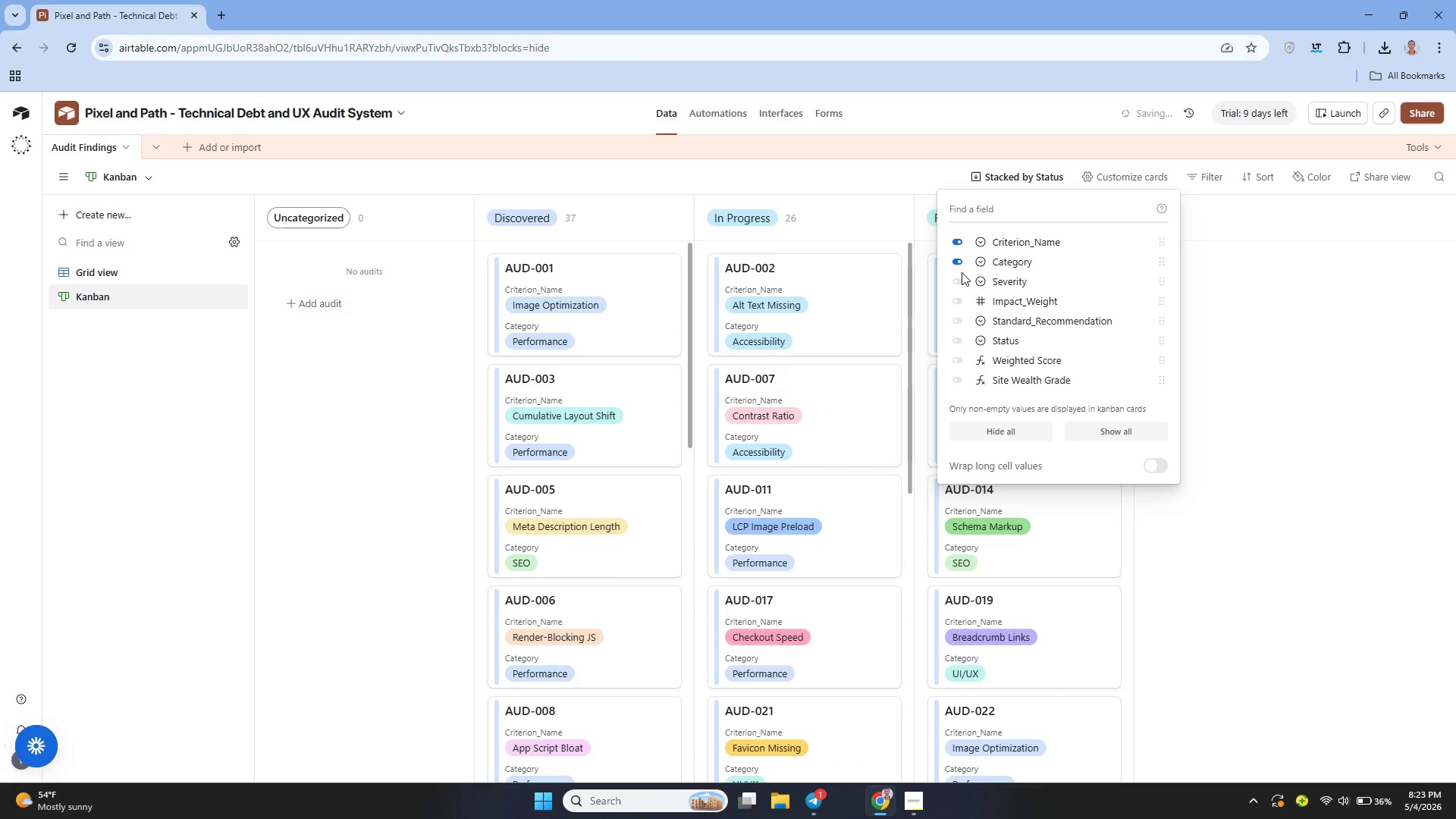 
left_click([958, 281])
 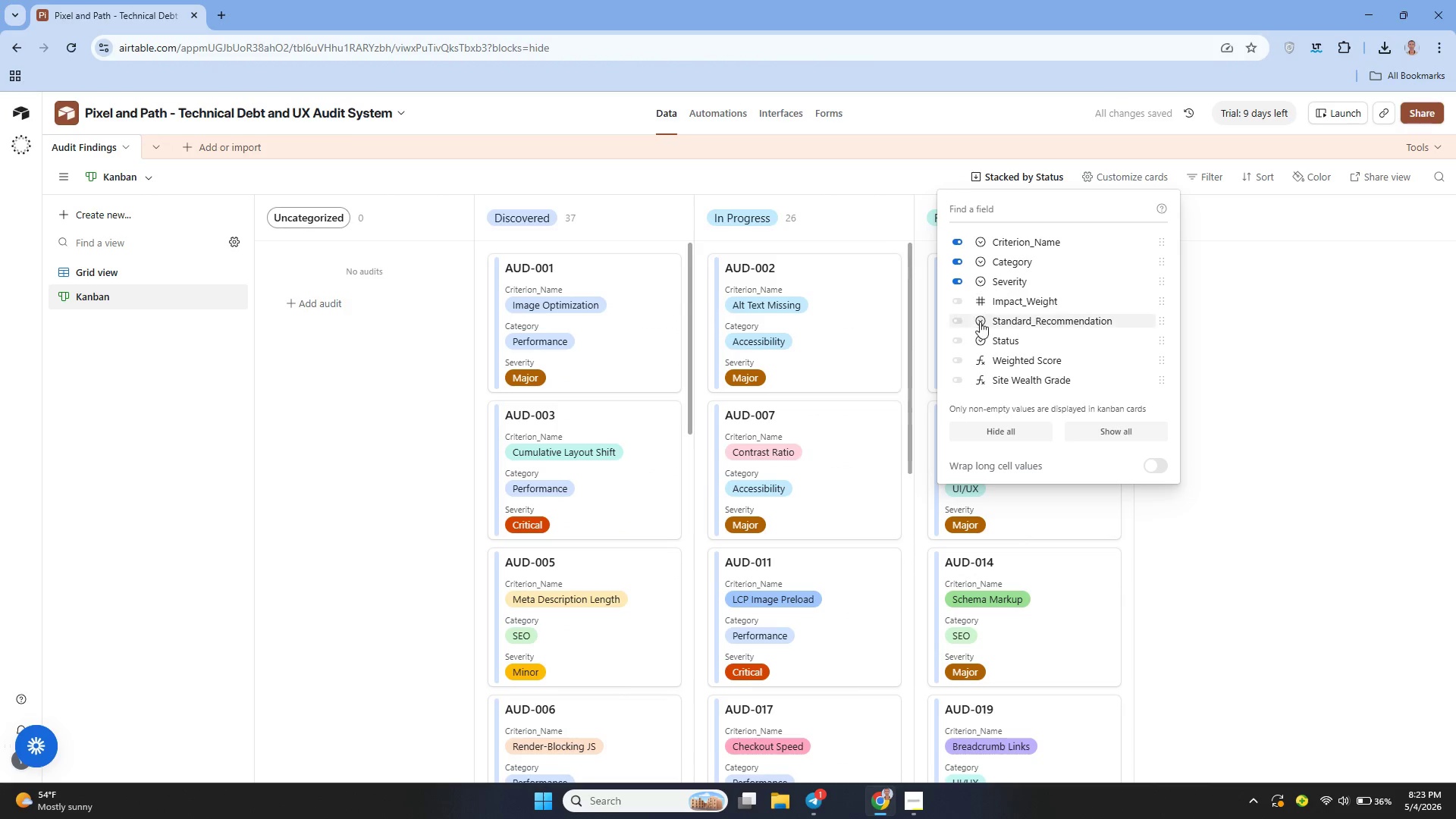 
wait(5.73)
 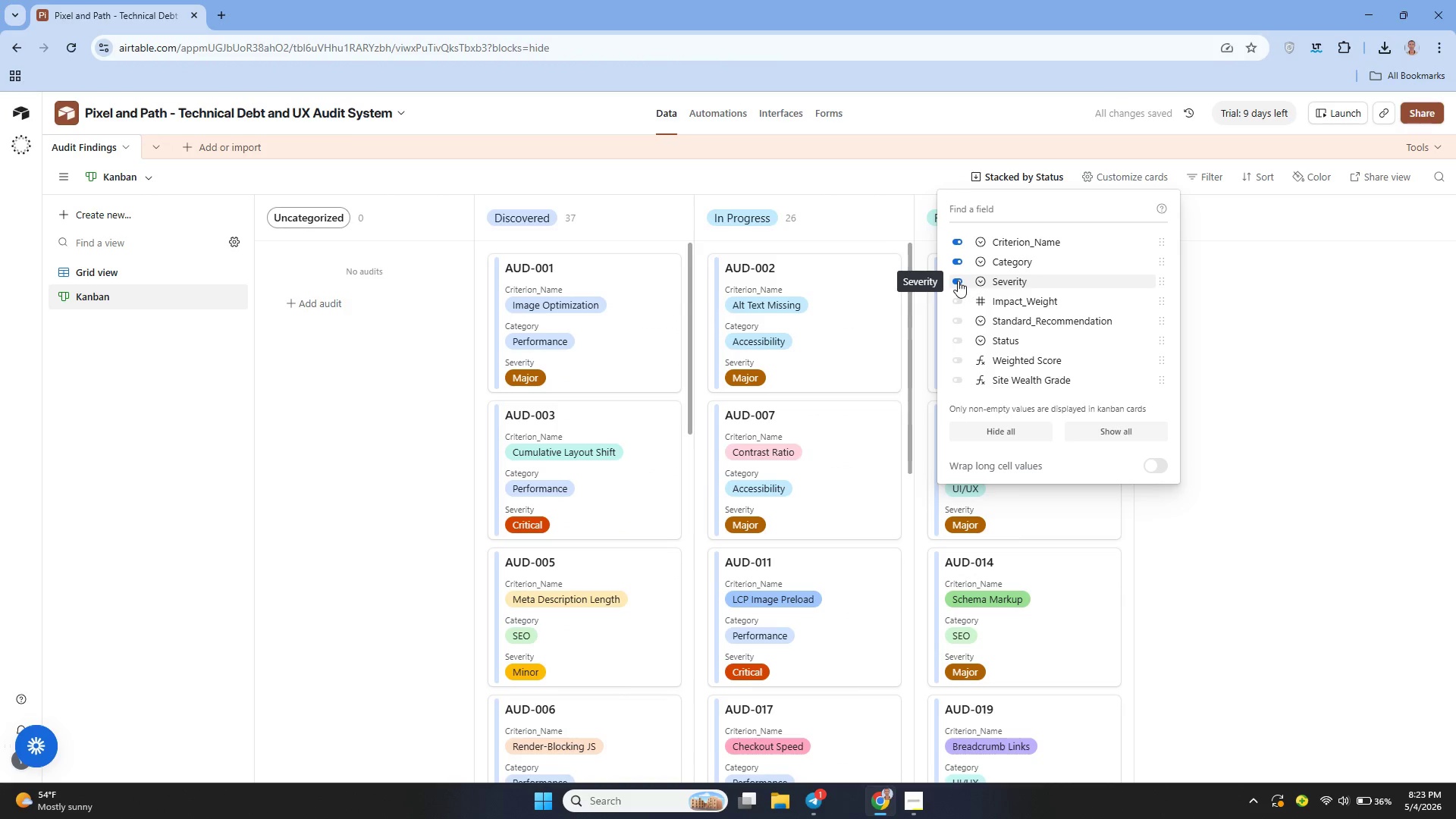 
left_click([957, 359])
 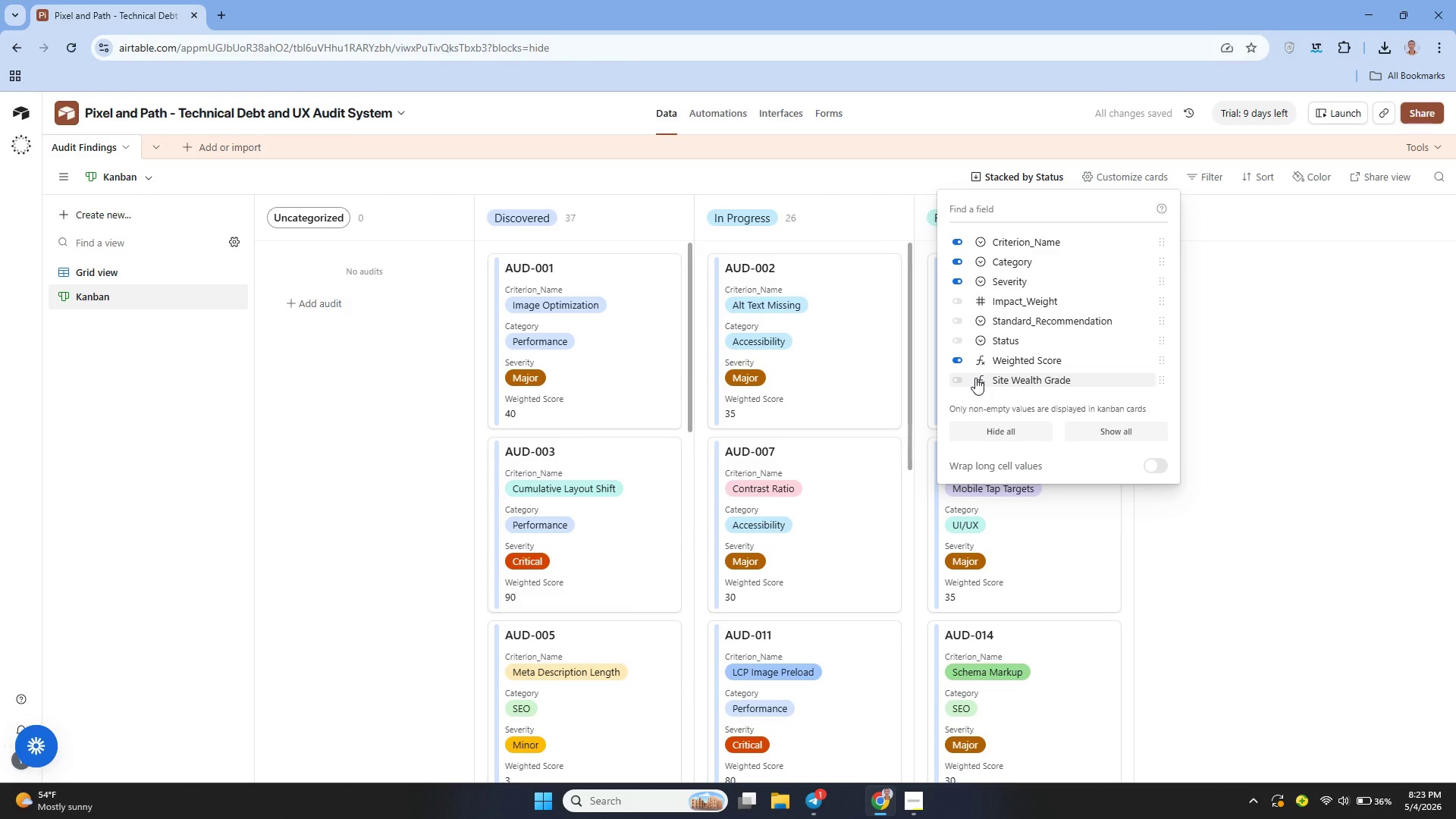 
left_click([959, 378])
 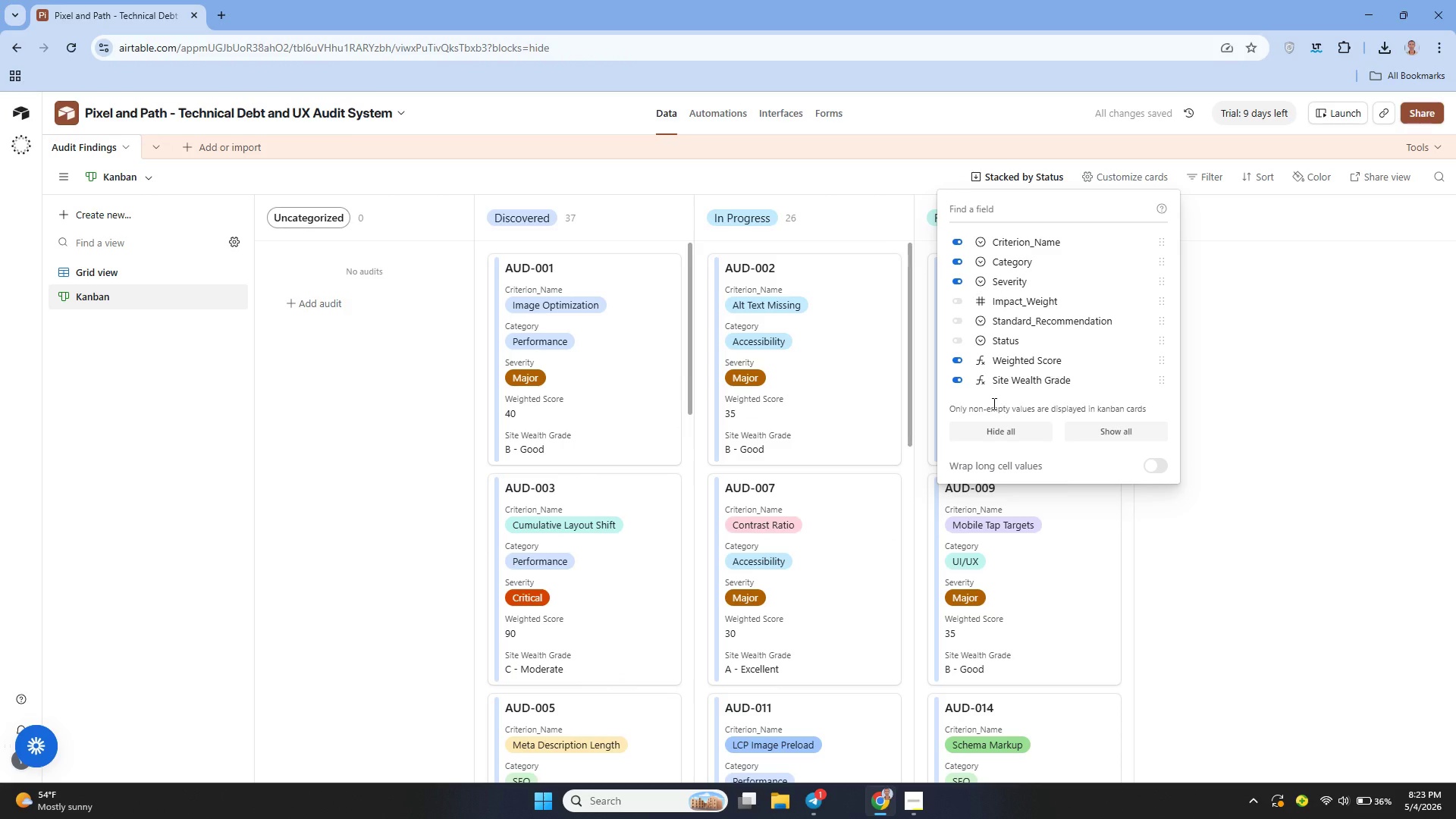 
wait(9.28)
 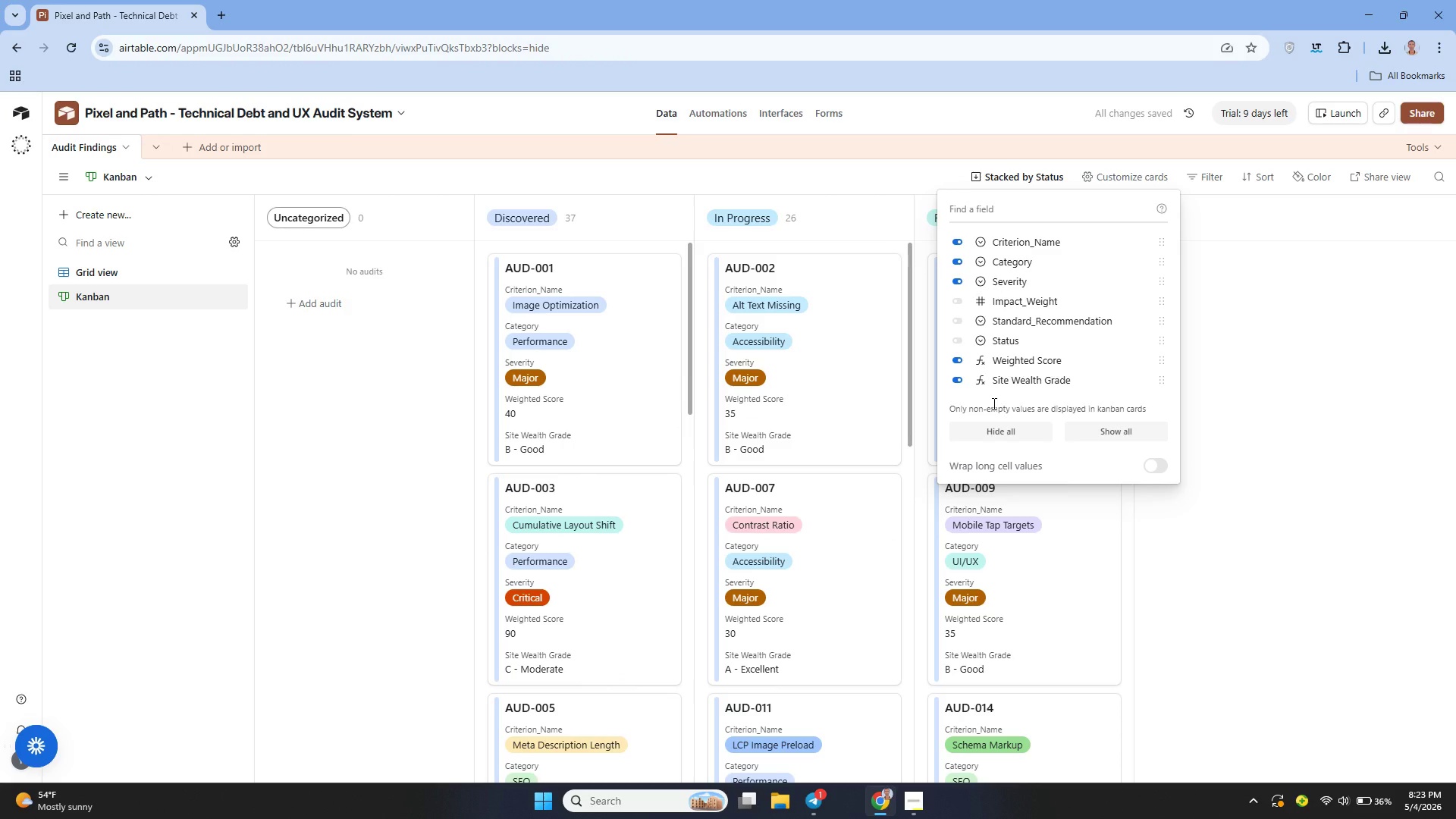 
left_click([1238, 262])
 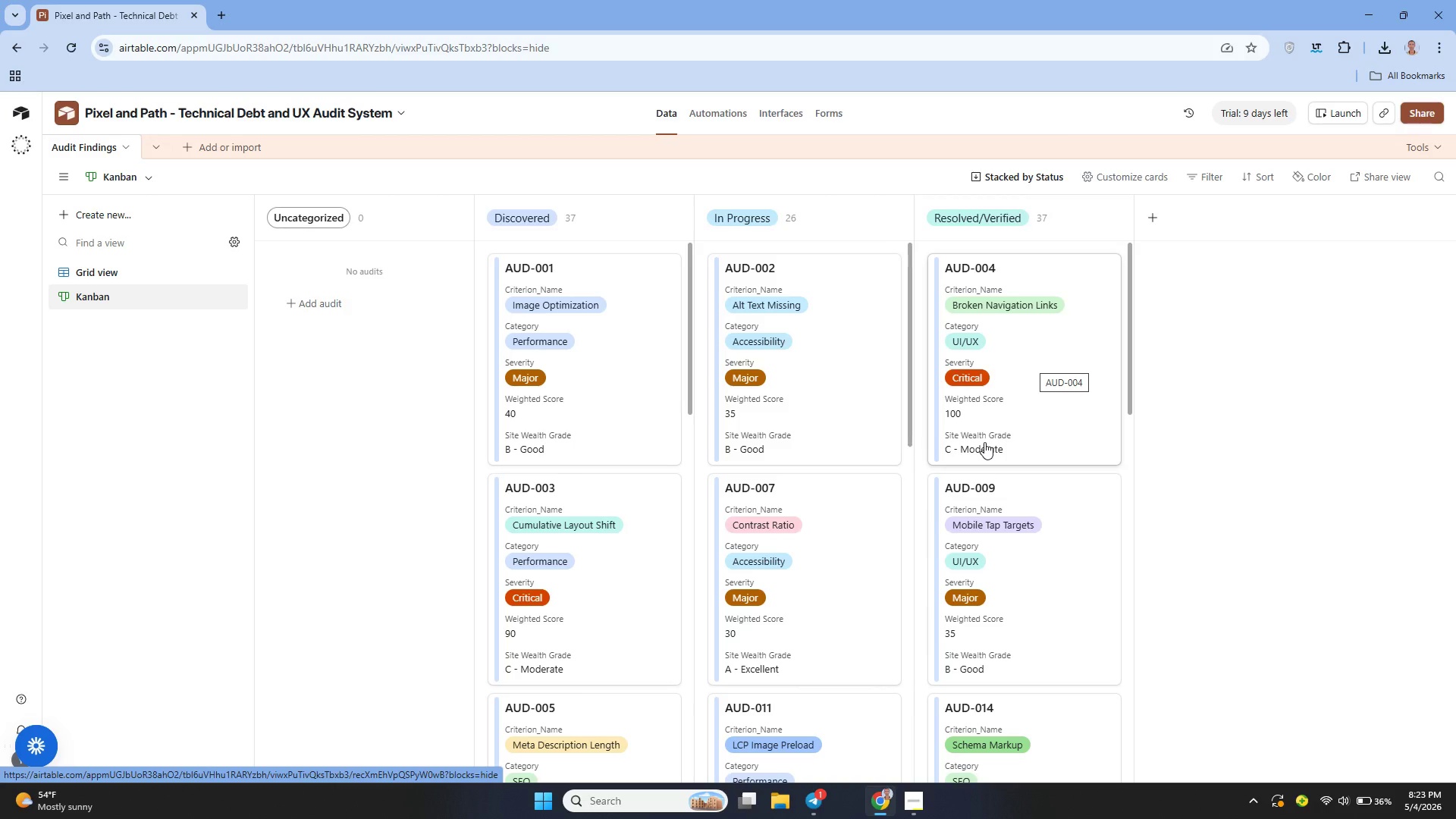 
wait(17.21)
 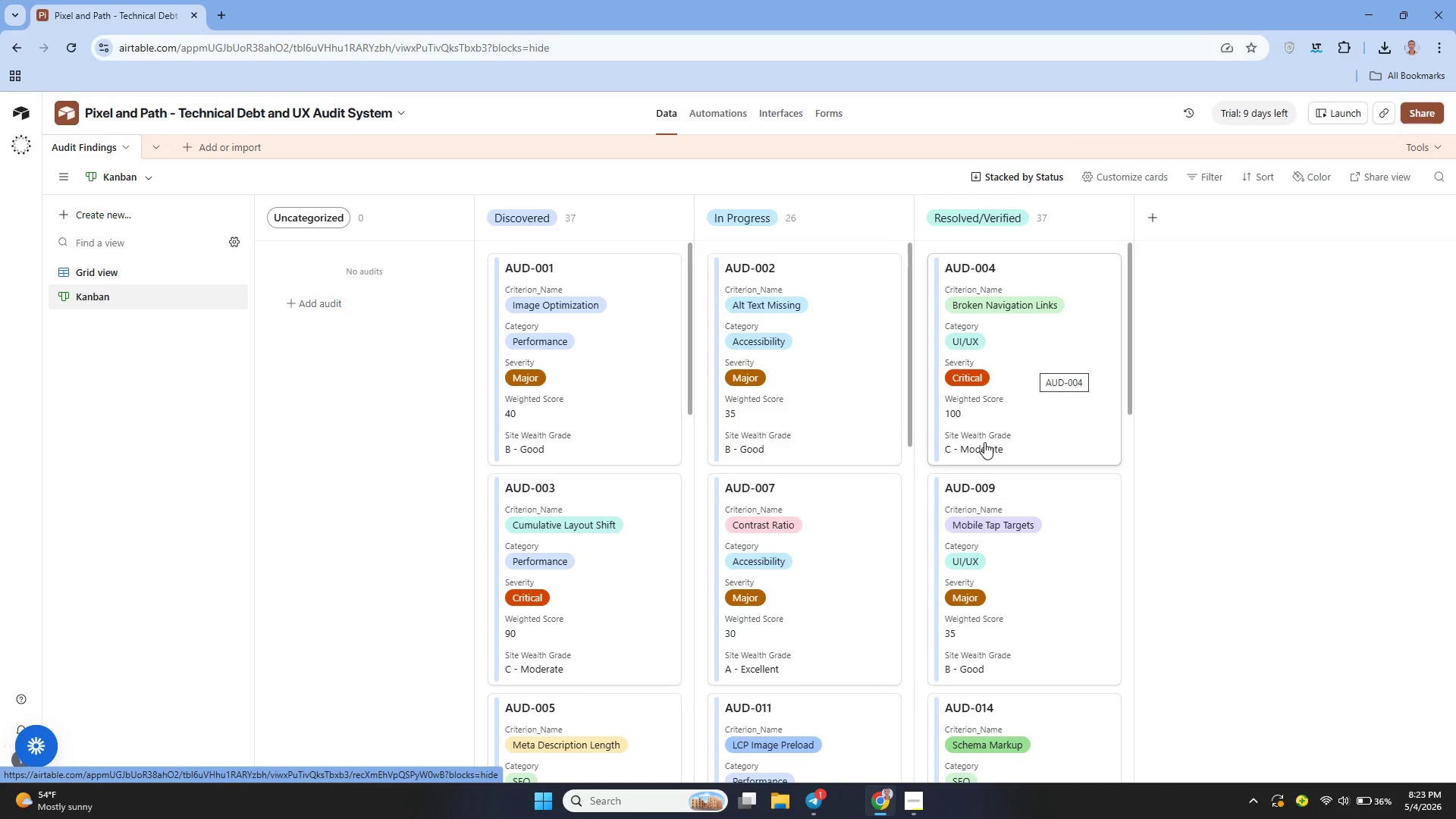 
mouse_move([570, 315])
 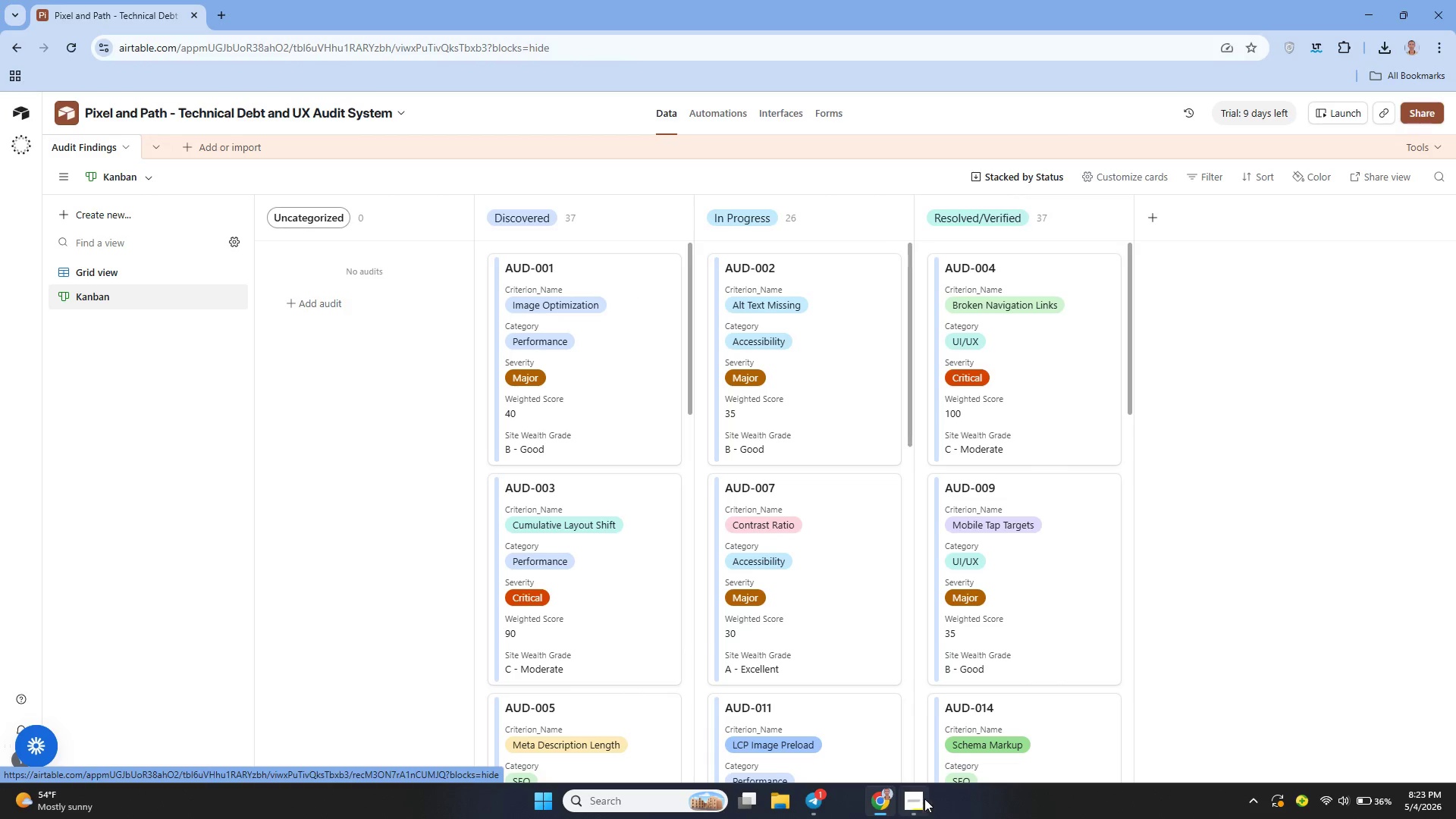 
left_click([927, 801])